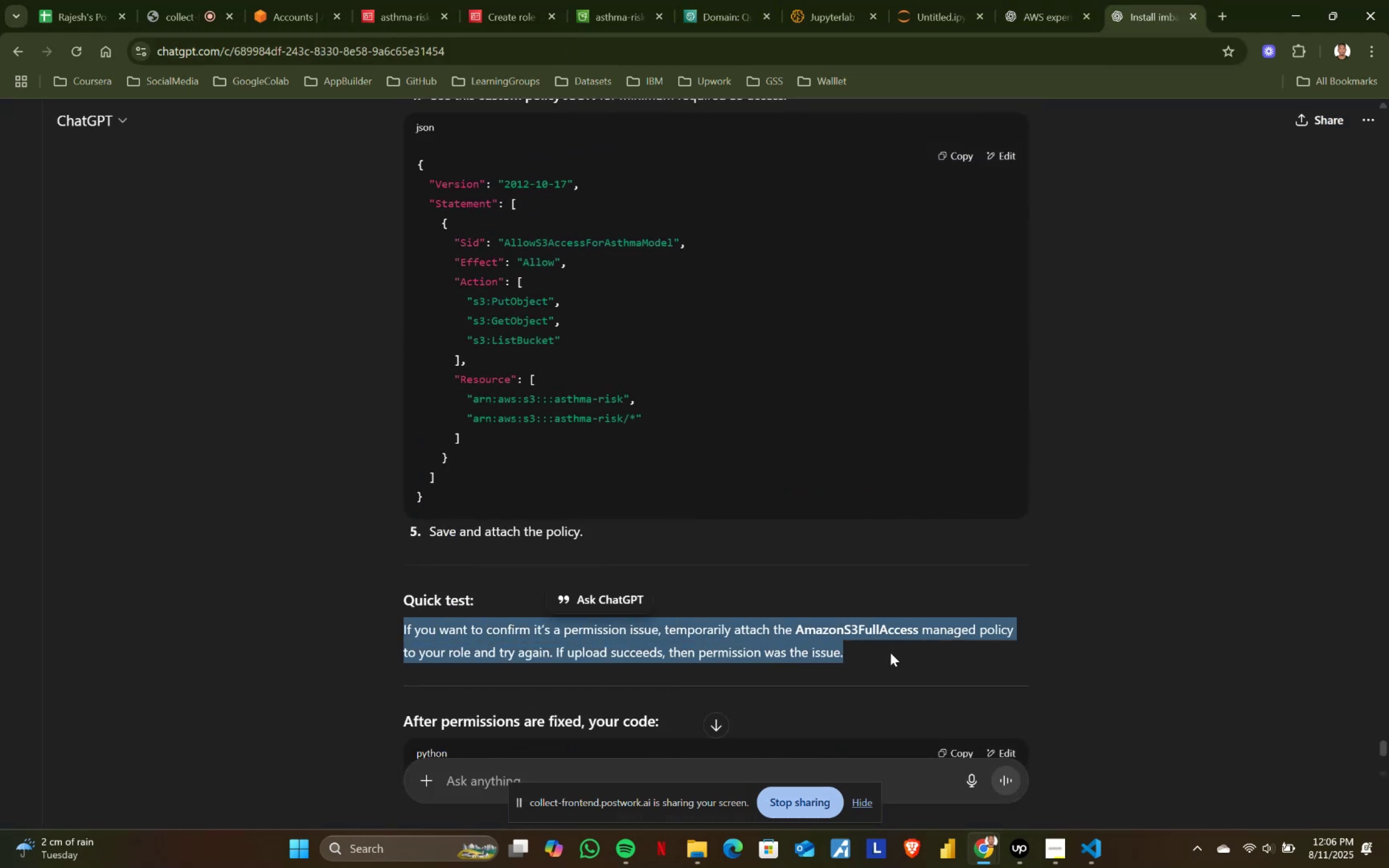 
left_click([868, 623])
 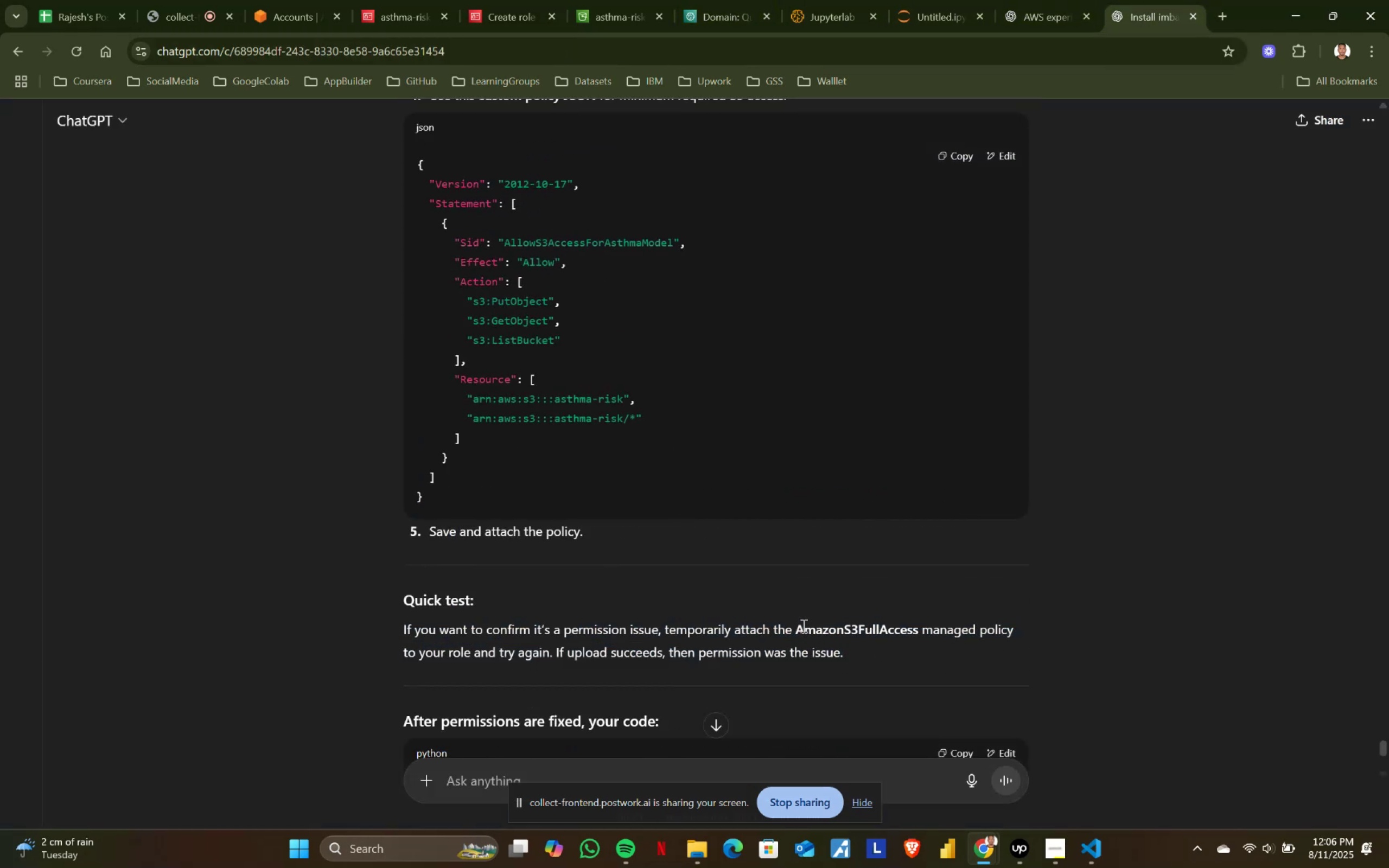 
left_click_drag(start_coordinate=[795, 626], to_coordinate=[919, 623])
 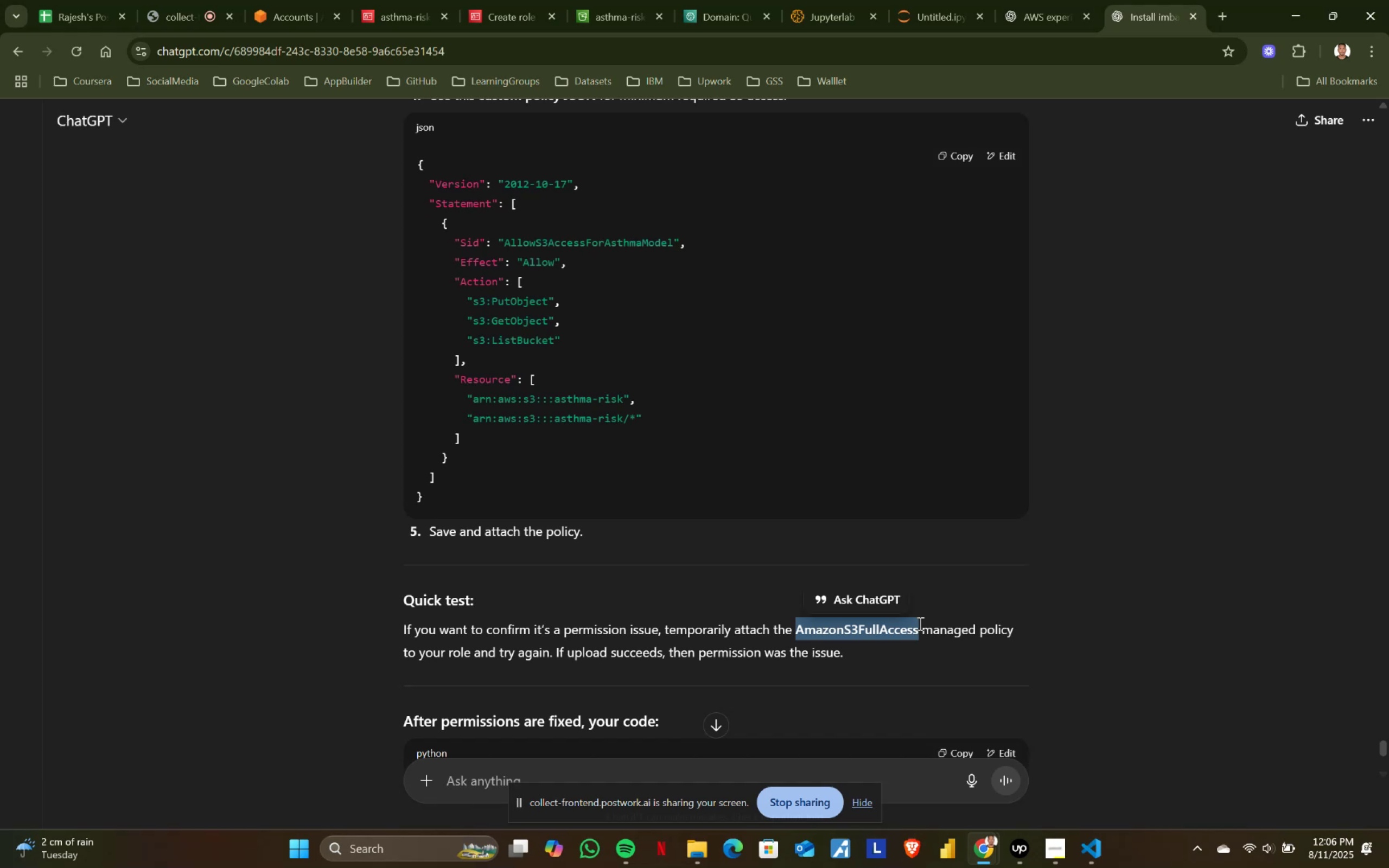 
key(Control+C)
 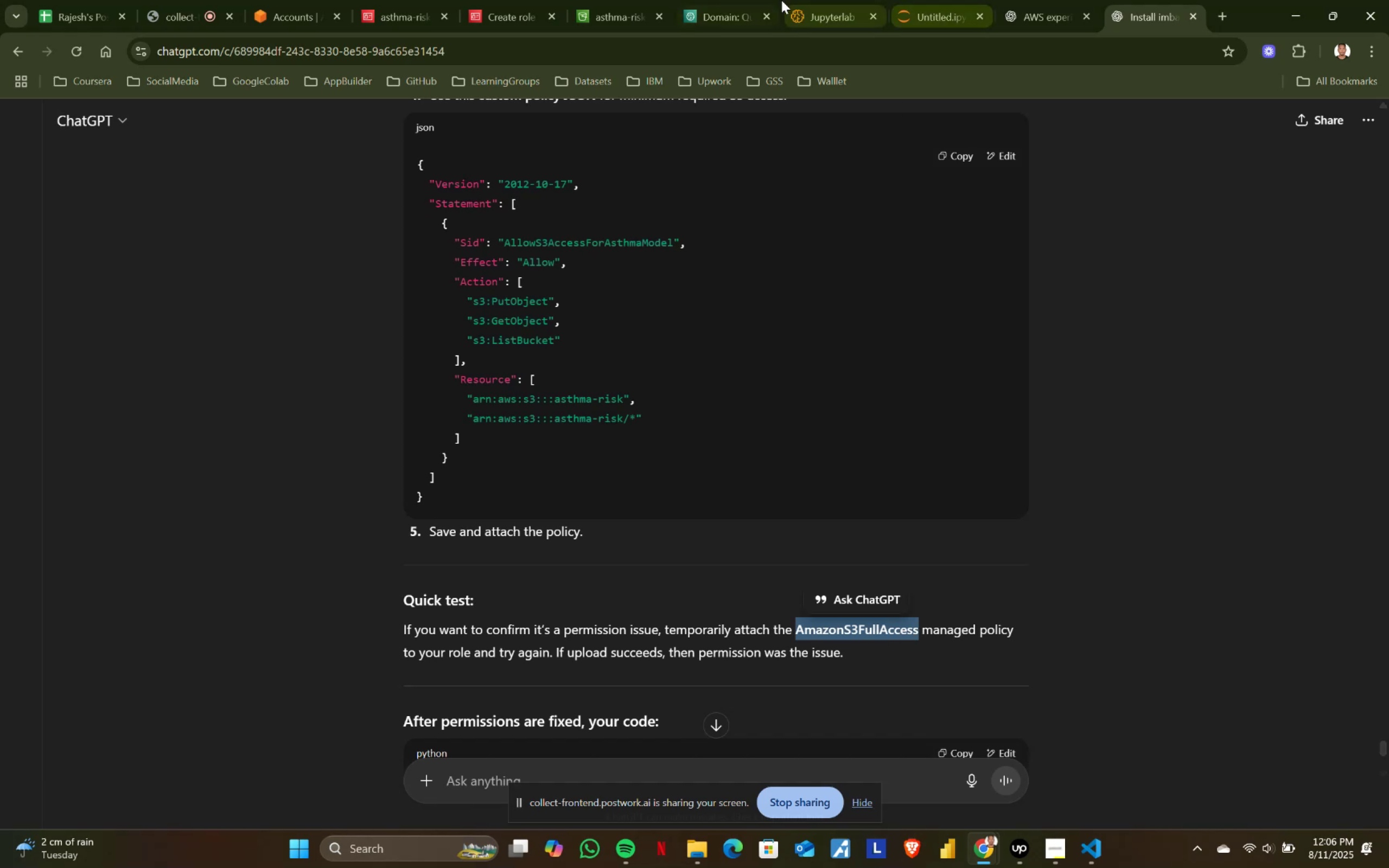 
left_click([546, 0])
 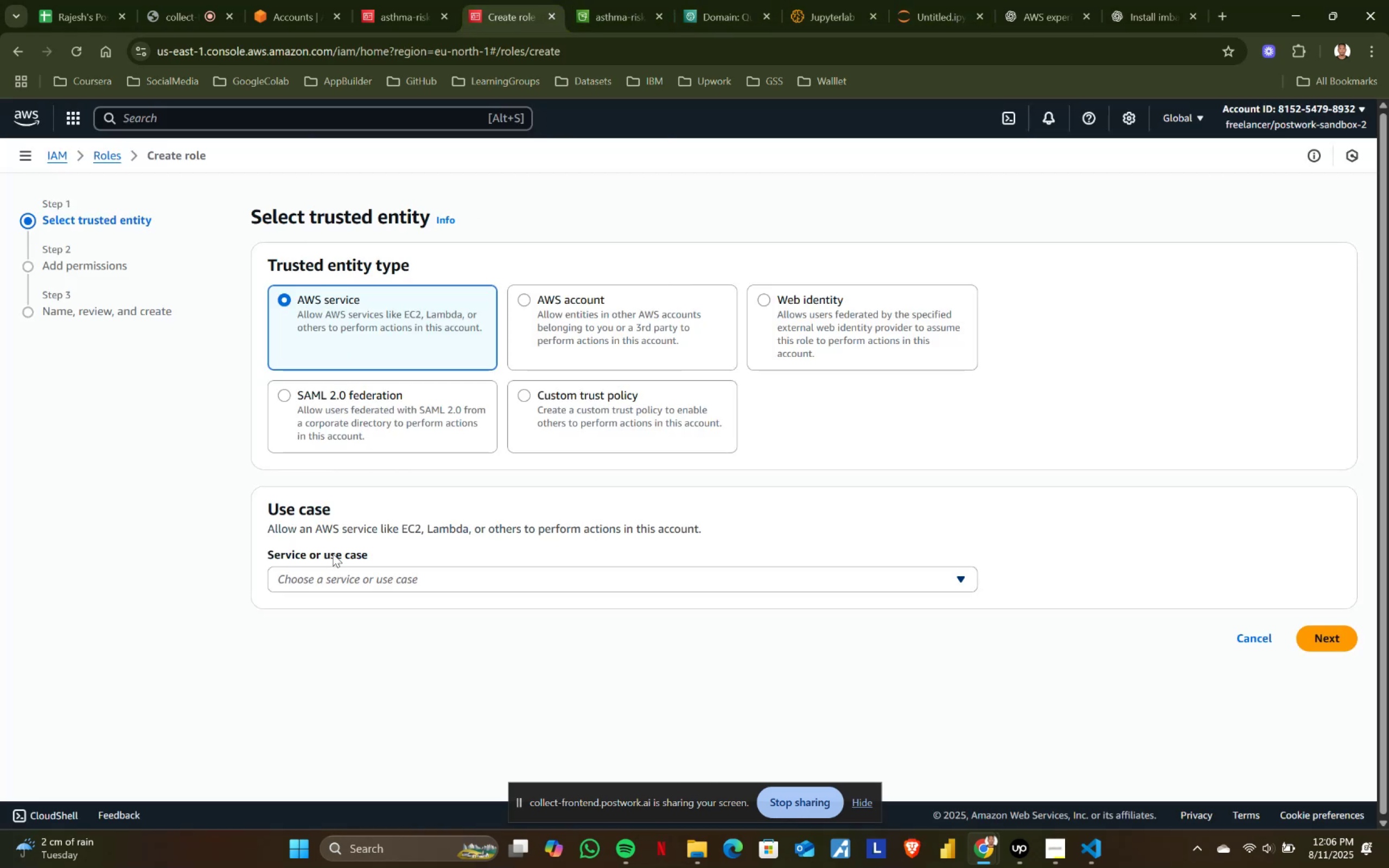 
left_click([347, 576])
 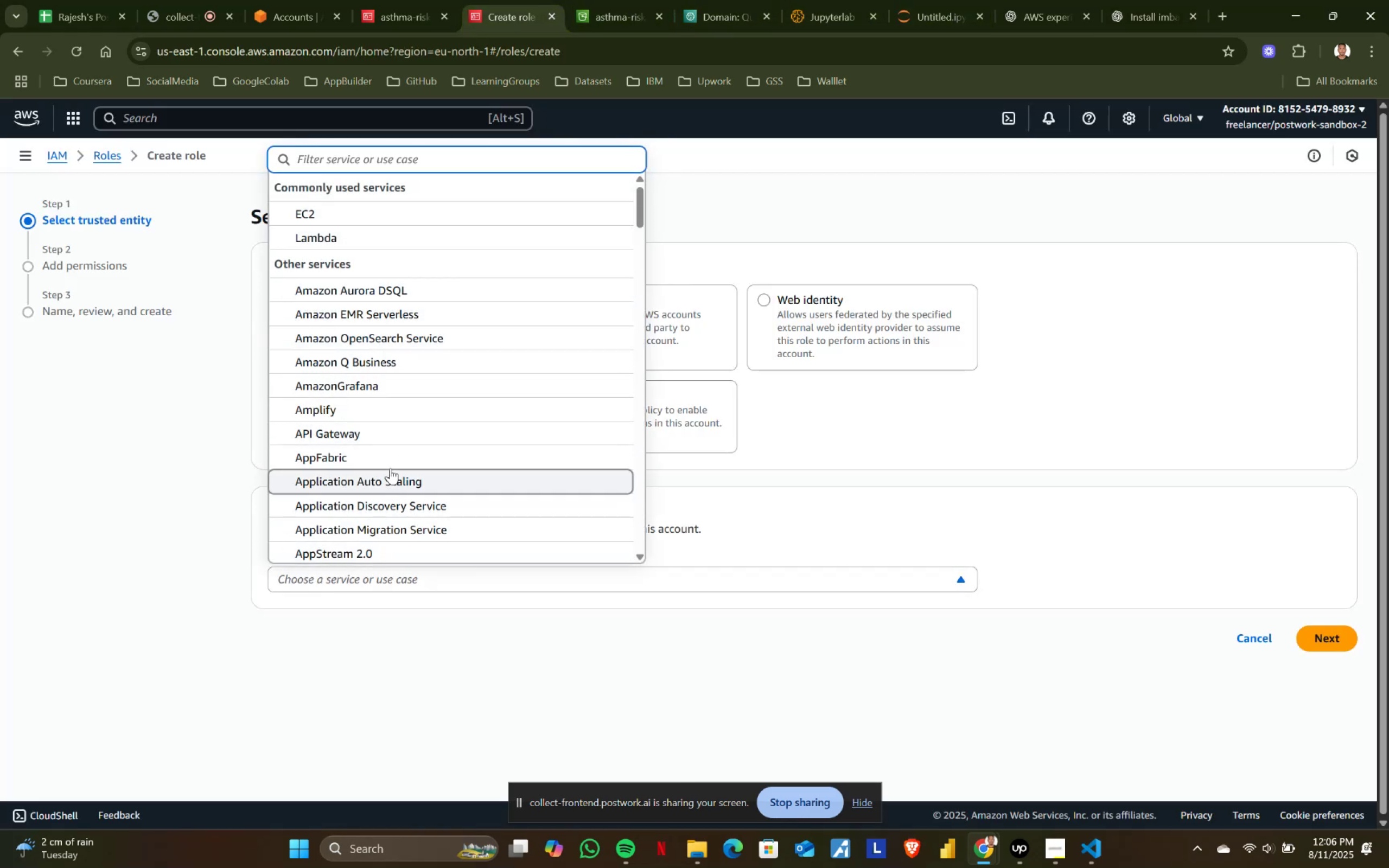 
type(glue)
 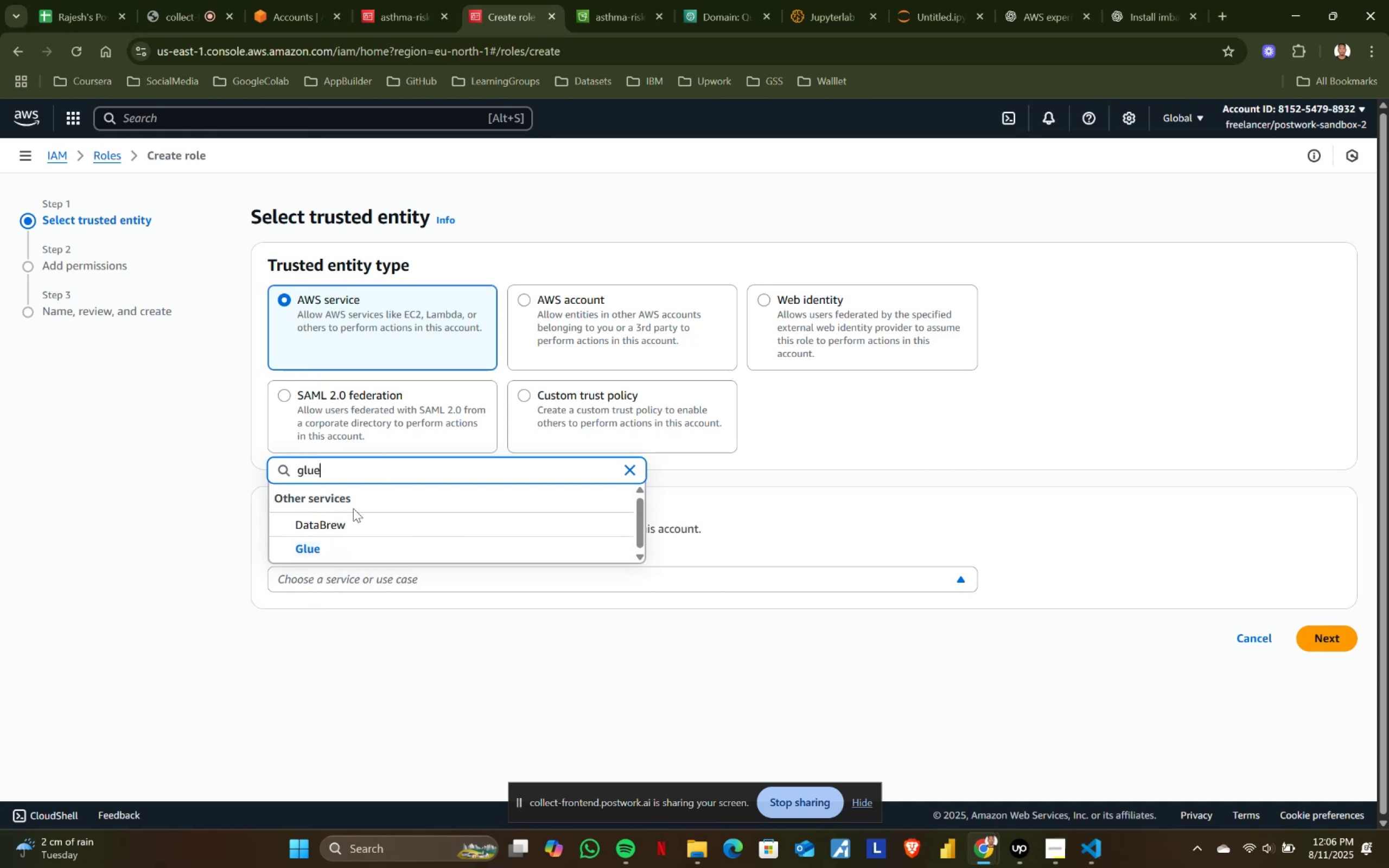 
left_click([340, 550])
 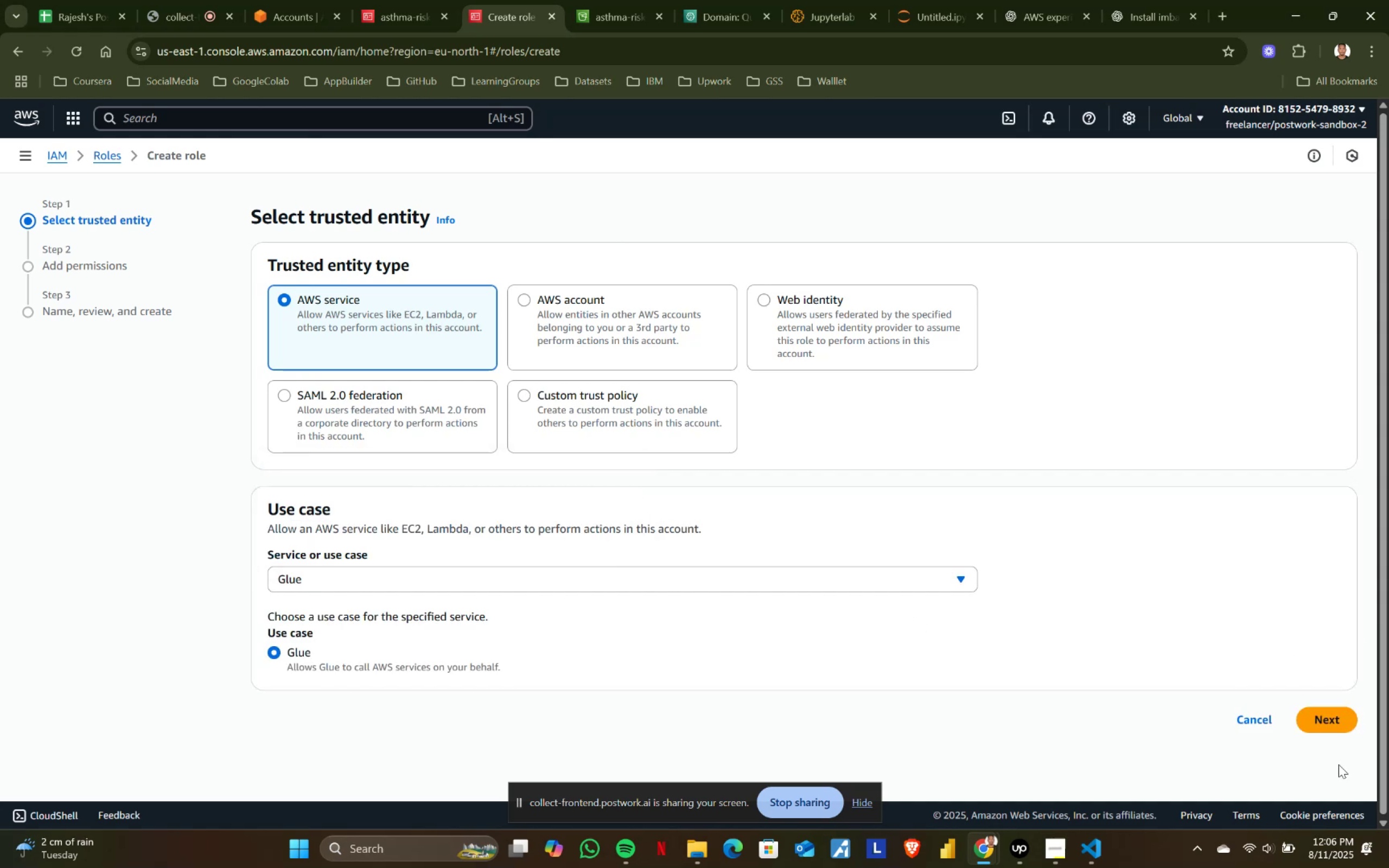 
left_click([1336, 720])
 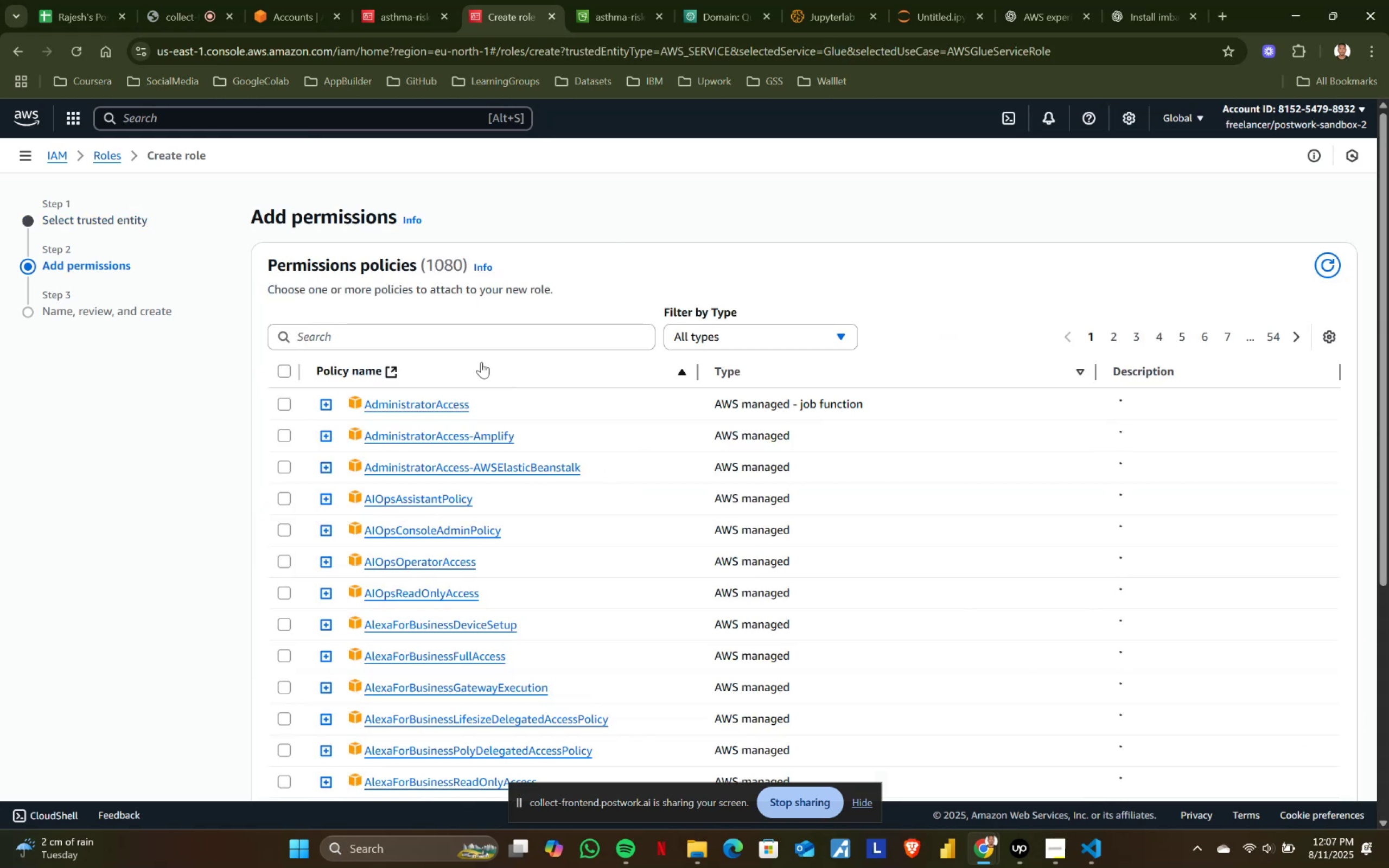 
left_click([481, 341])
 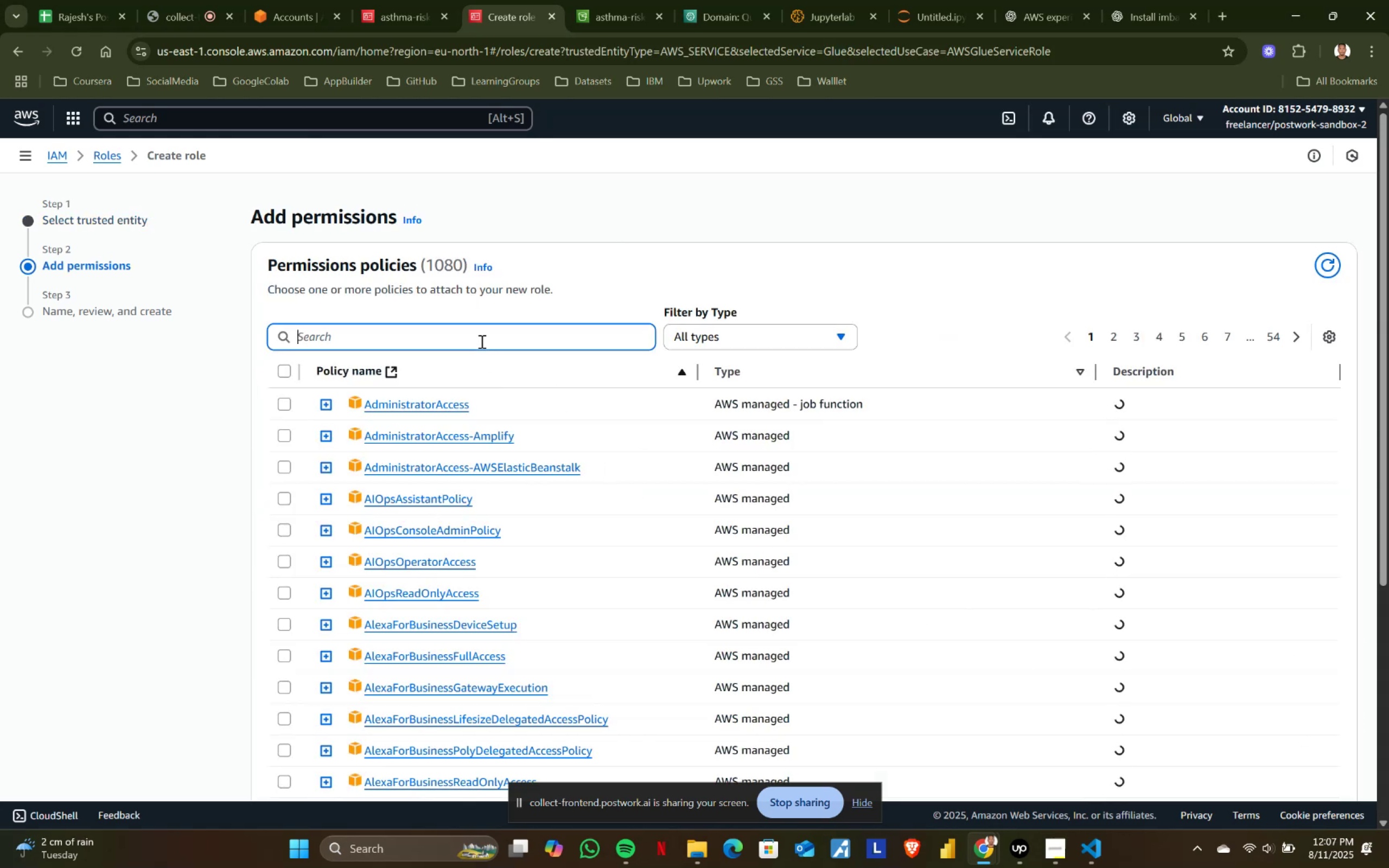 
key(Control+V)
 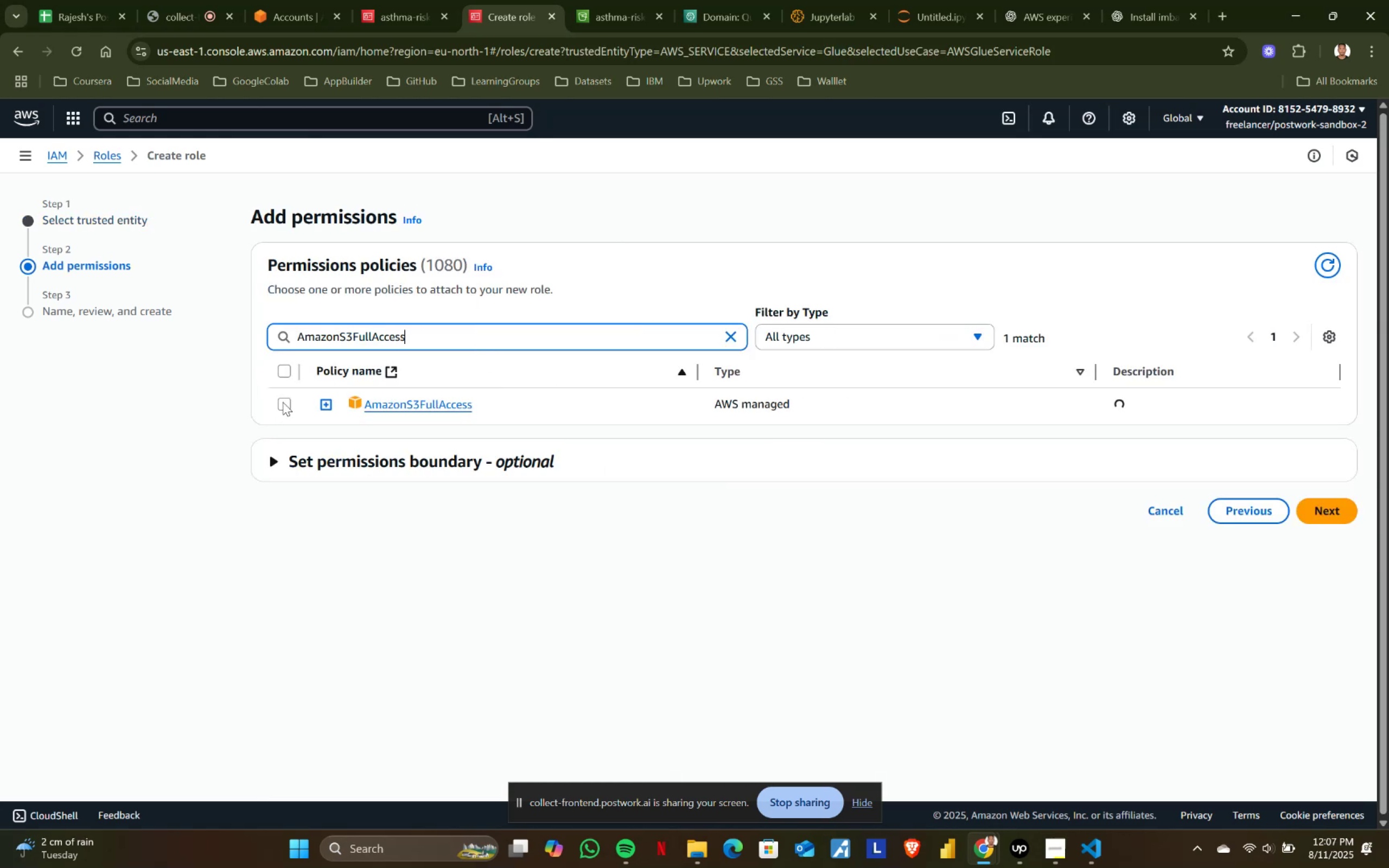 
left_click([285, 402])
 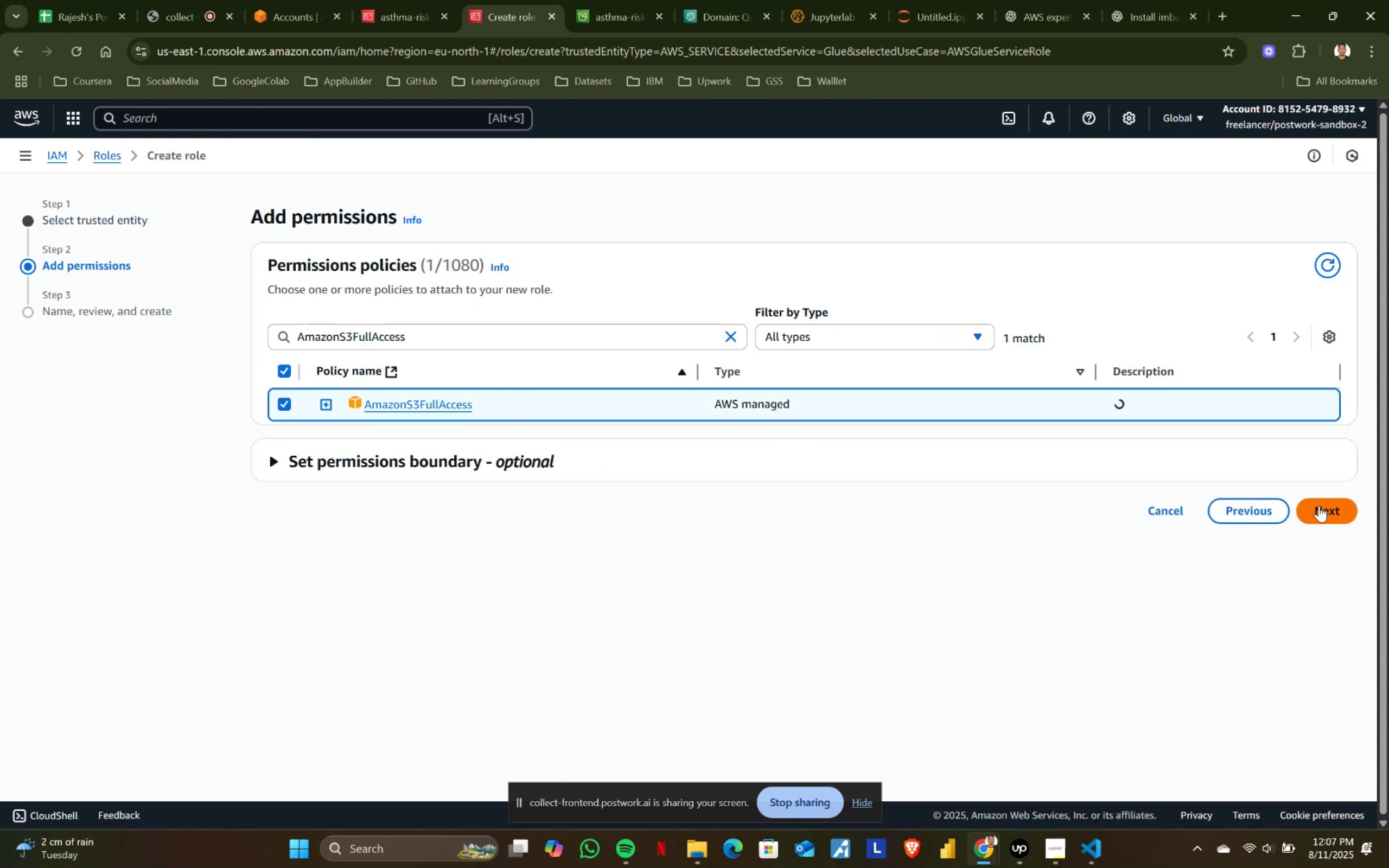 
left_click([1322, 507])
 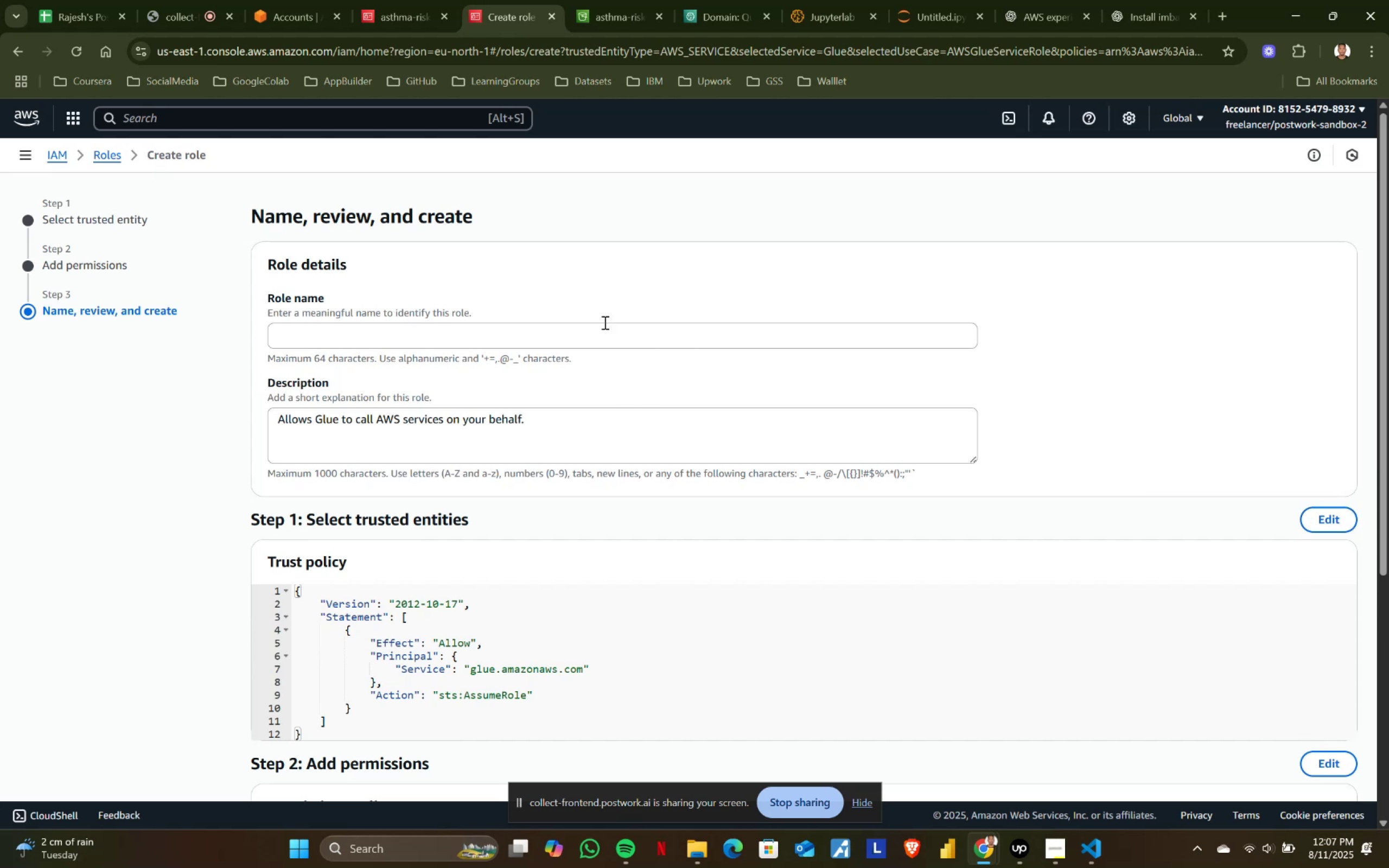 
left_click([393, 339])
 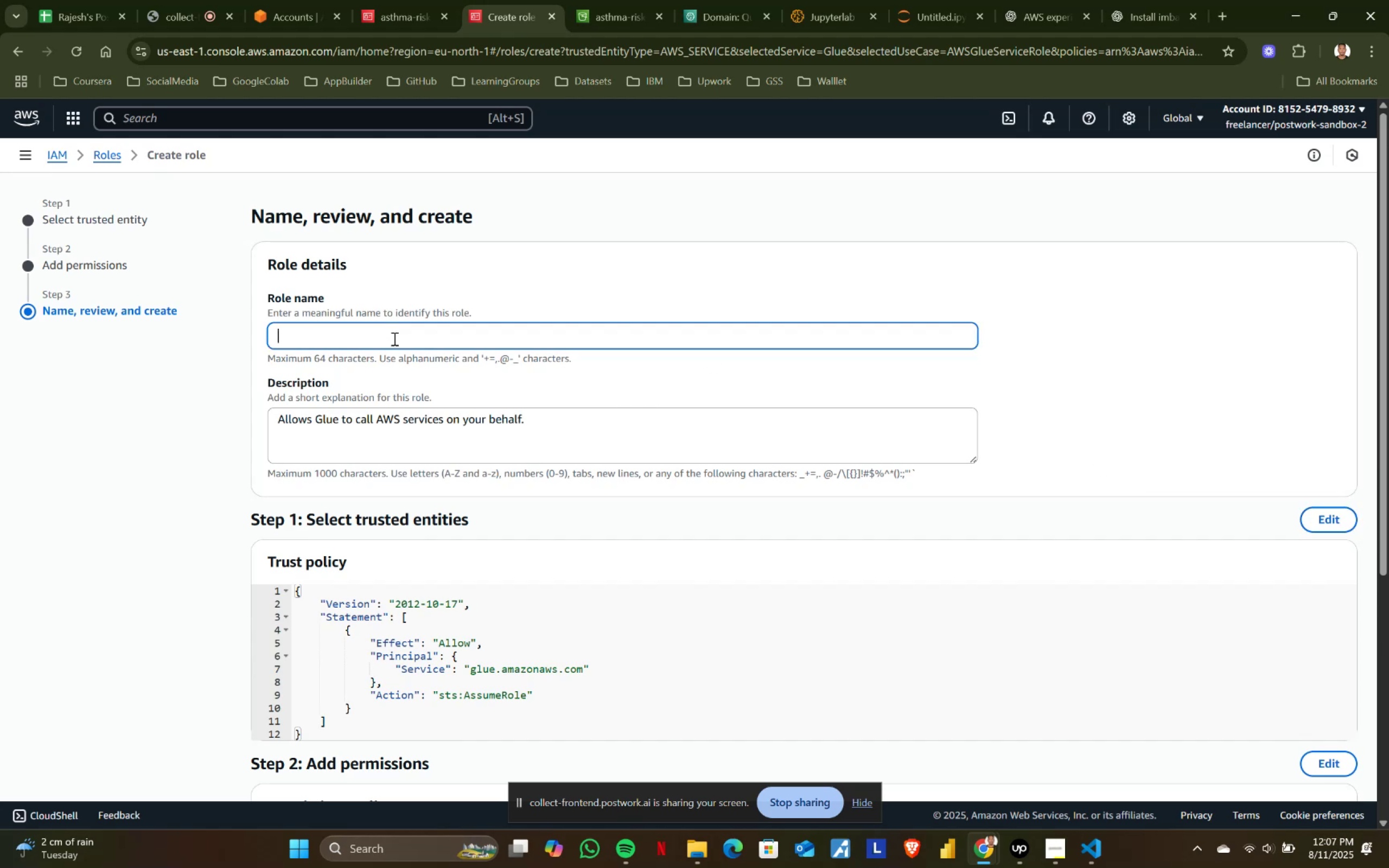 
type(asthma-risk-access)
 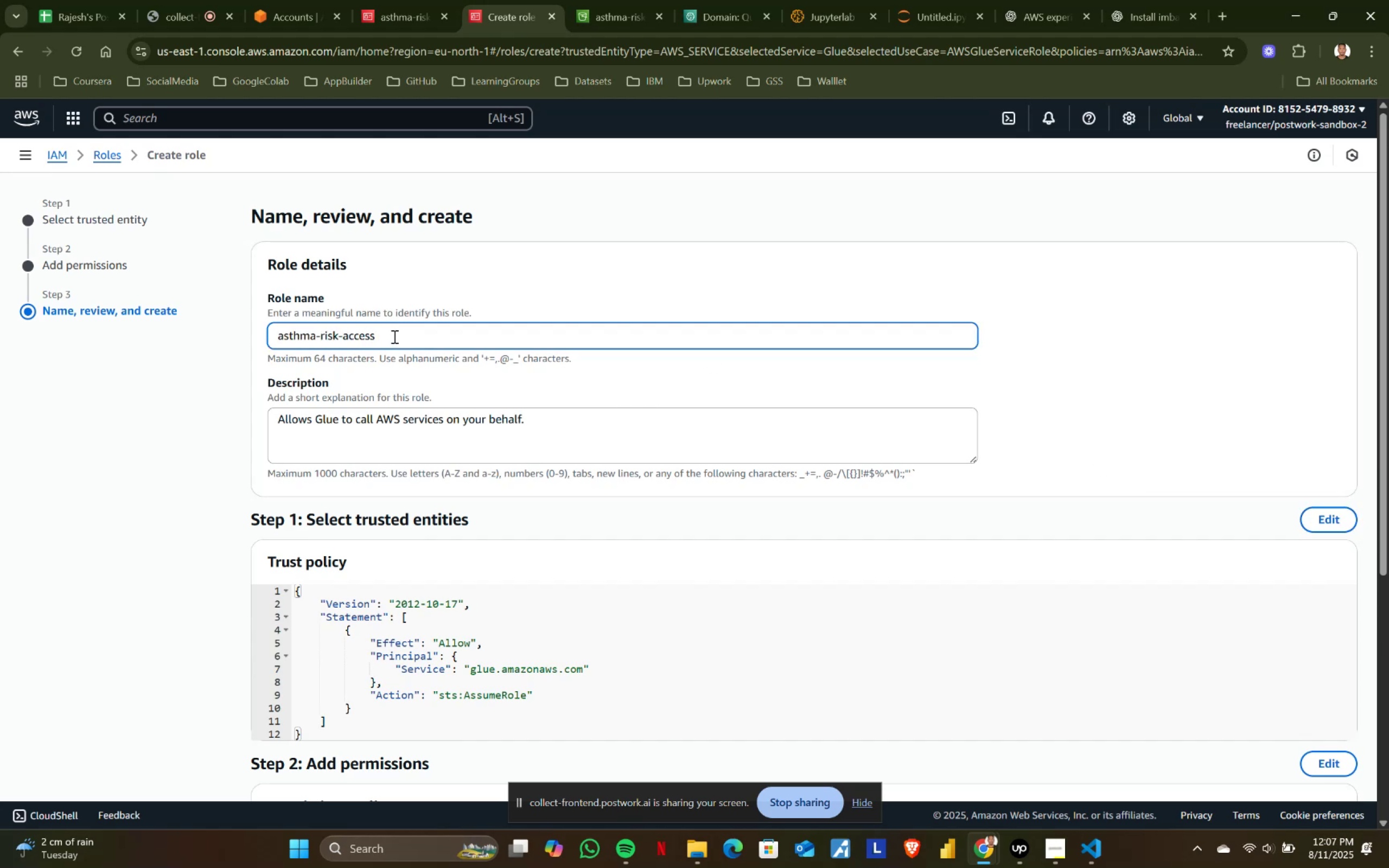 
scroll: coordinate [698, 427], scroll_direction: down, amount: 4.0
 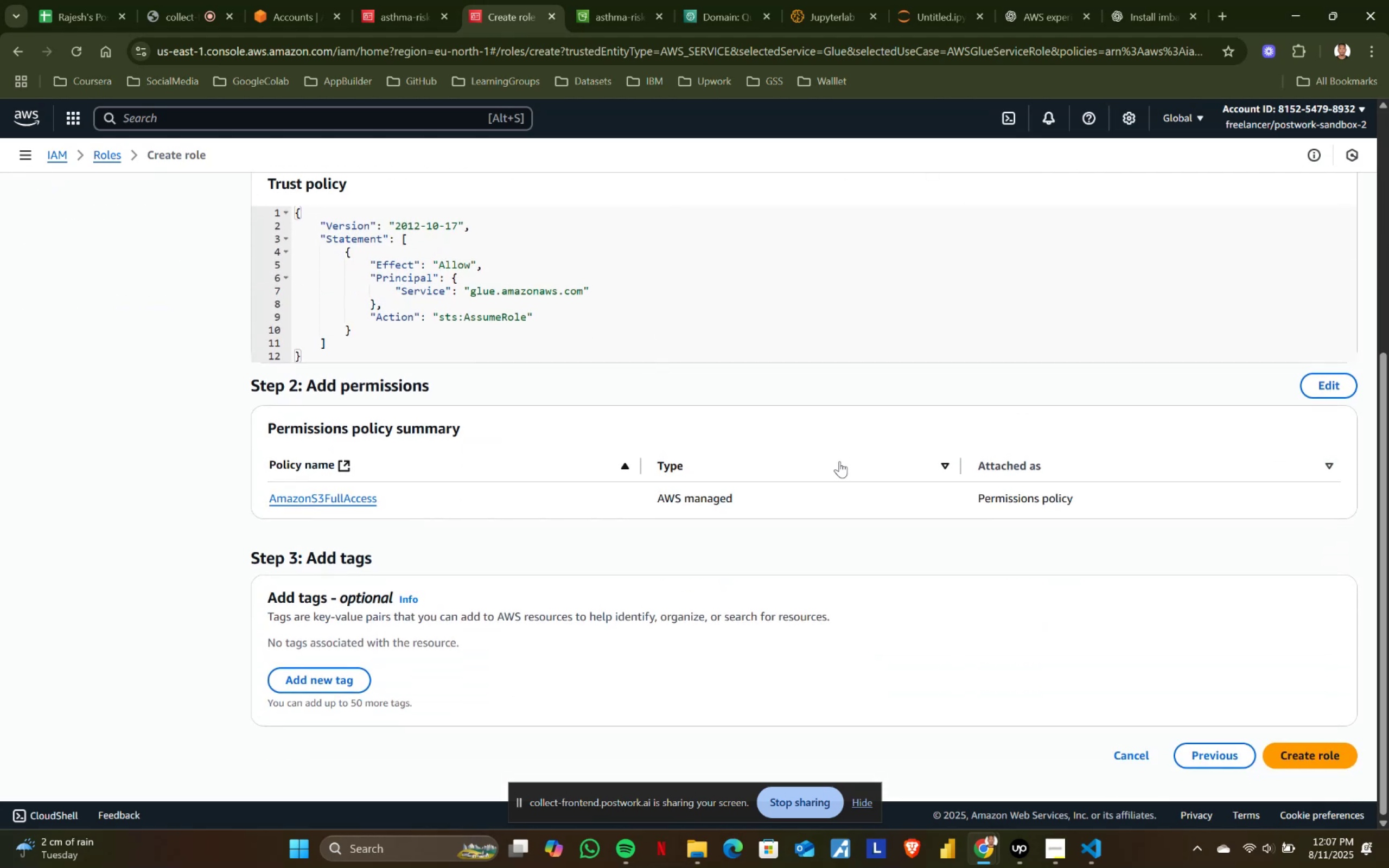 
scroll: coordinate [839, 461], scroll_direction: up, amount: 1.0
 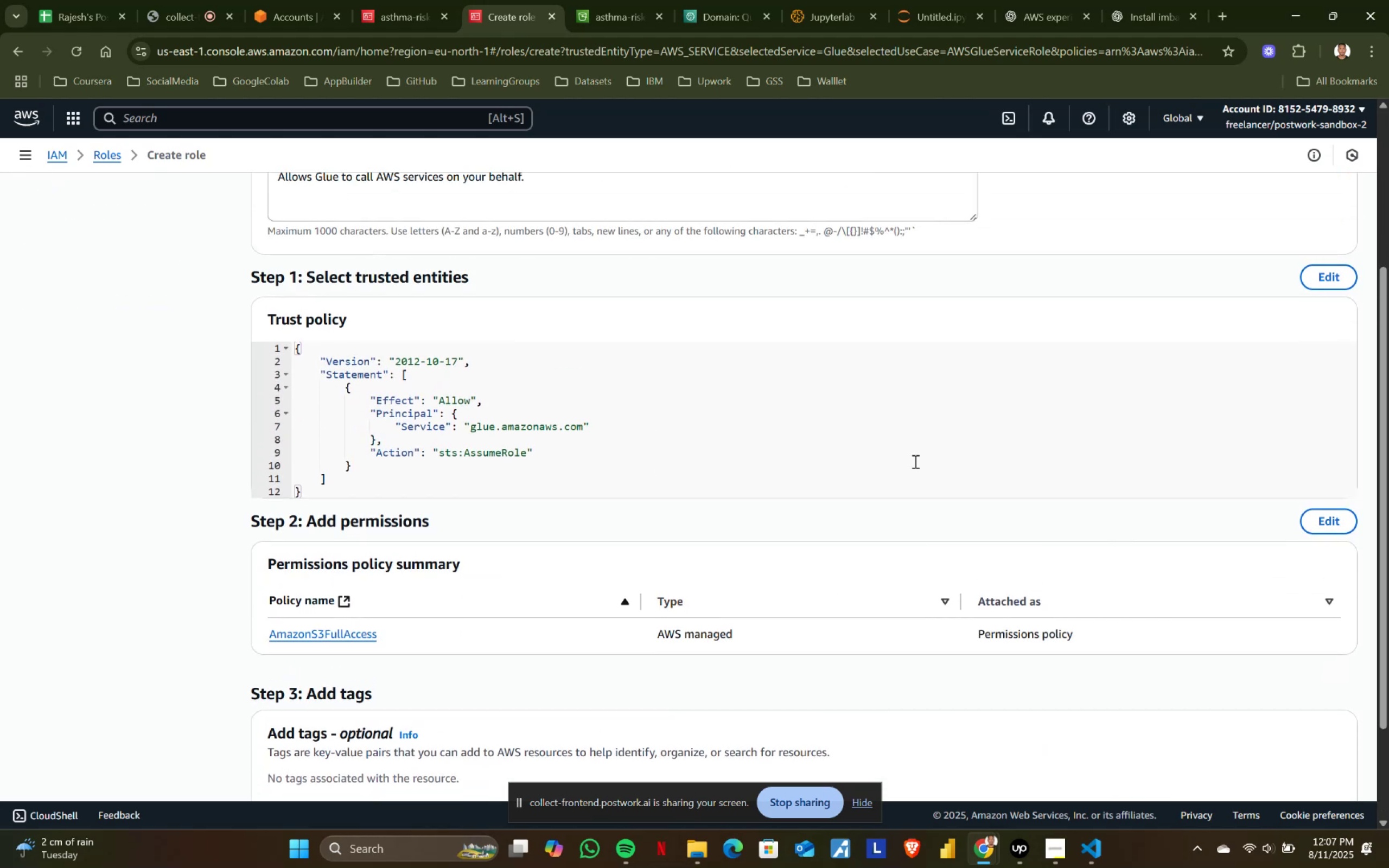 
scroll: coordinate [914, 461], scroll_direction: down, amount: 2.0
 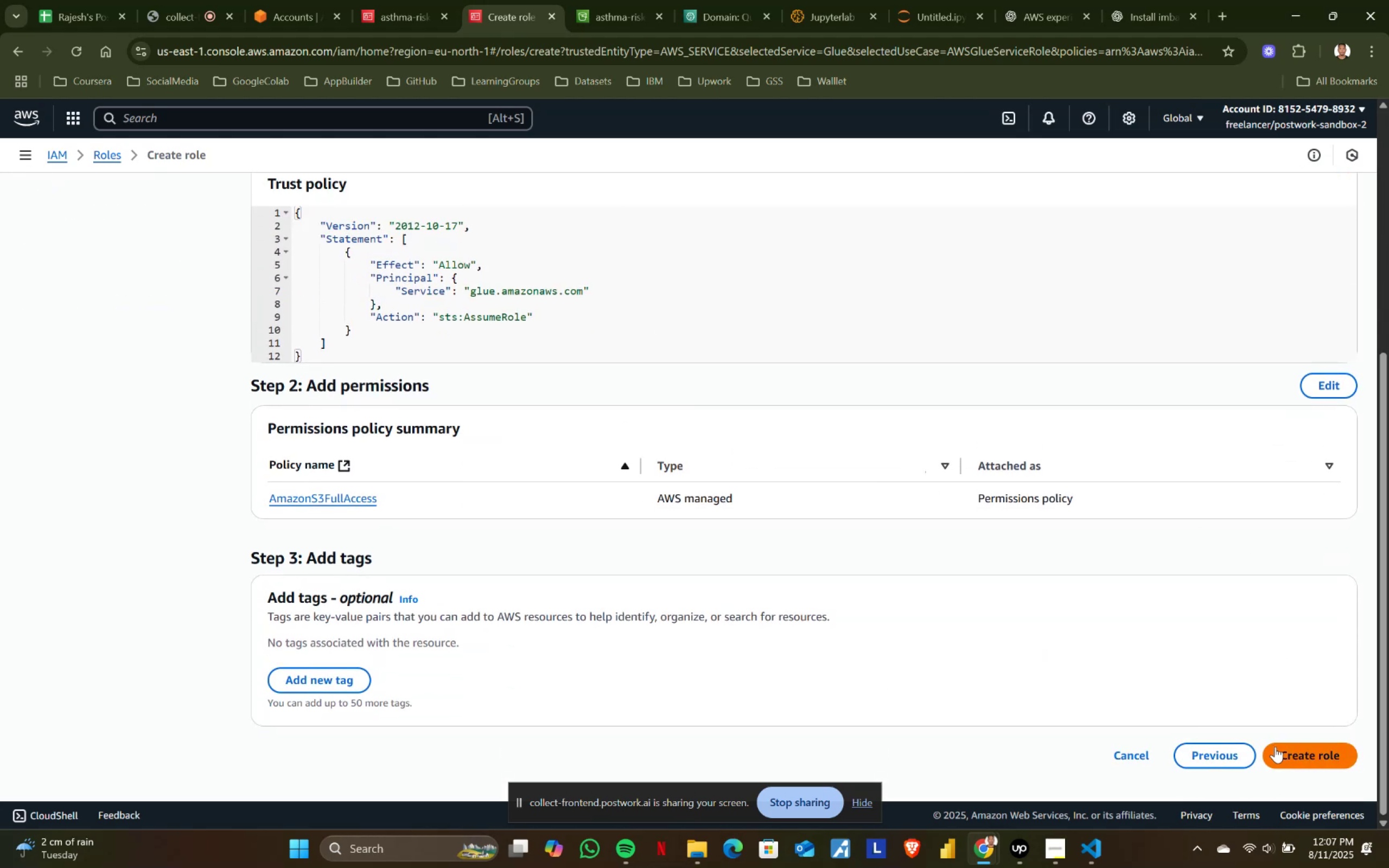 
left_click([1289, 752])
 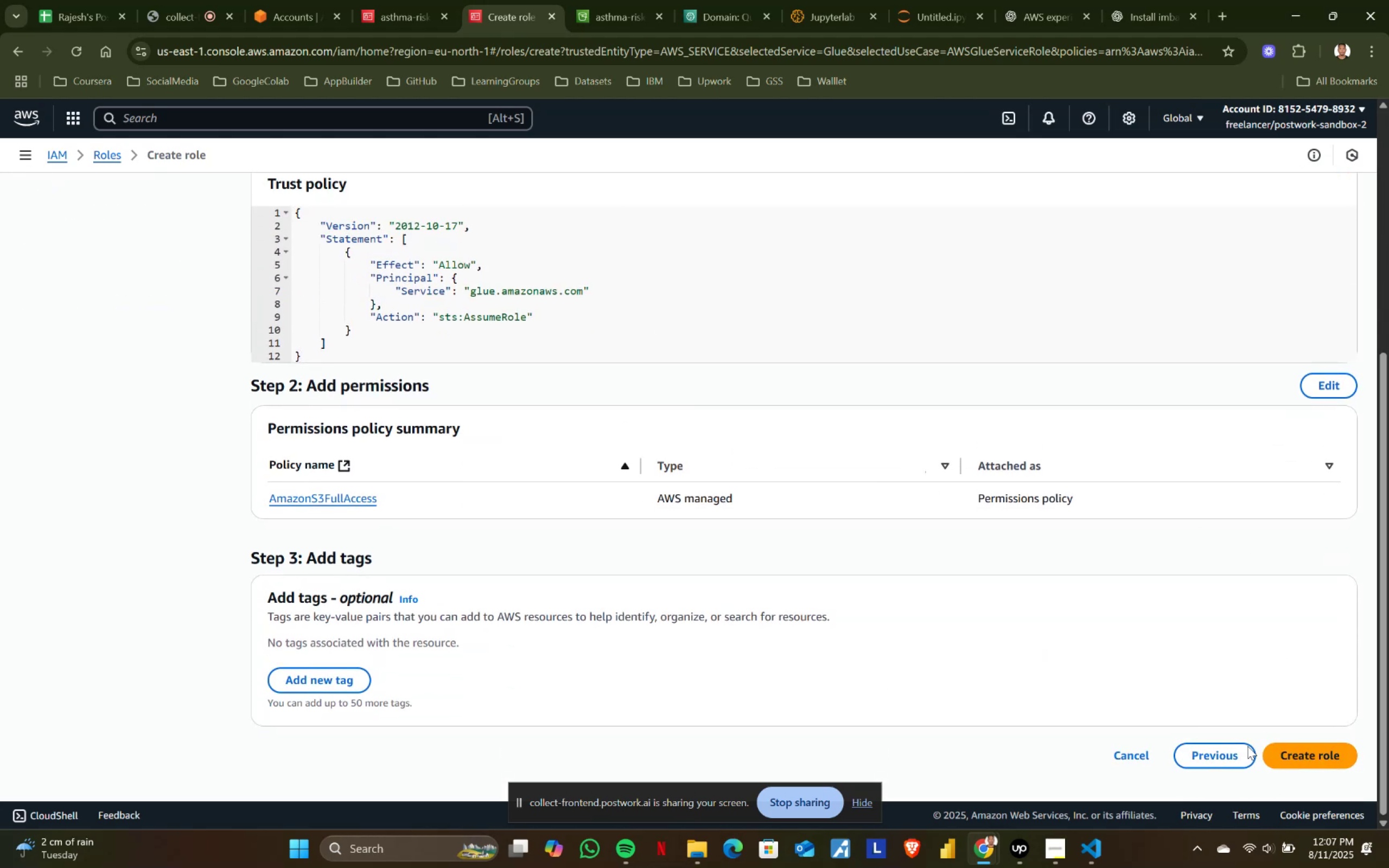 
mouse_move([715, 431])
 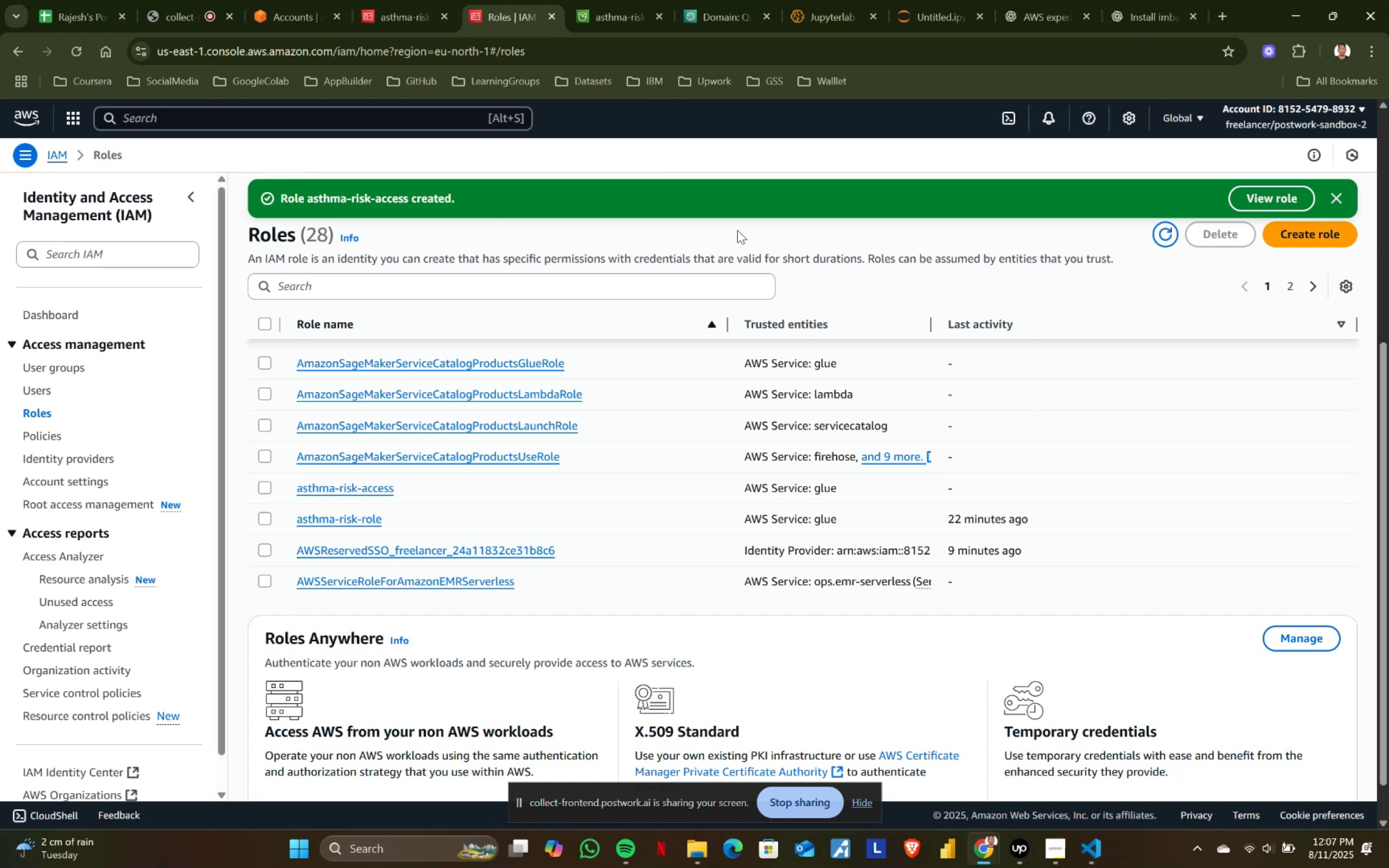 
wait(6.02)
 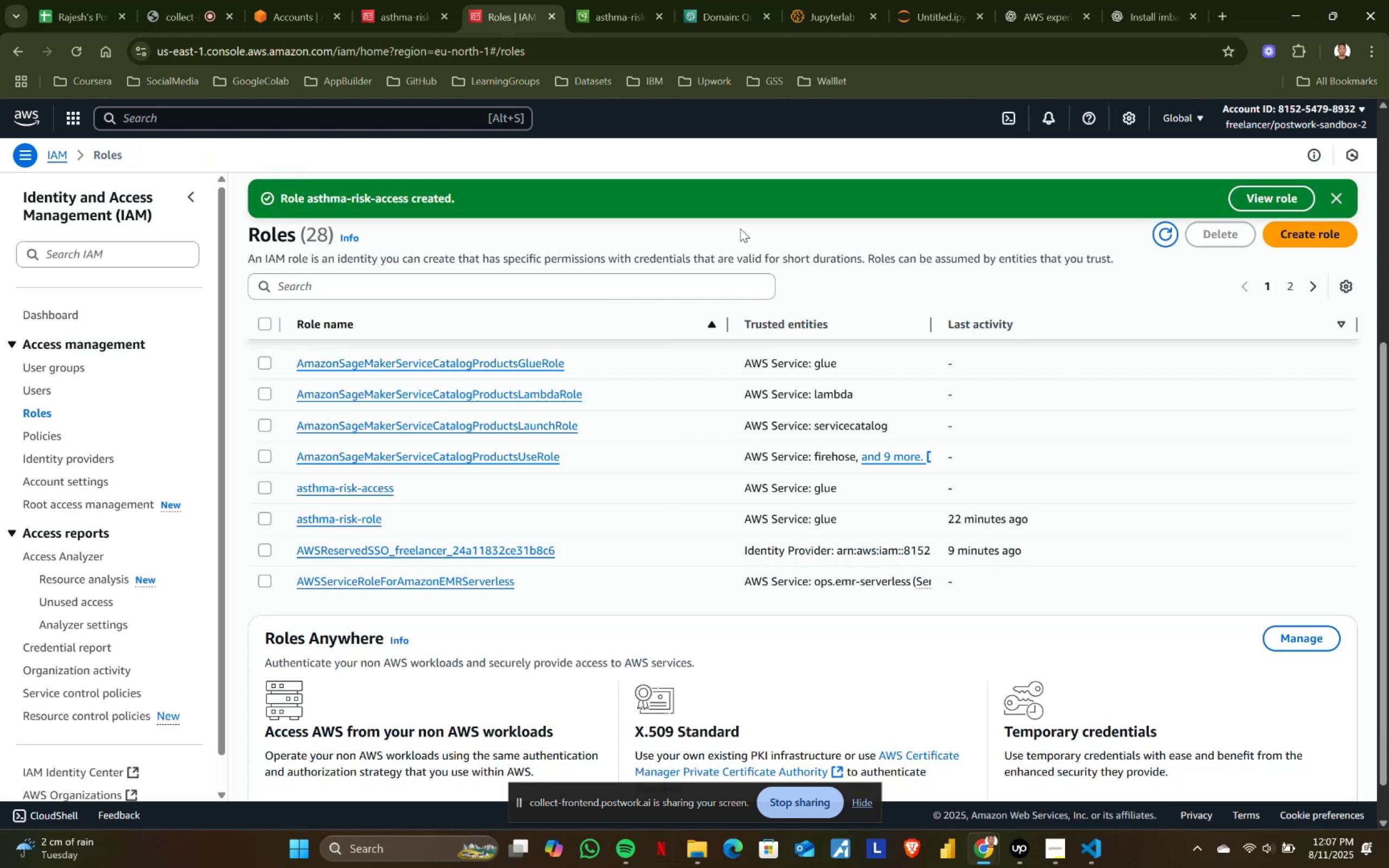 
left_click([361, 492])
 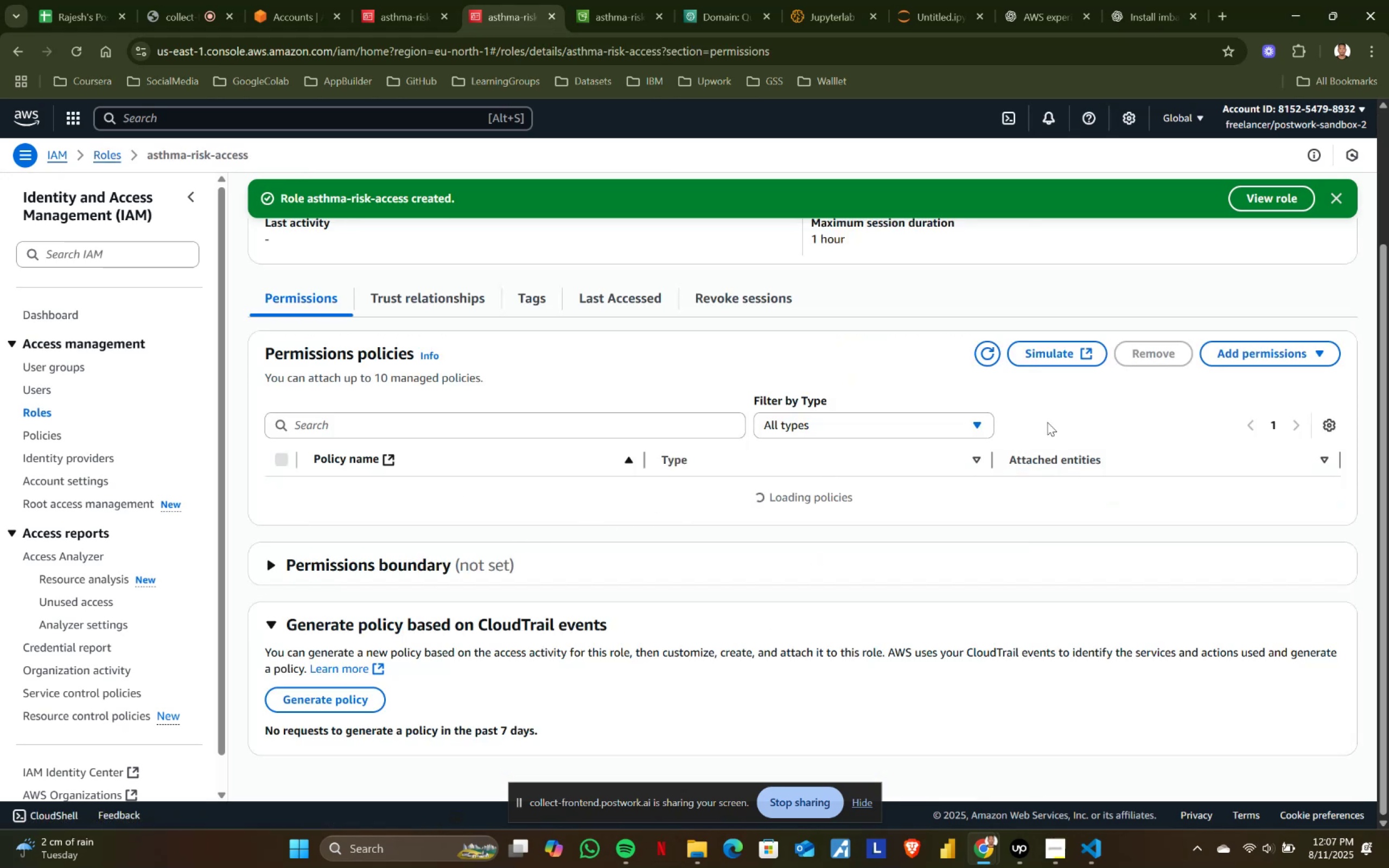 
left_click([1246, 354])
 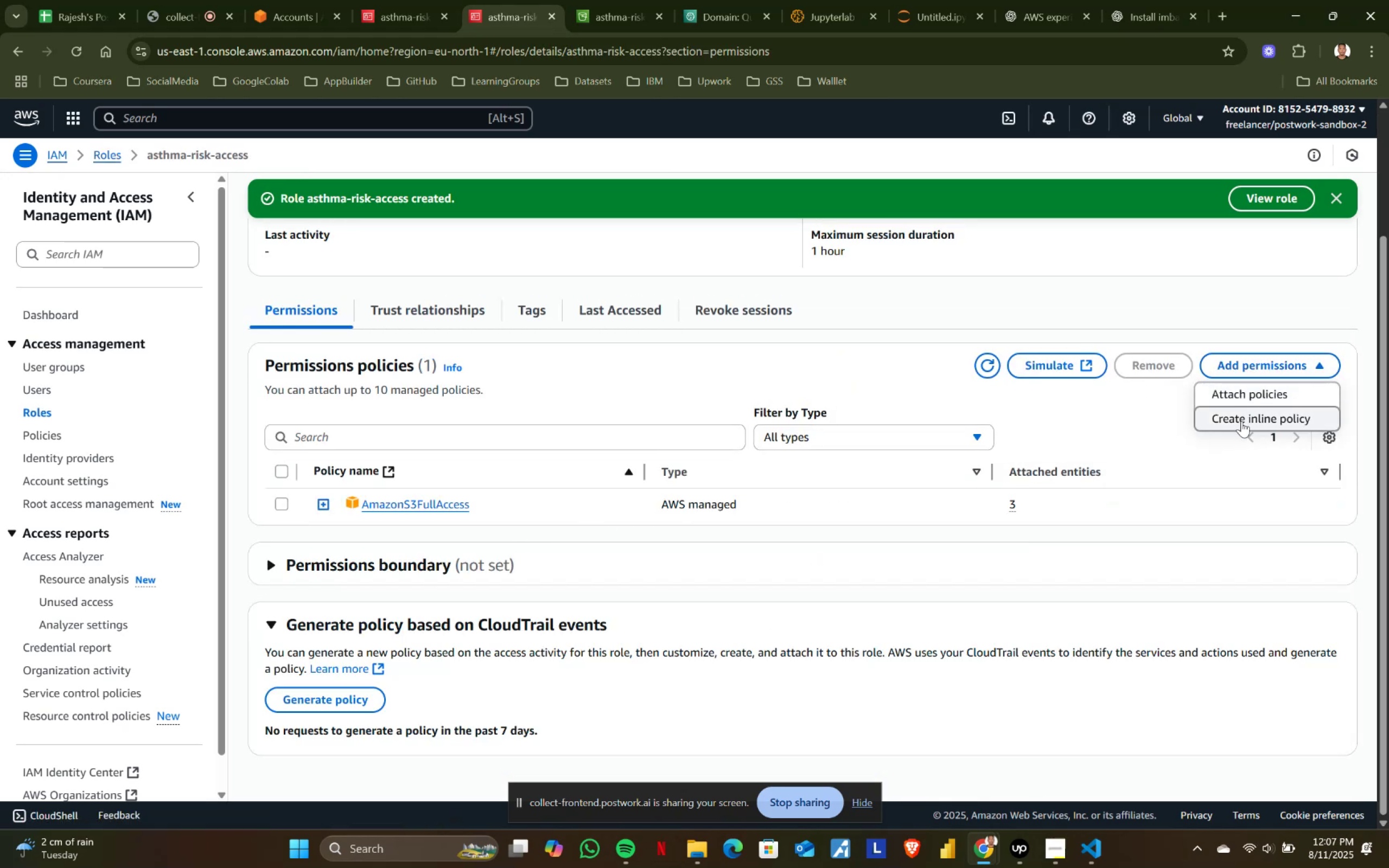 
wait(8.29)
 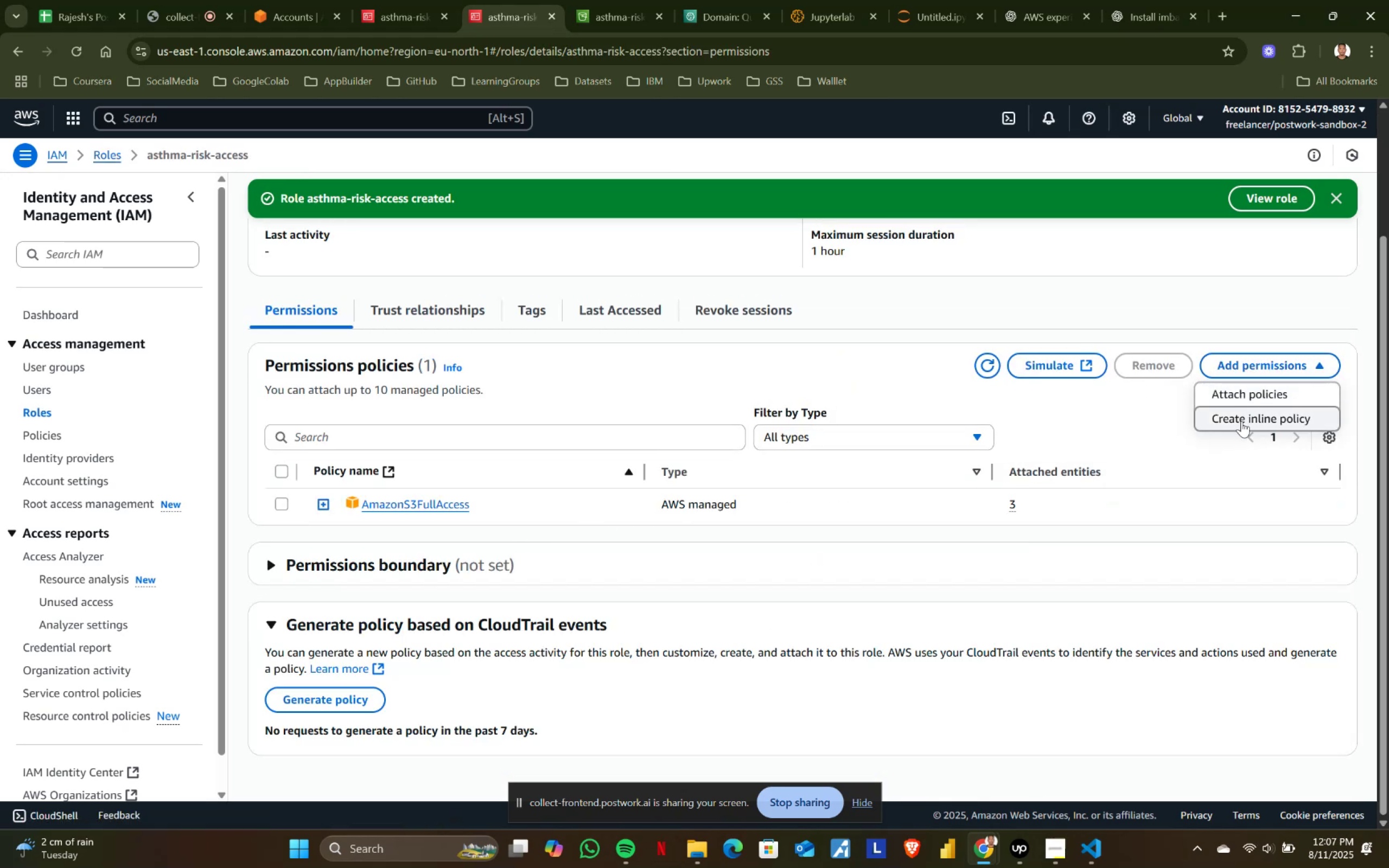 
left_click([41, 416])
 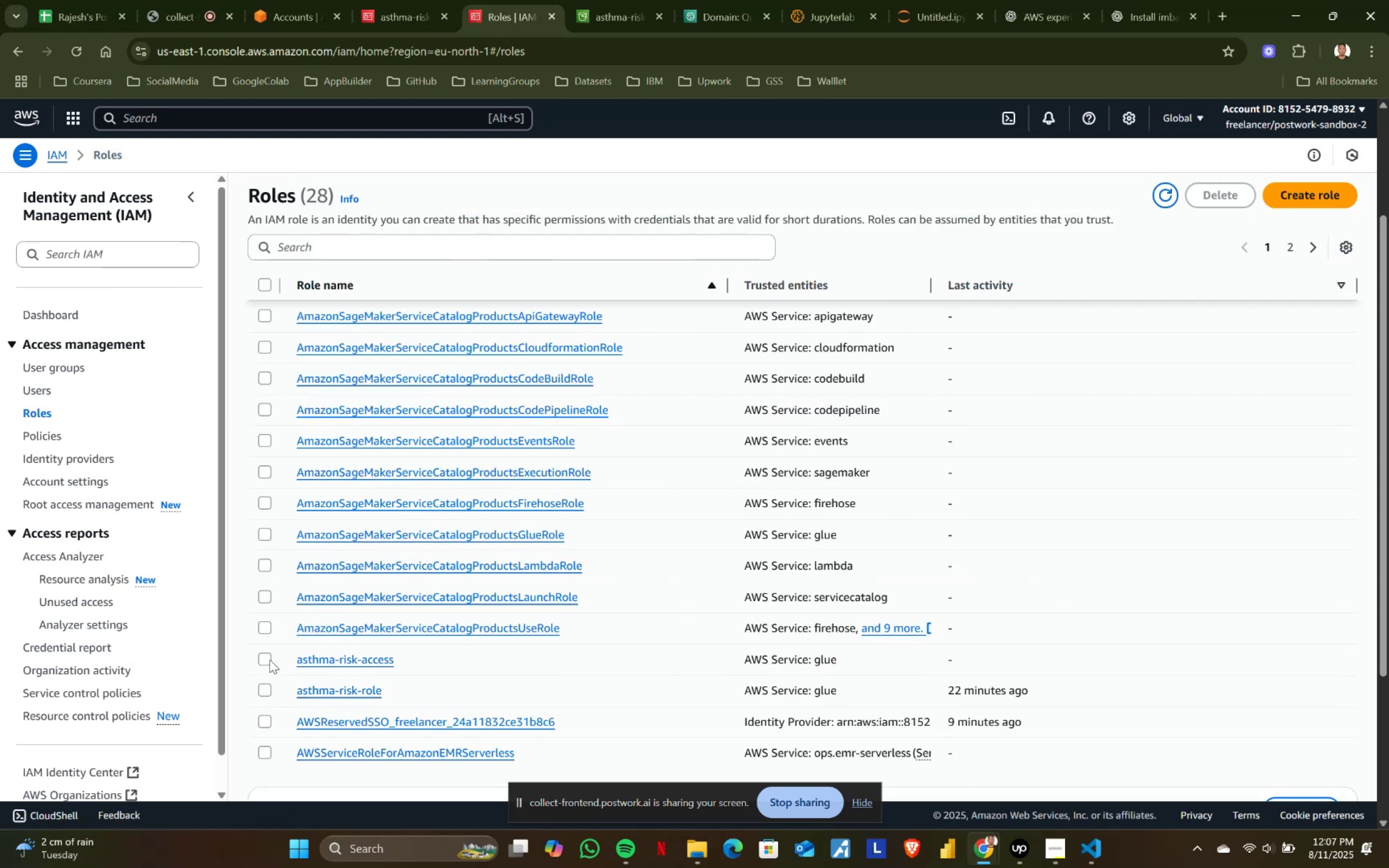 
left_click([264, 659])
 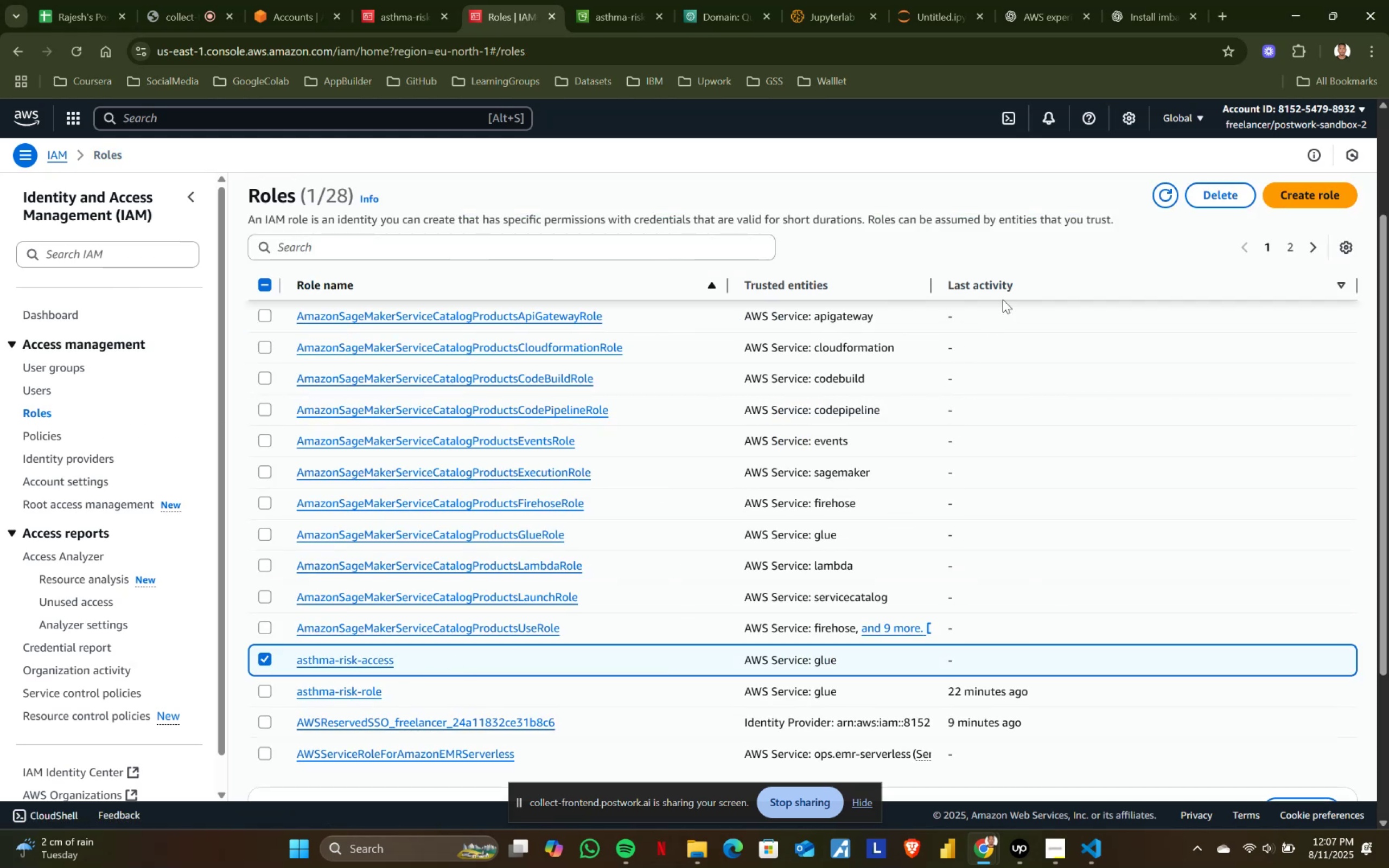 
left_click([1220, 198])
 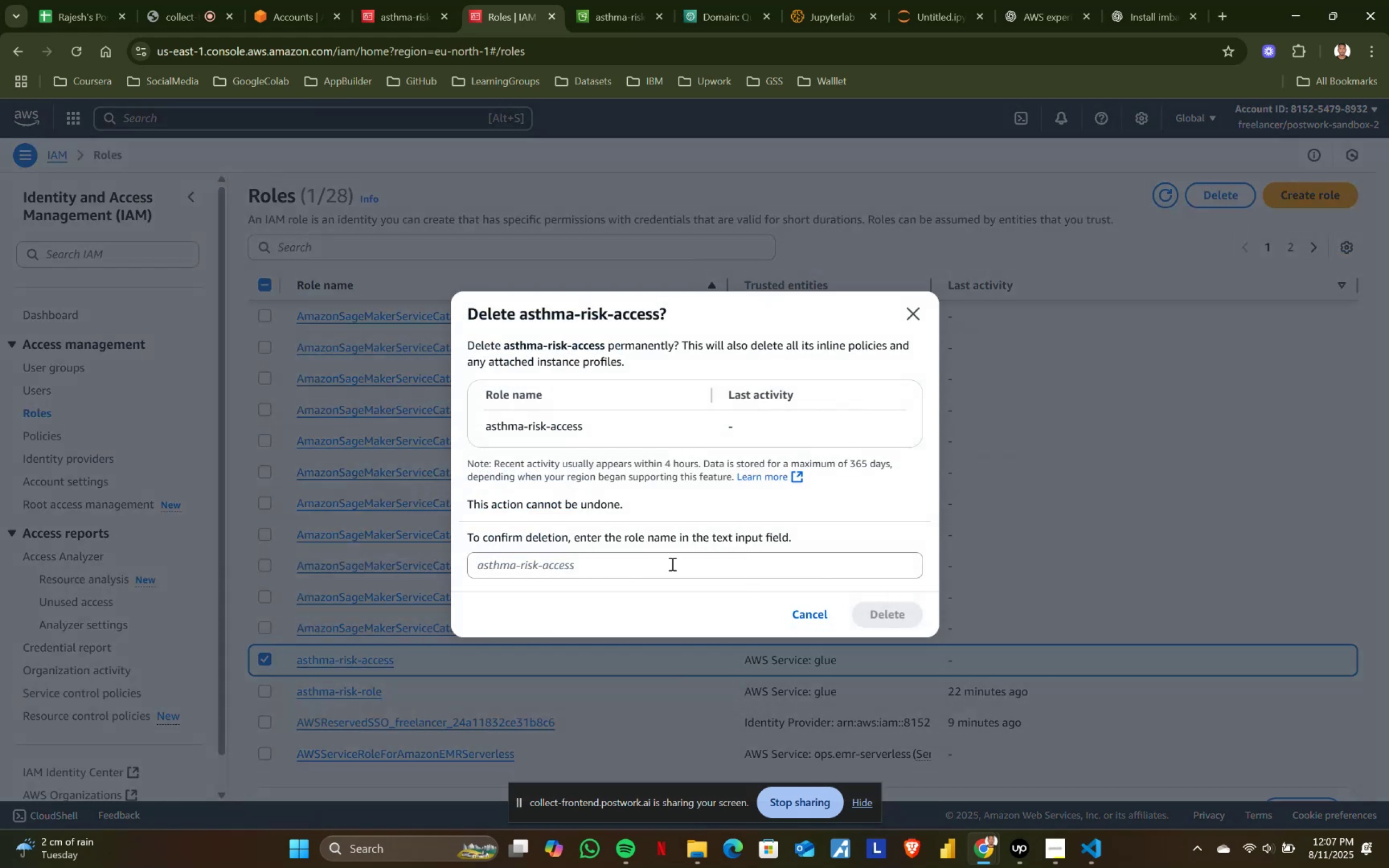 
left_click([597, 567])
 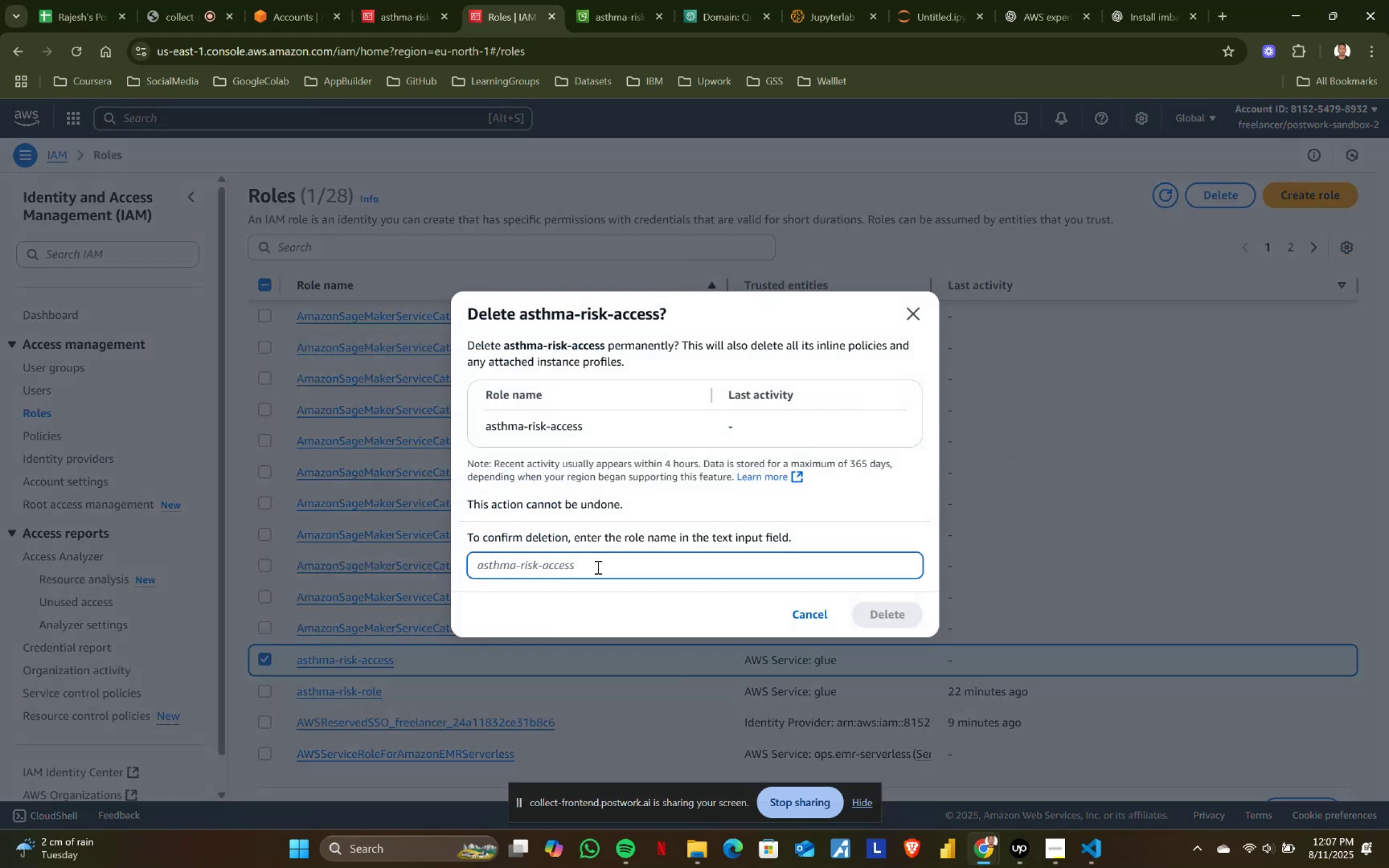 
type(asthma-risk-axx)
key(Backspace)
key(Backspace)
type(ccess)
 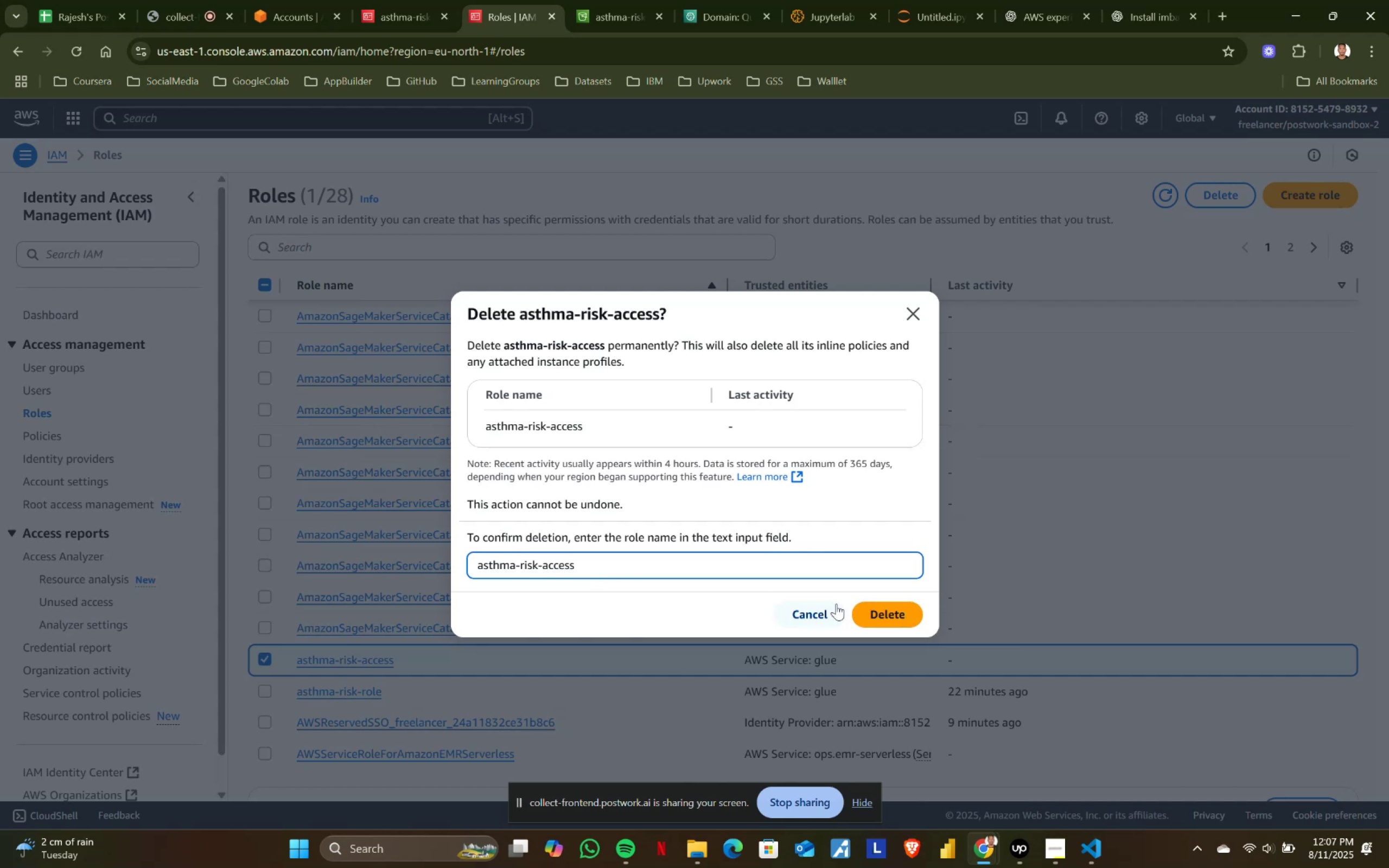 
left_click([902, 612])
 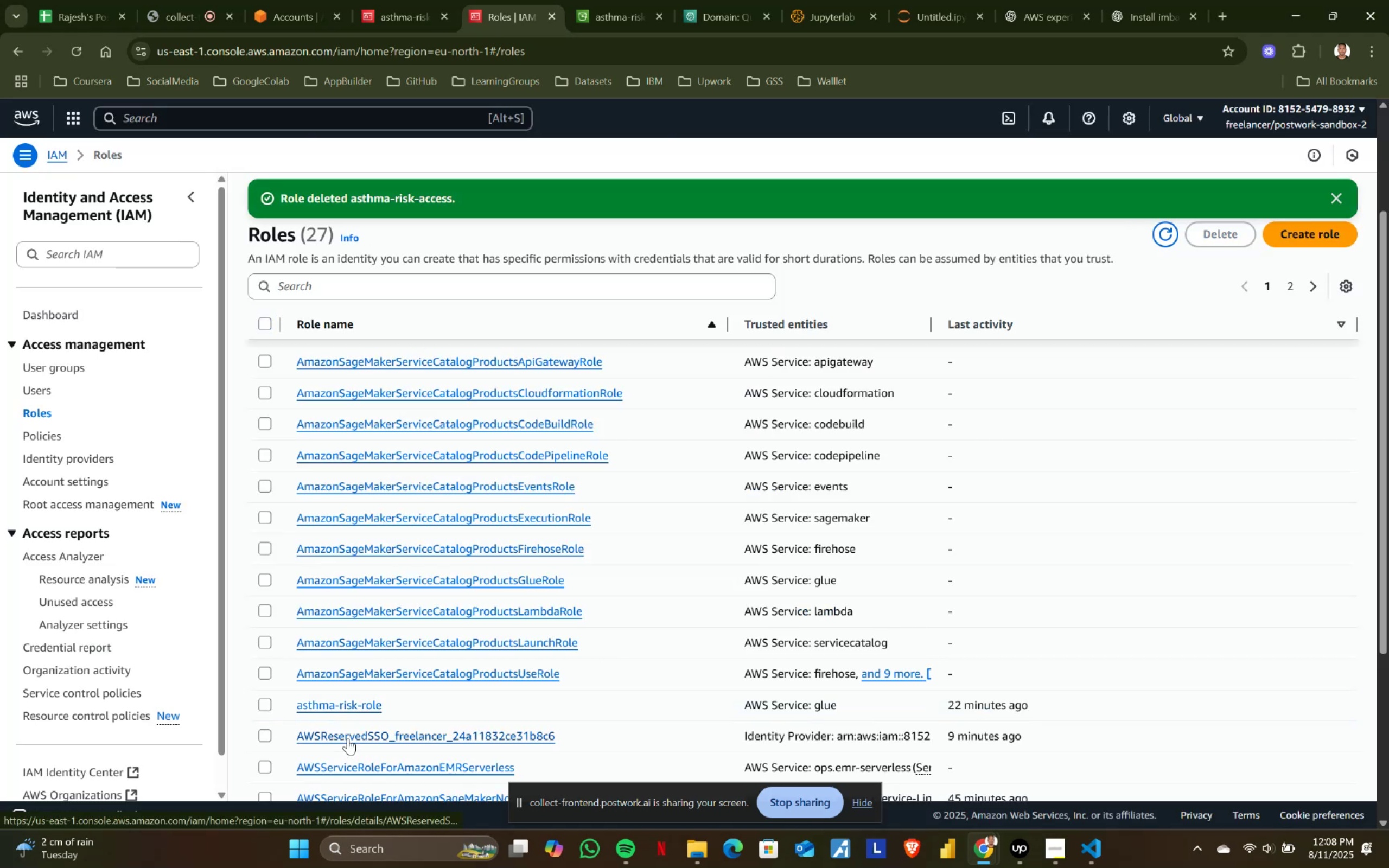 
left_click([341, 706])
 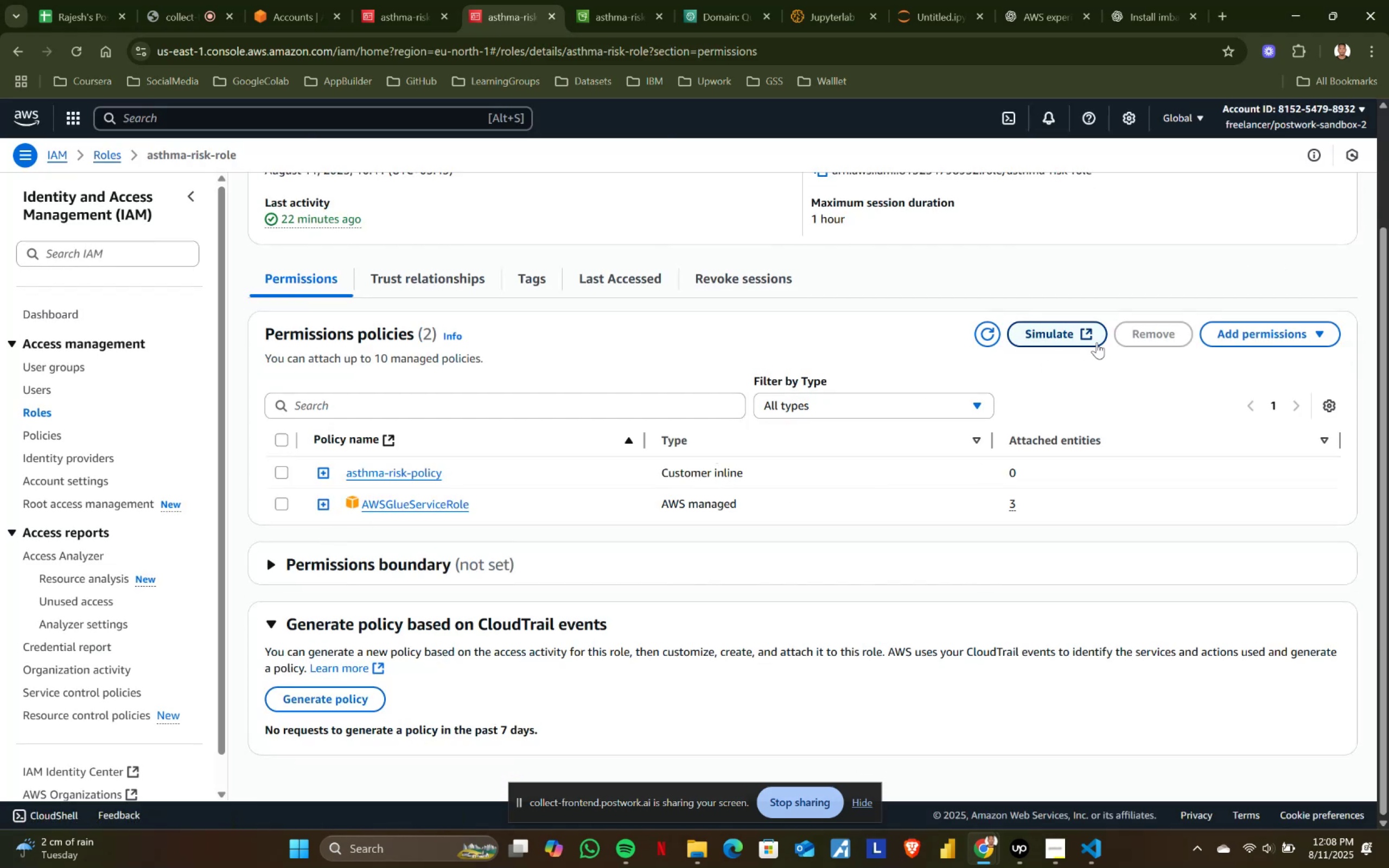 
left_click([1244, 337])
 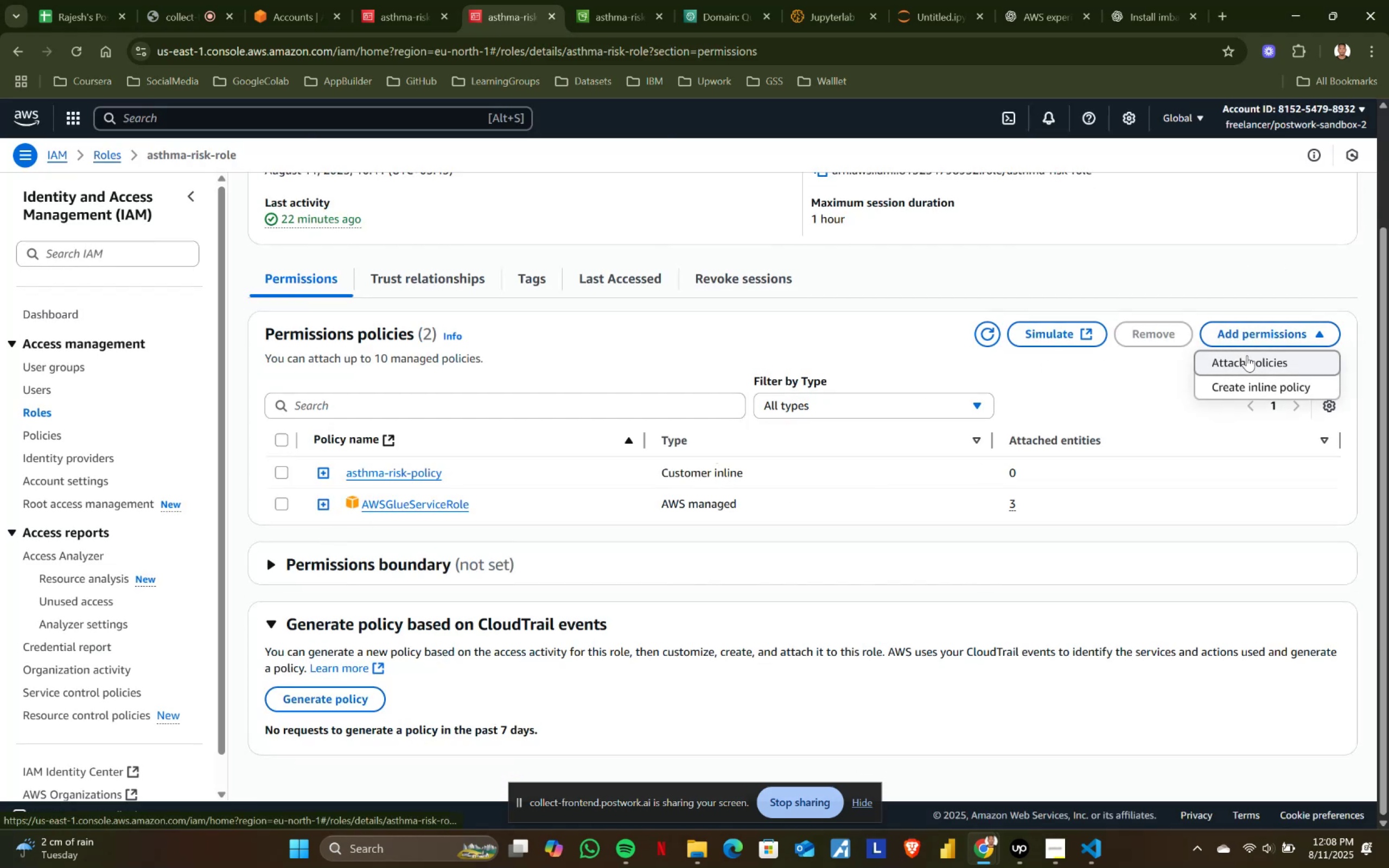 
left_click([1247, 361])
 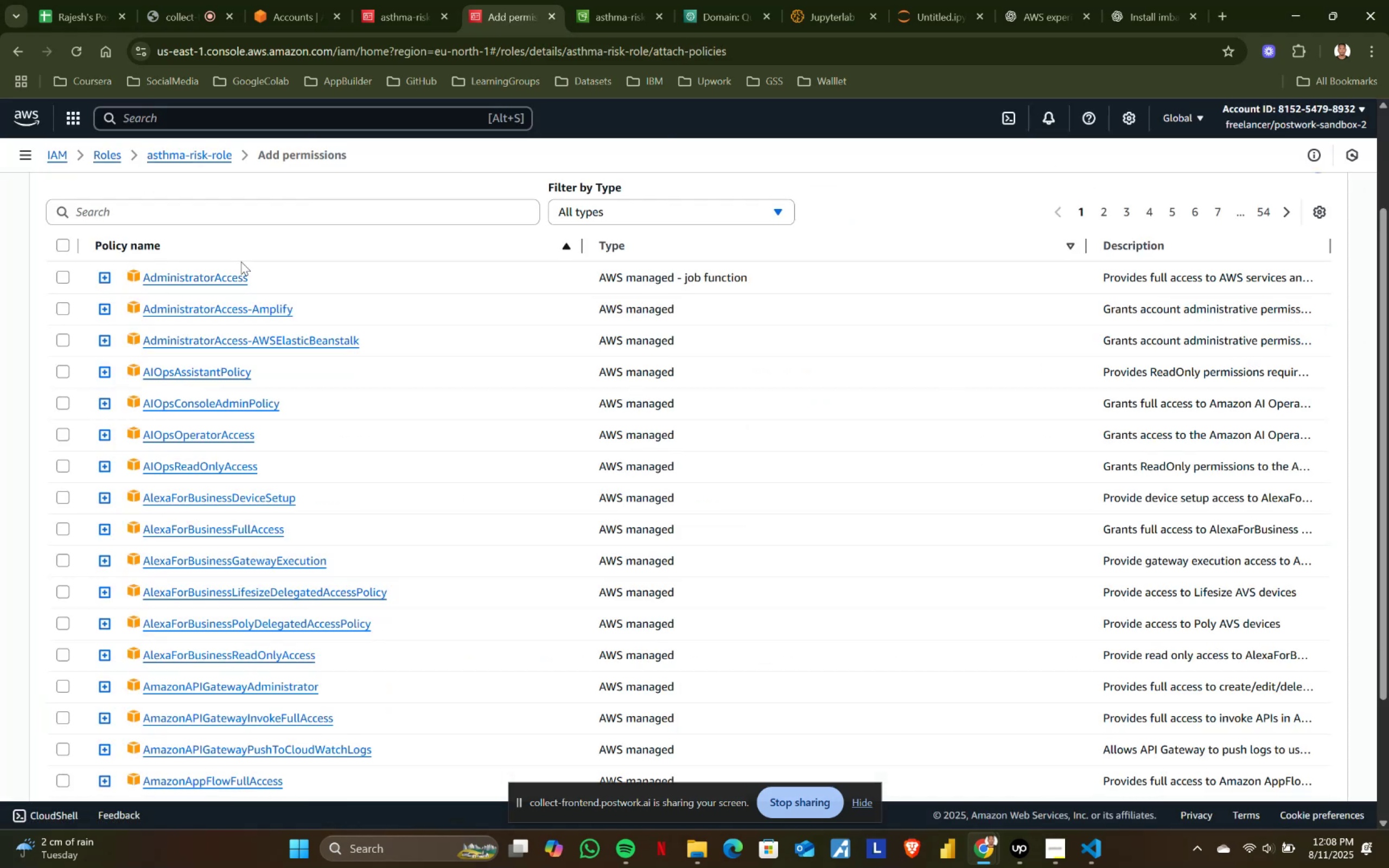 
left_click([218, 209])
 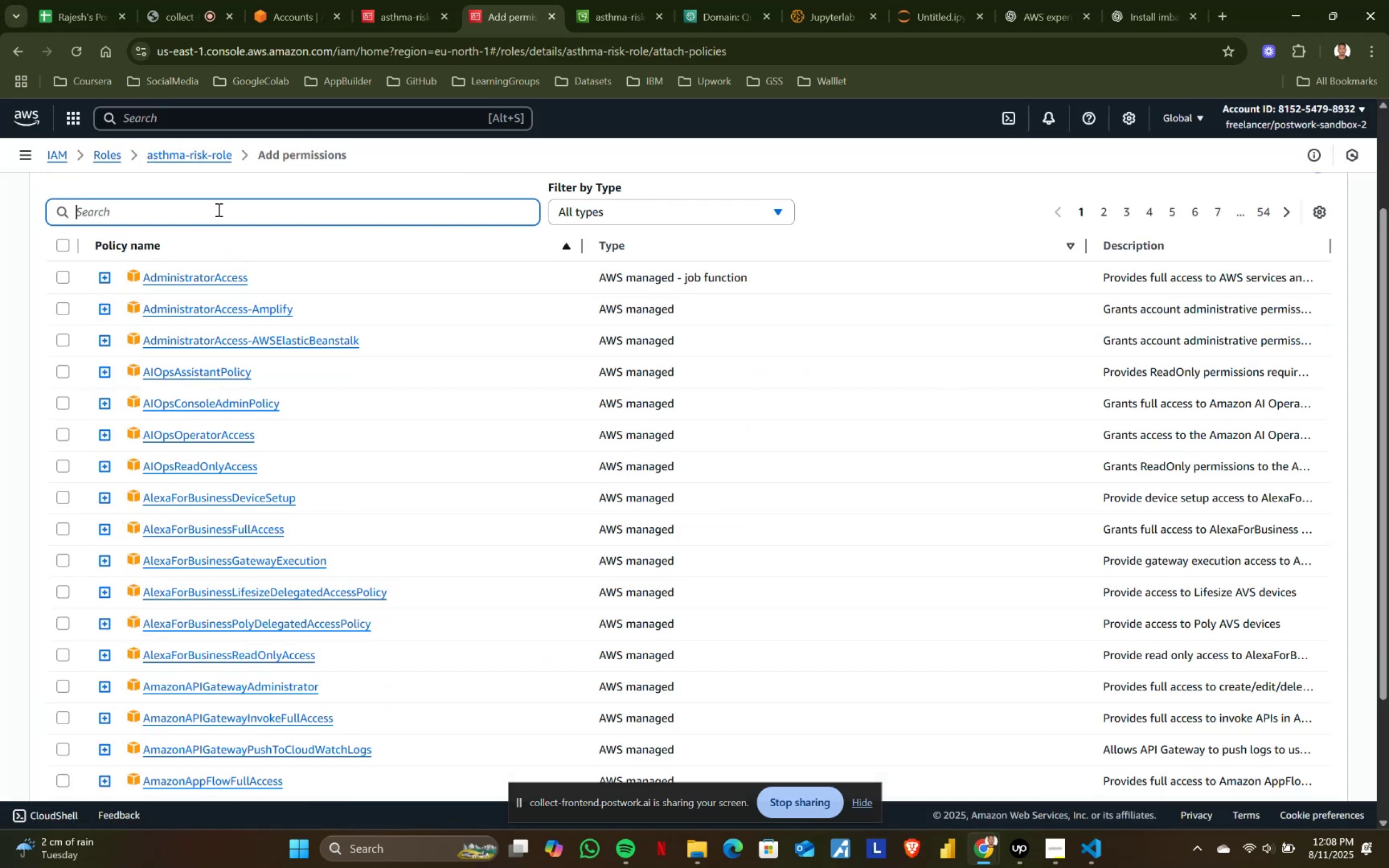 
key(Control+ControlLeft)
 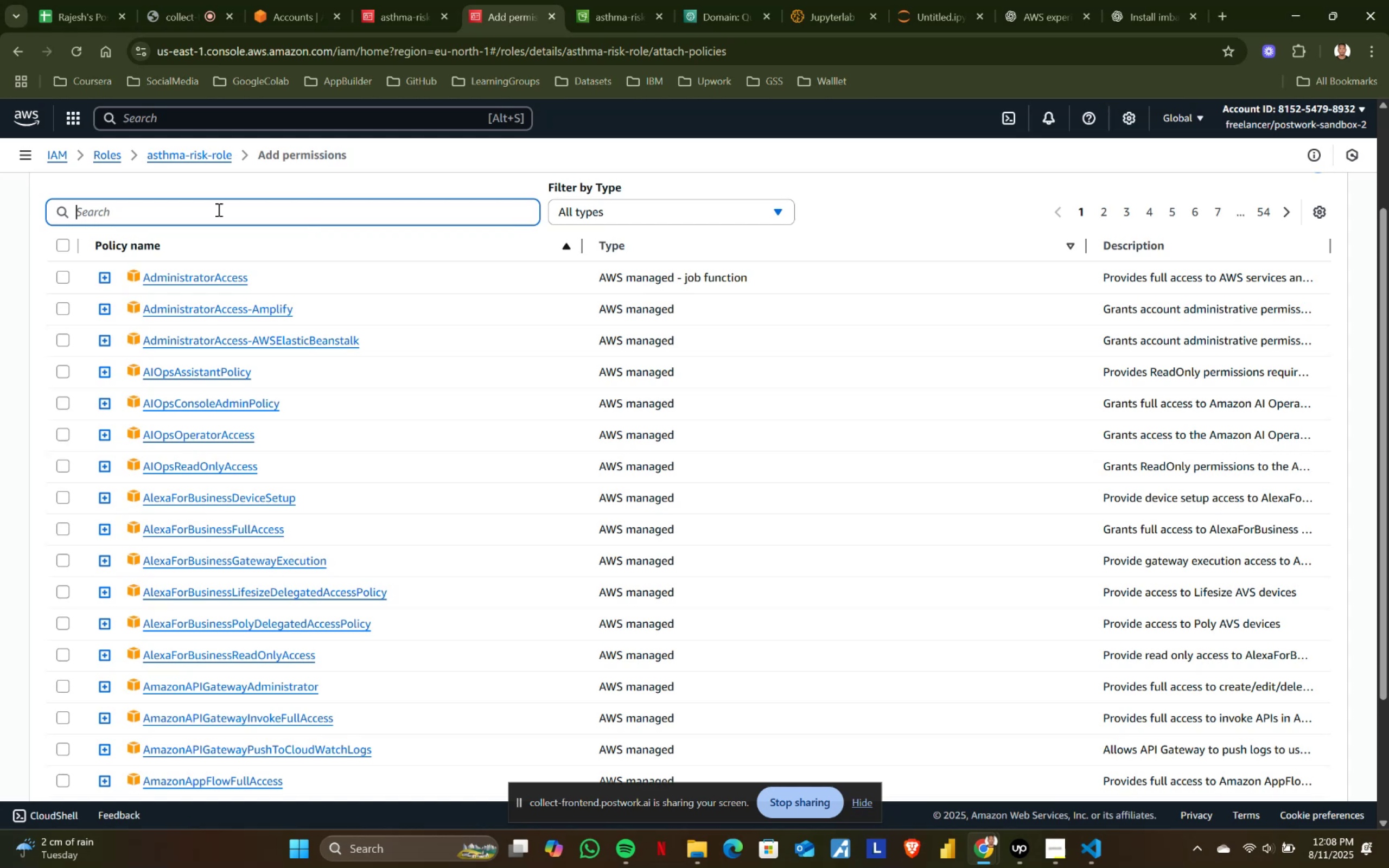 
key(Control+V)
 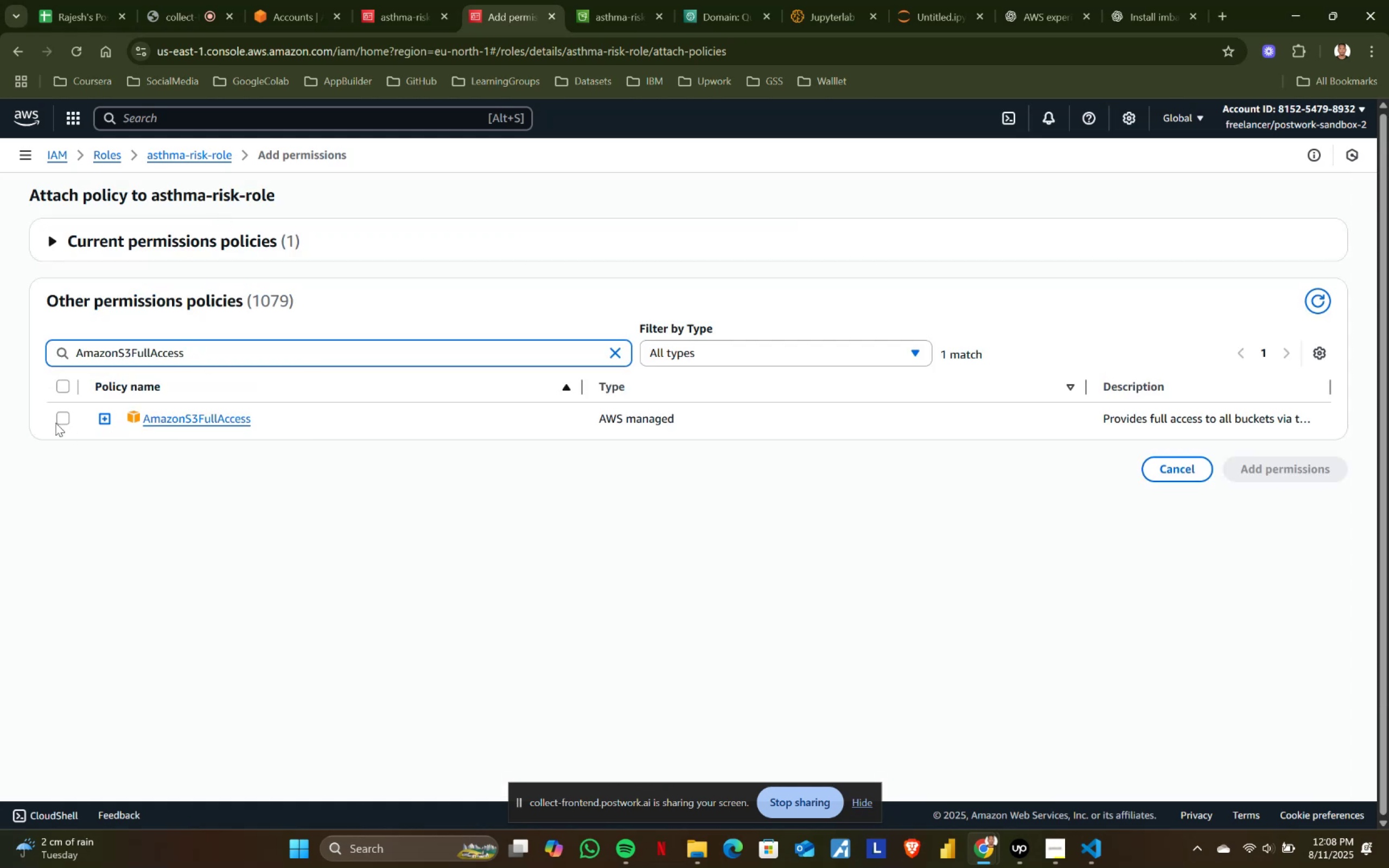 
left_click([59, 420])
 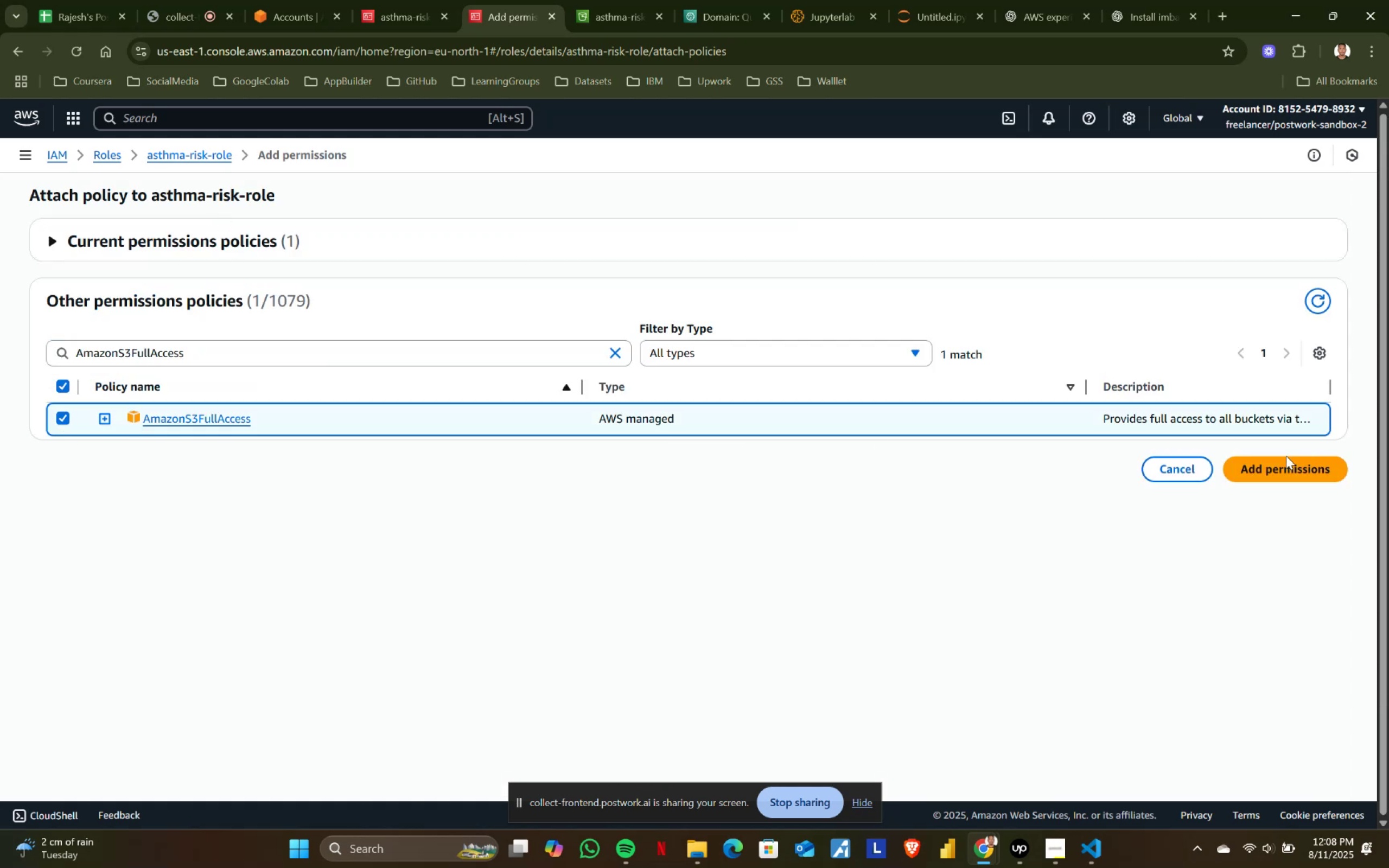 
left_click([1254, 475])
 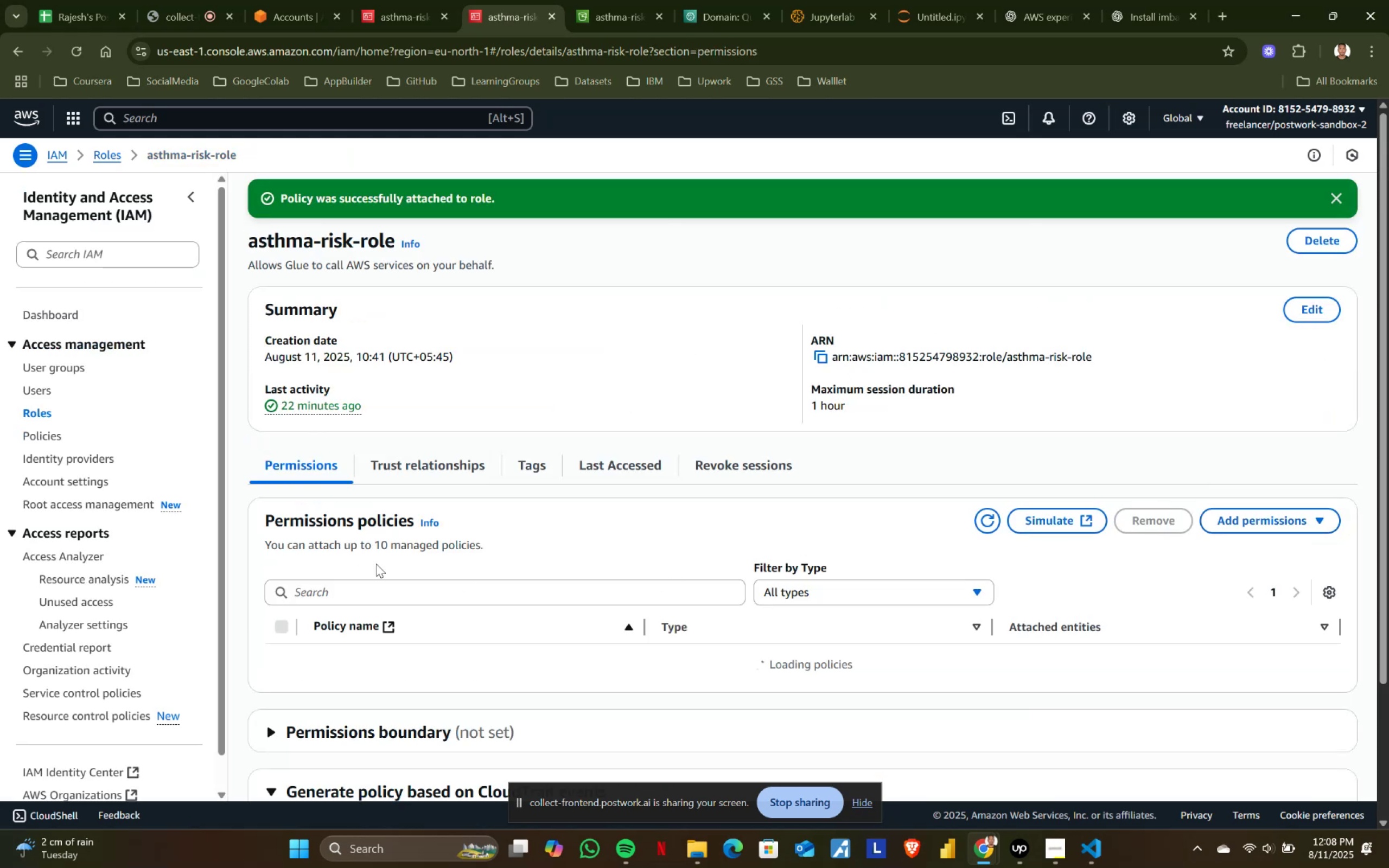 
scroll: coordinate [455, 563], scroll_direction: down, amount: 1.0
 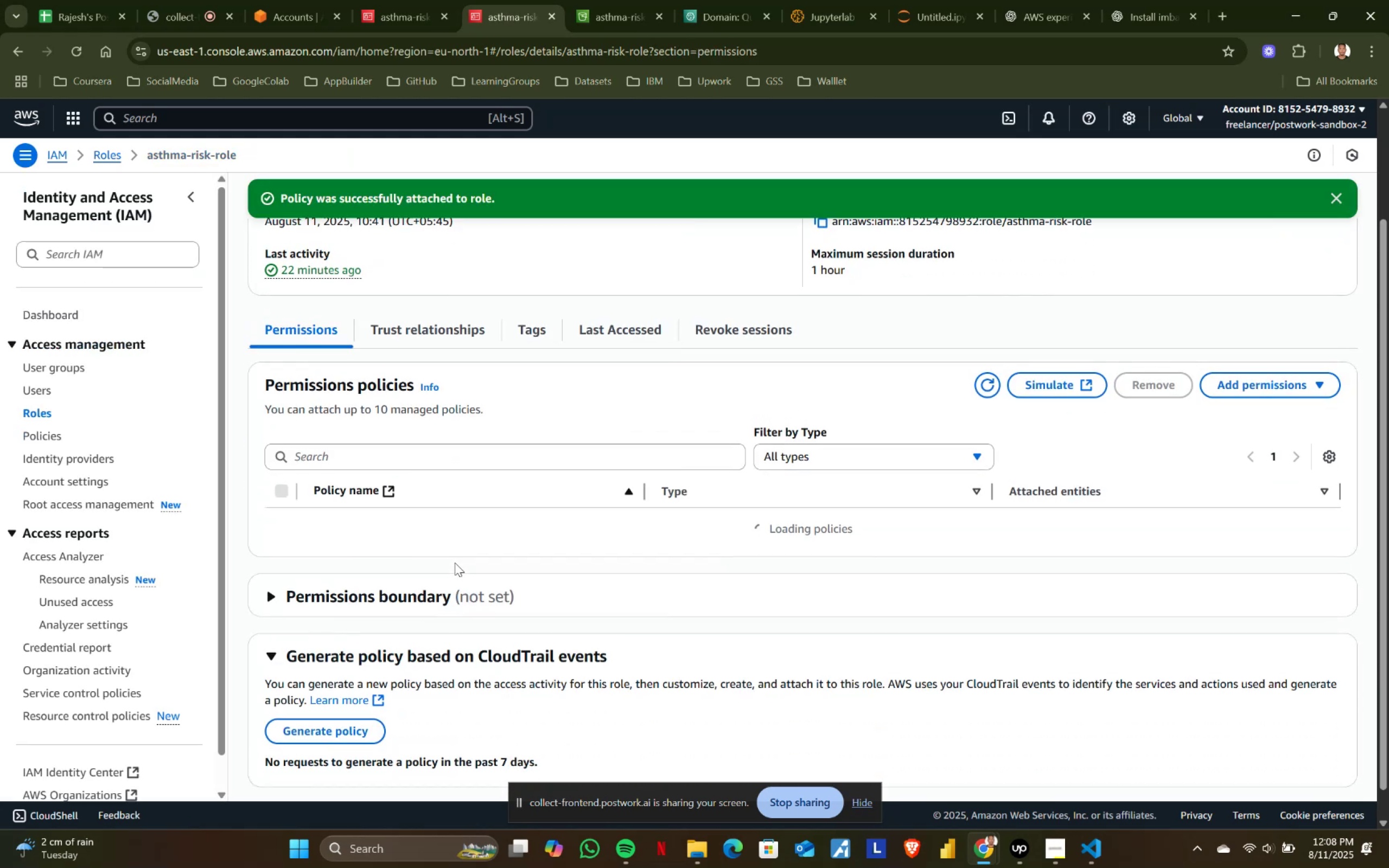 
scroll: coordinate [455, 563], scroll_direction: up, amount: 1.0
 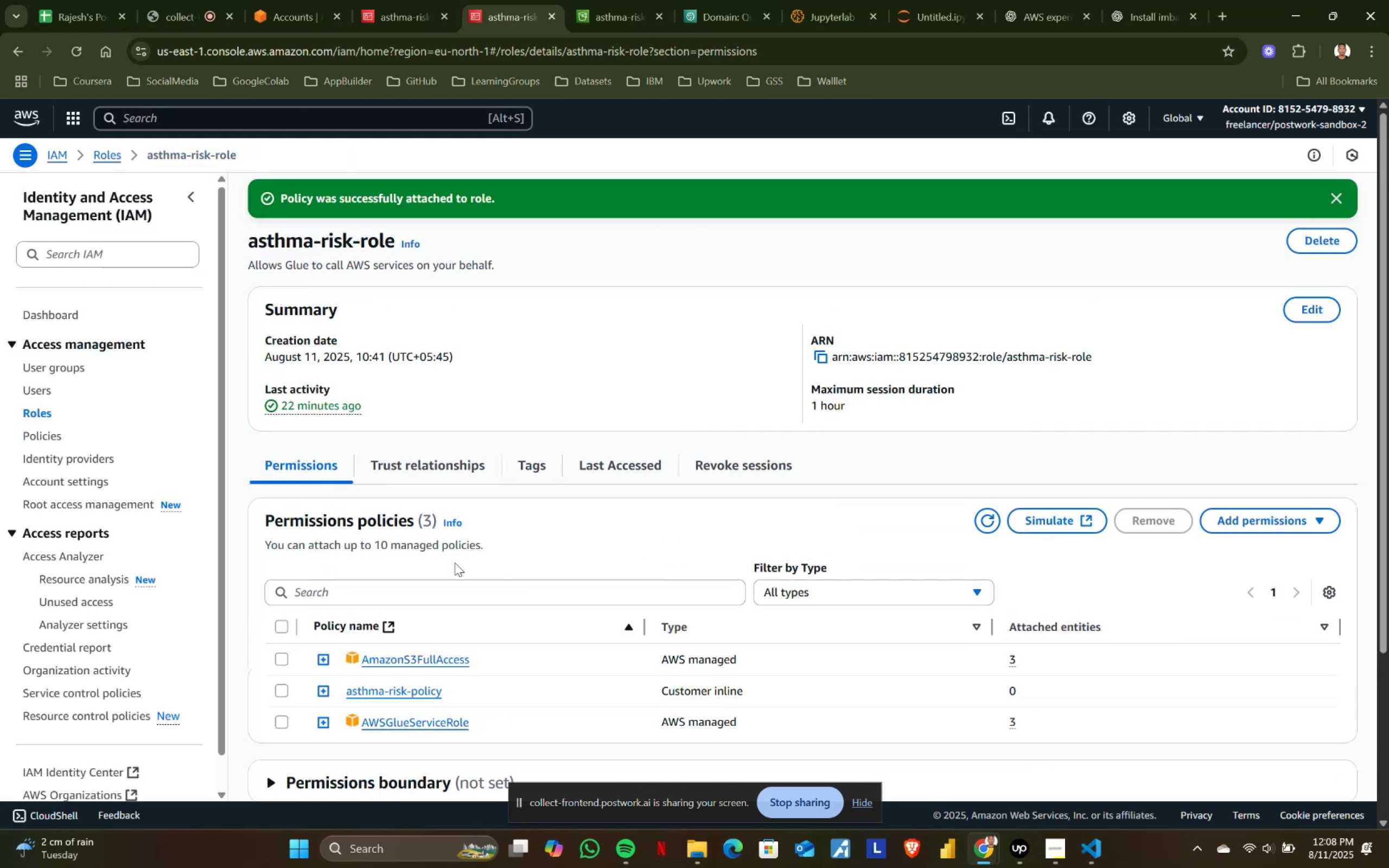 
scroll: coordinate [455, 563], scroll_direction: down, amount: 1.0
 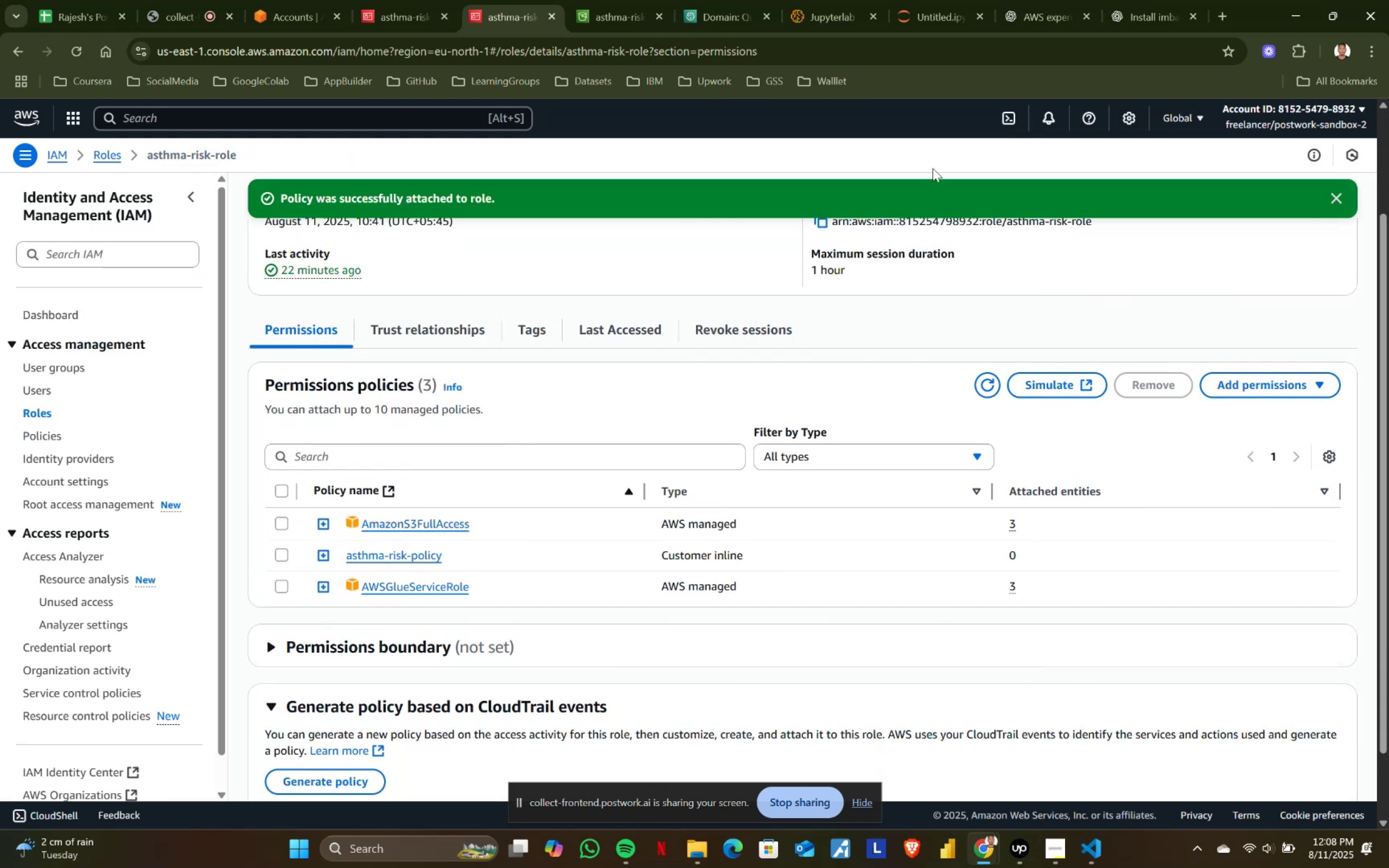 
left_click([930, 0])
 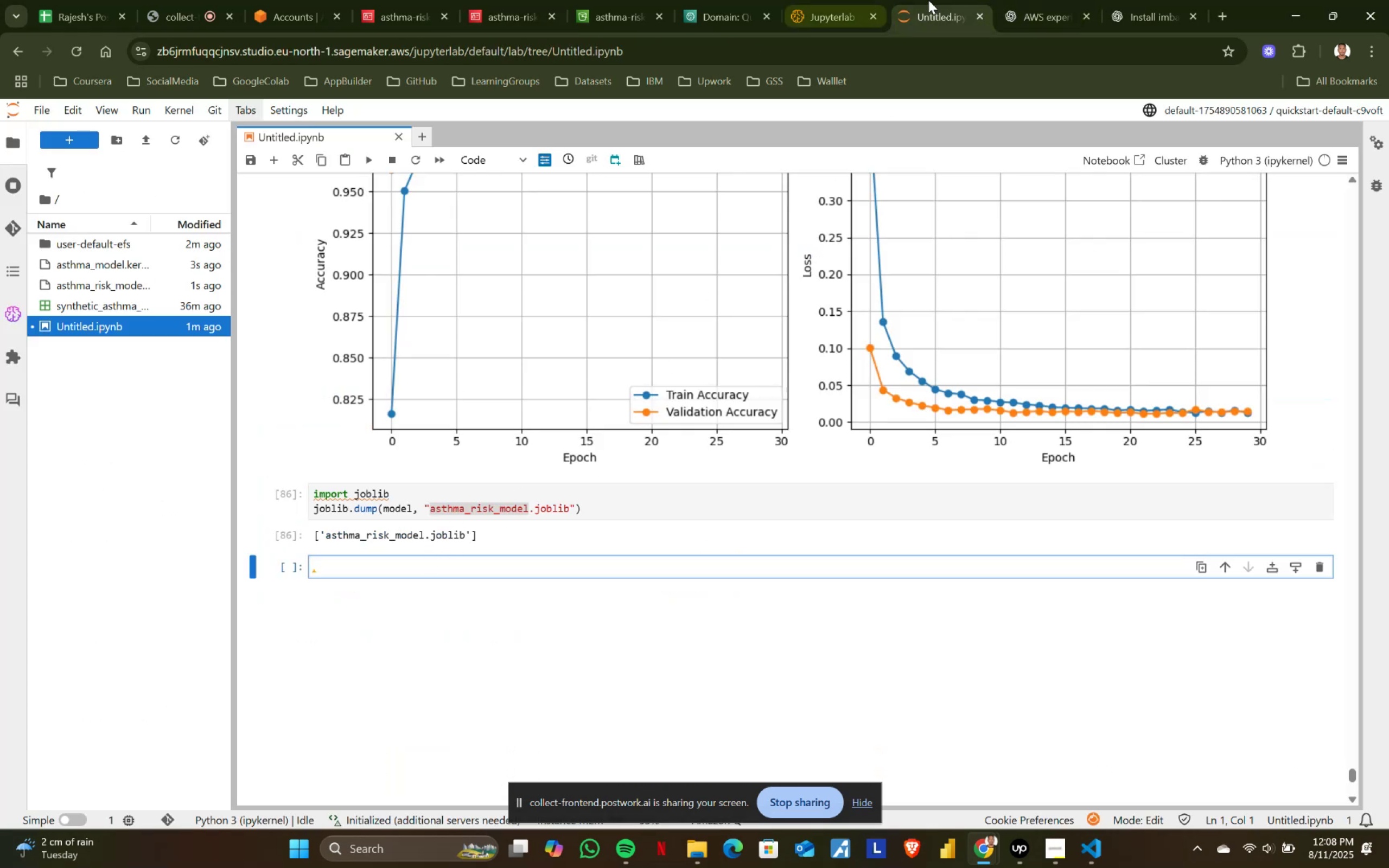 
left_click([1063, 0])
 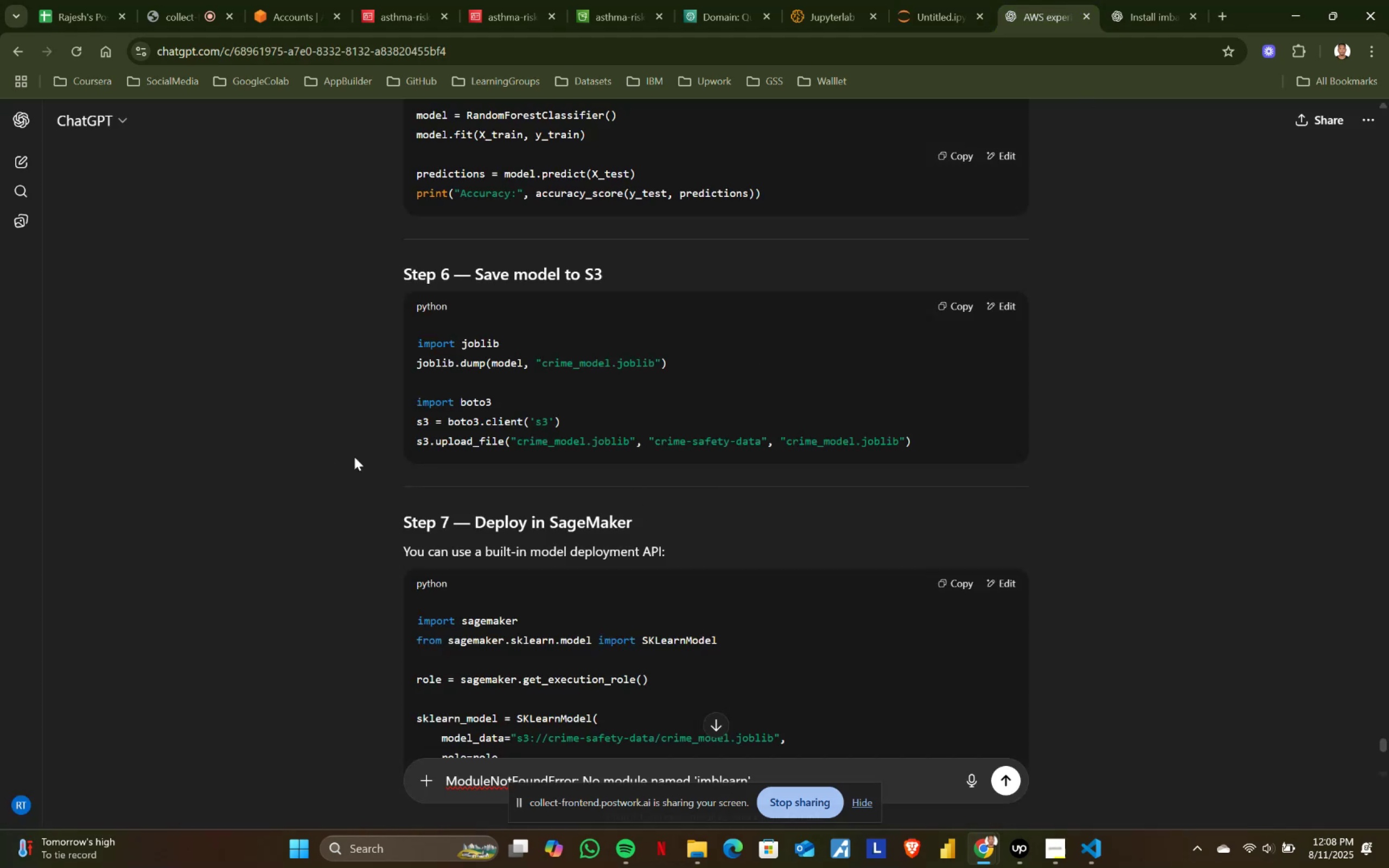 
left_click([1133, 0])
 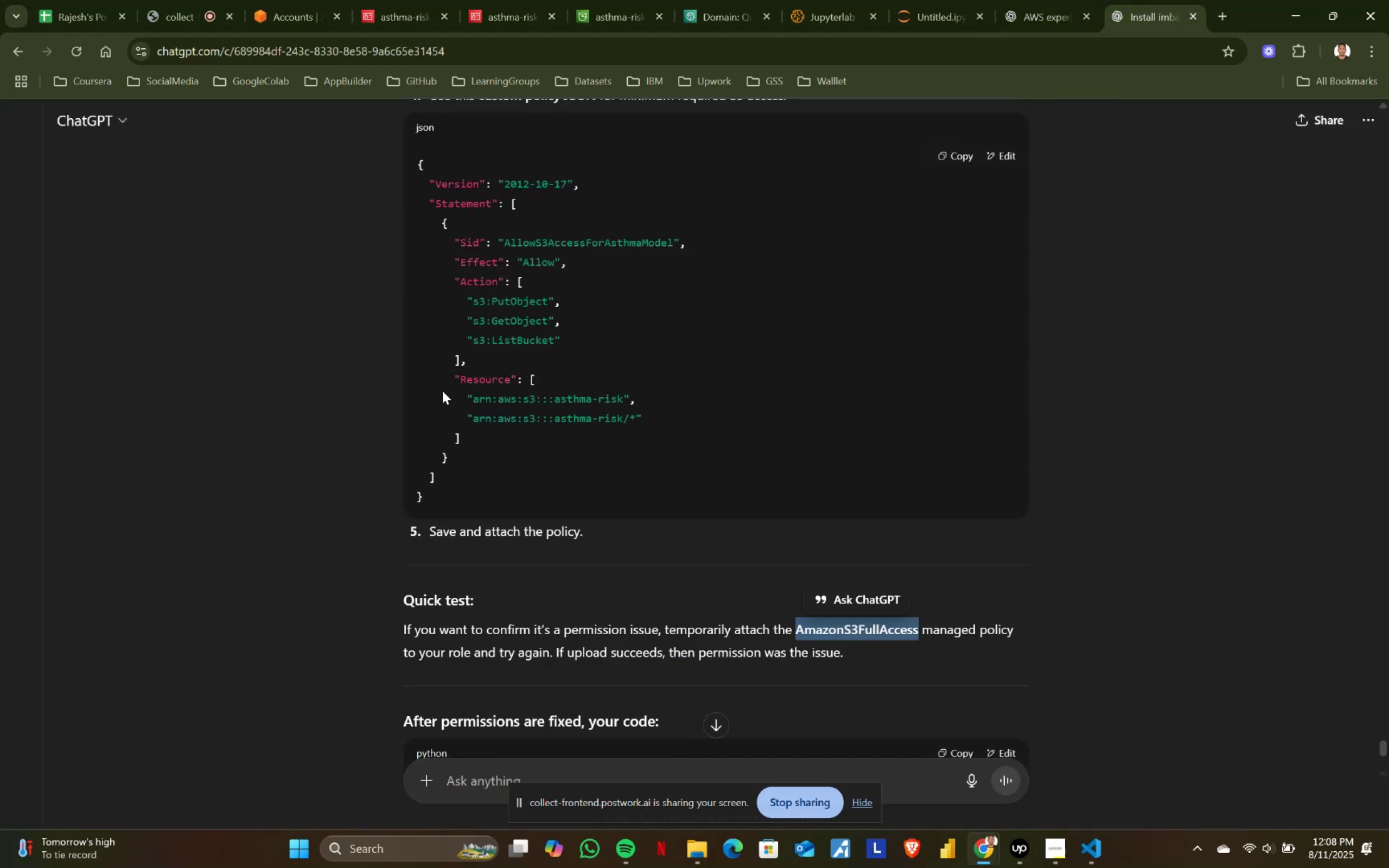 
scroll: coordinate [545, 491], scroll_direction: down, amount: 3.0
 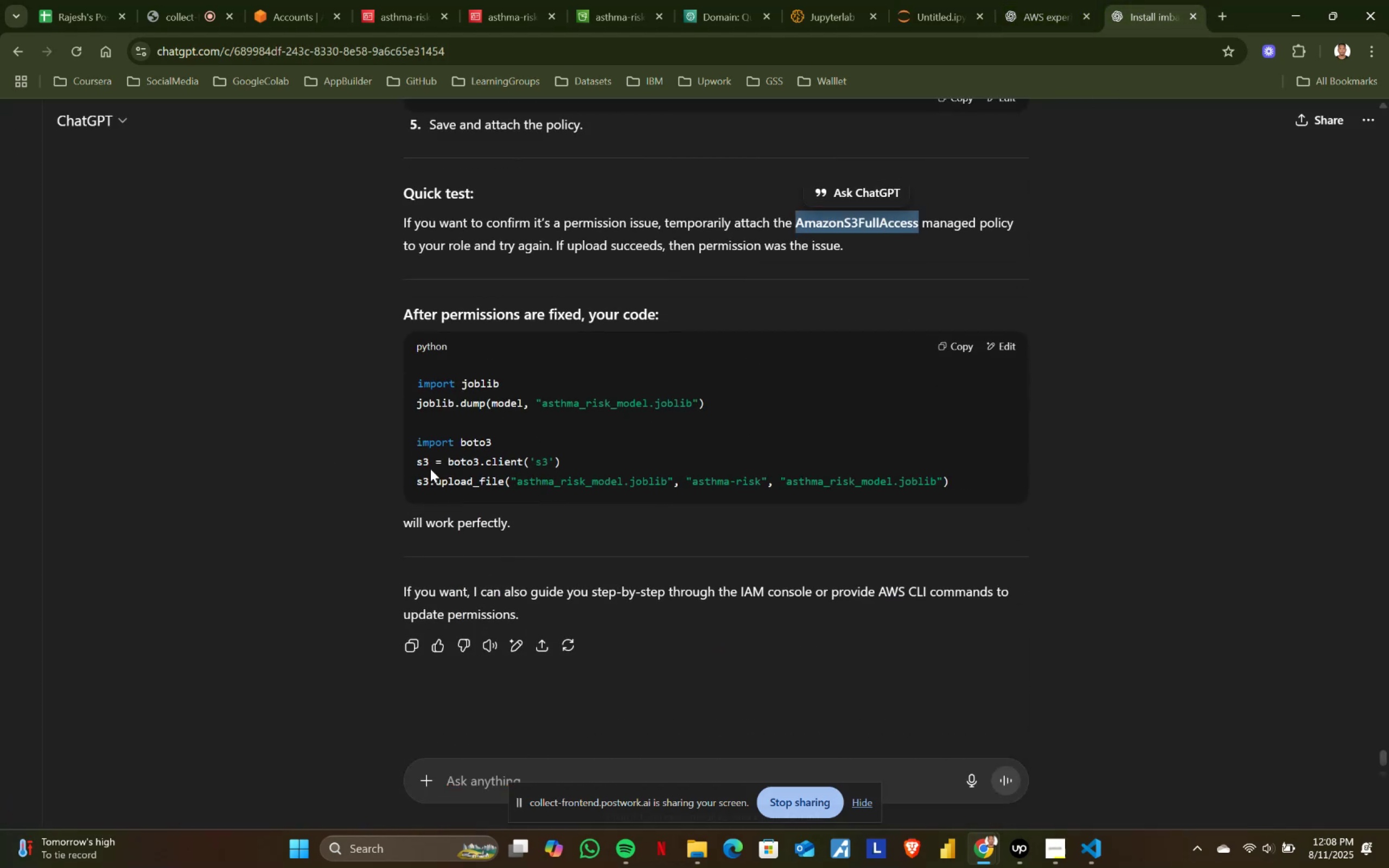 
left_click_drag(start_coordinate=[413, 442], to_coordinate=[964, 482])
 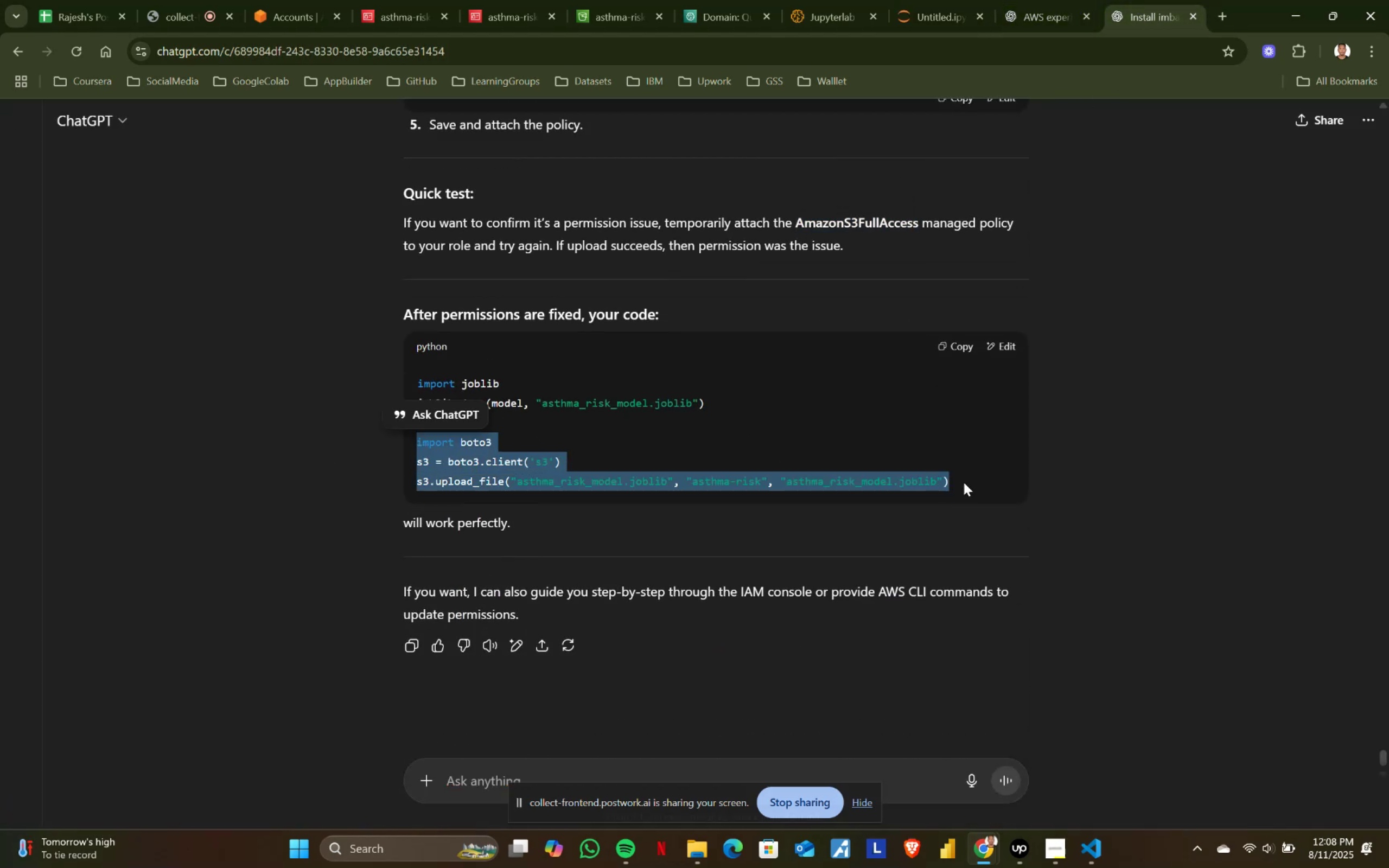 
key(Control+ControlLeft)
 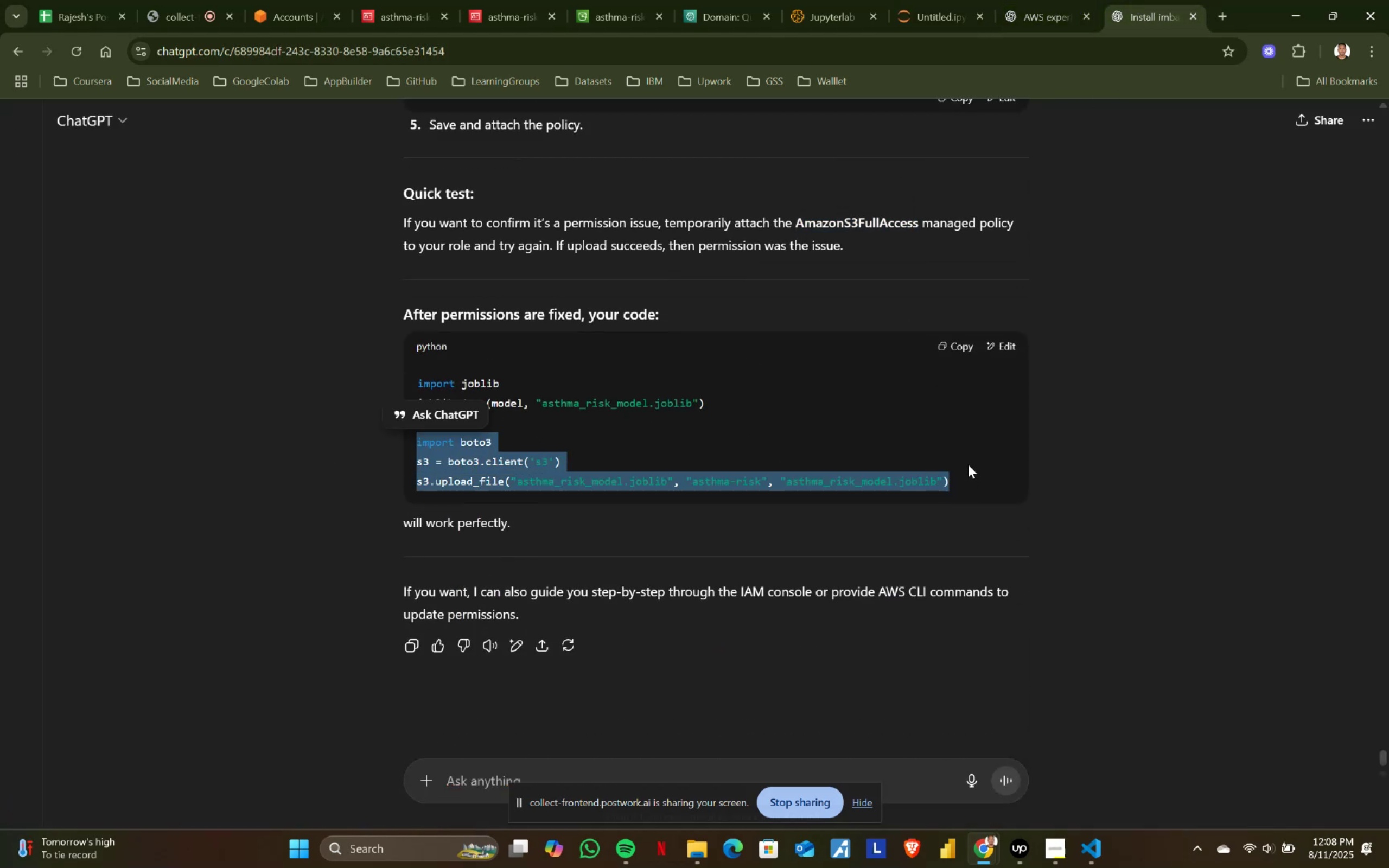 
key(Control+C)
 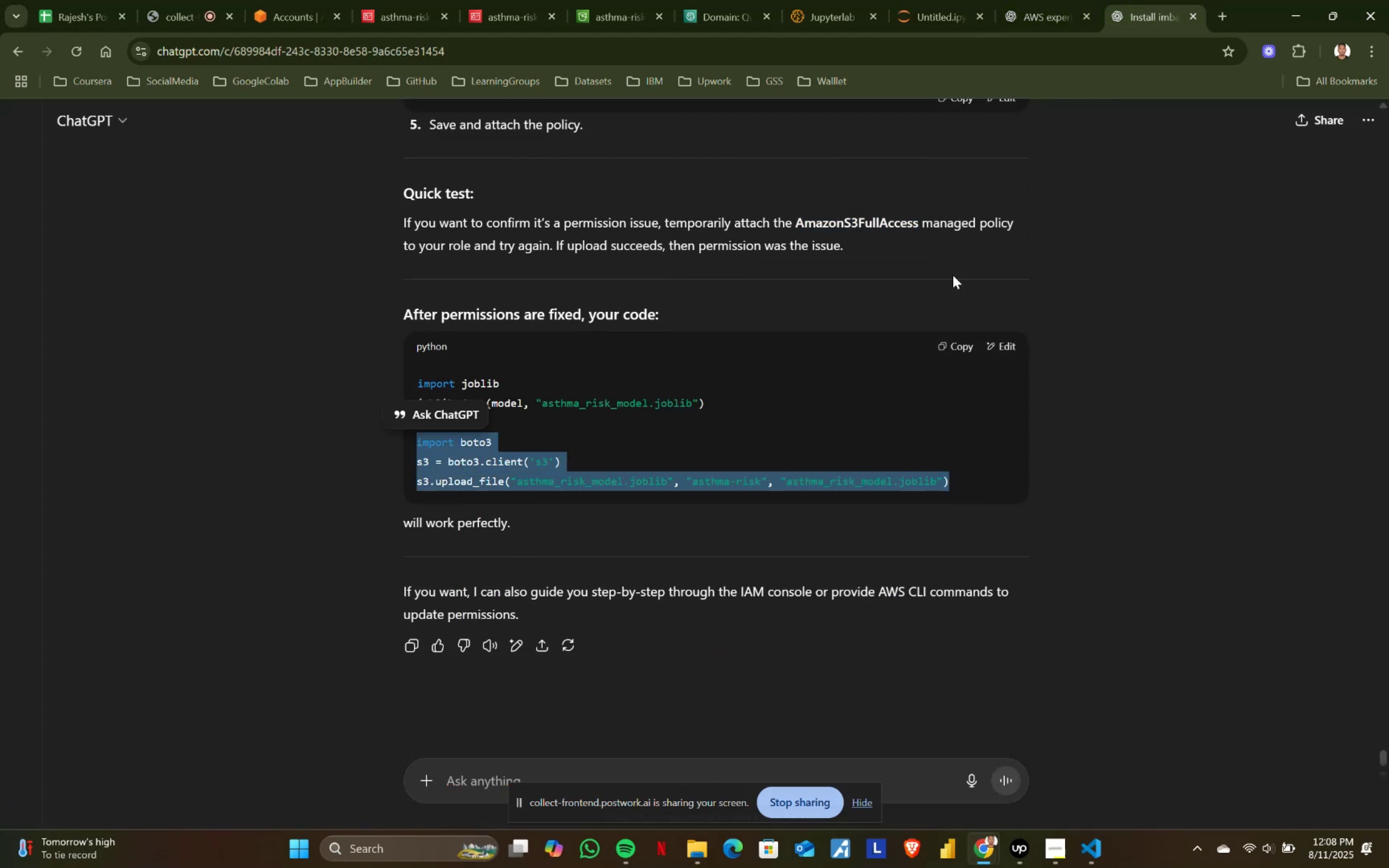 
key(Control+ControlLeft)
 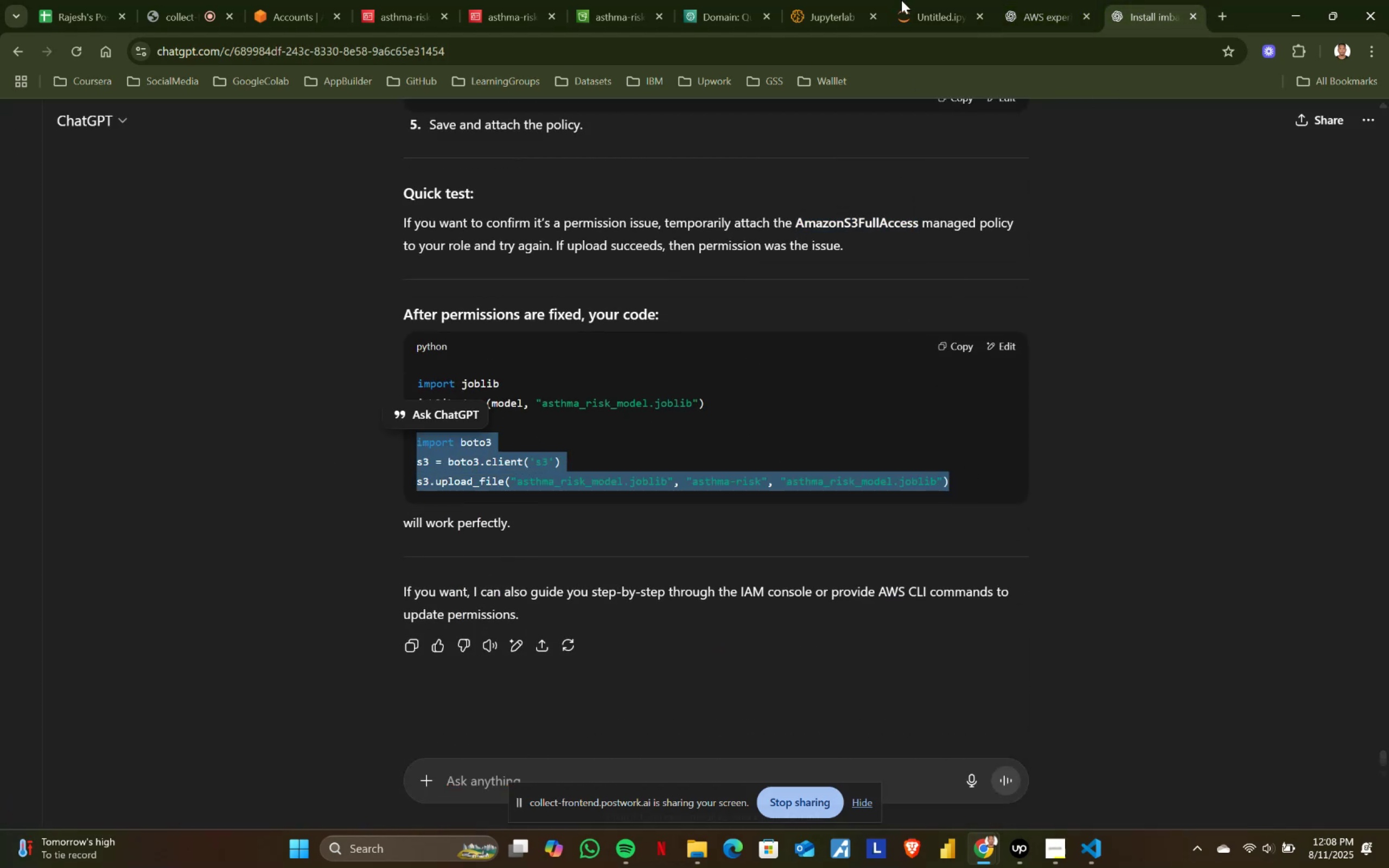 
key(Control+C)
 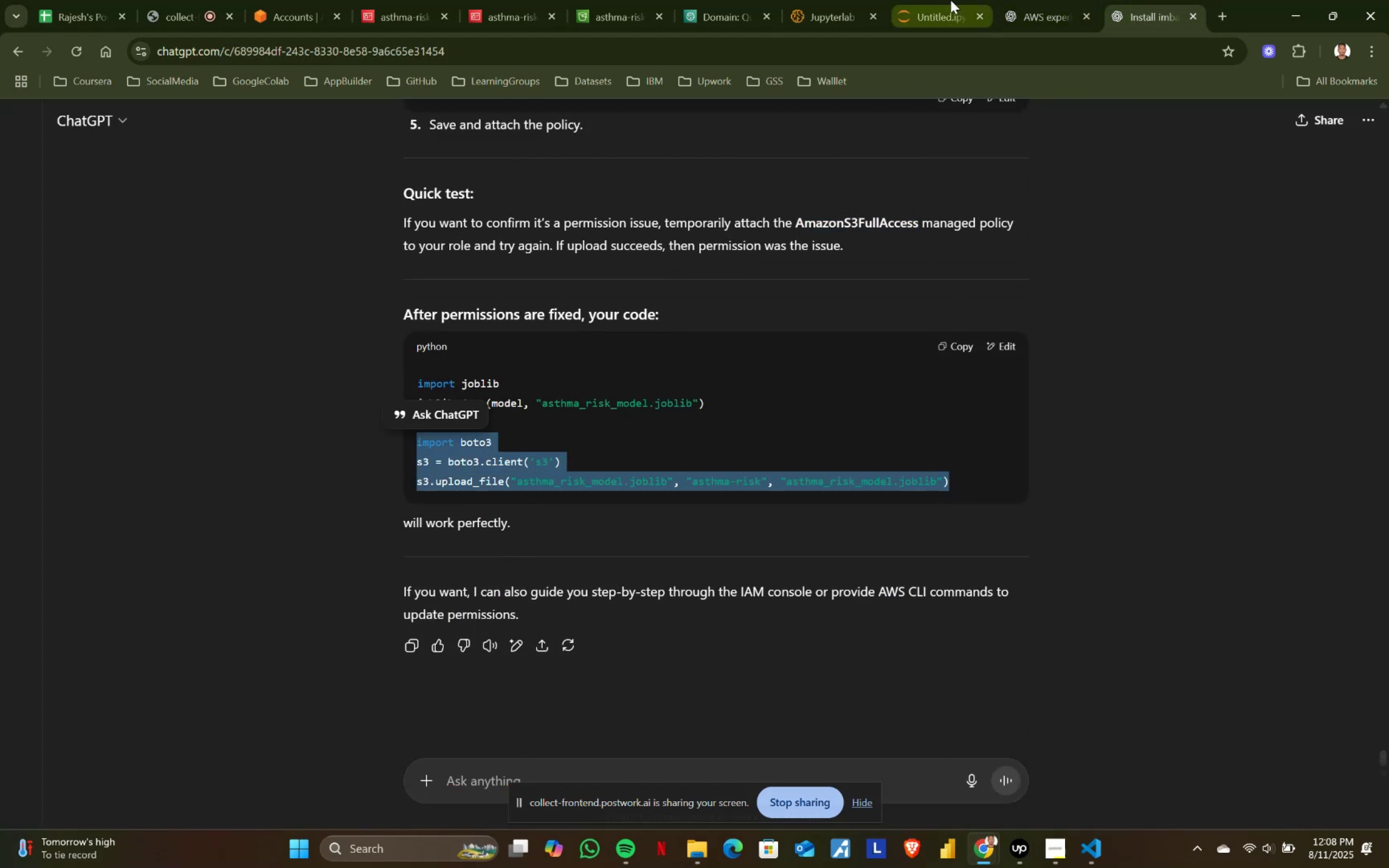 
left_click([951, 0])
 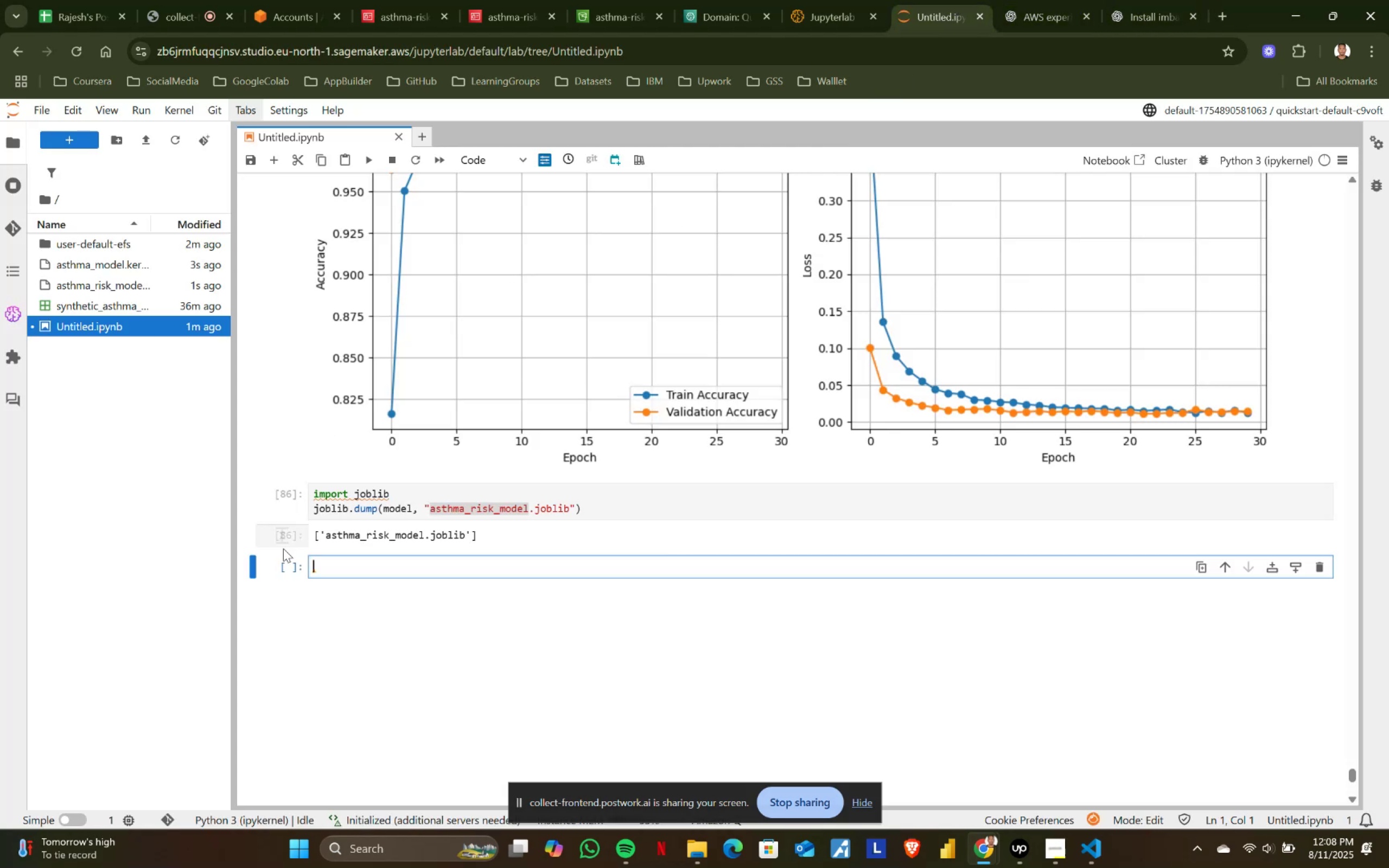 
key(Control+ControlLeft)
 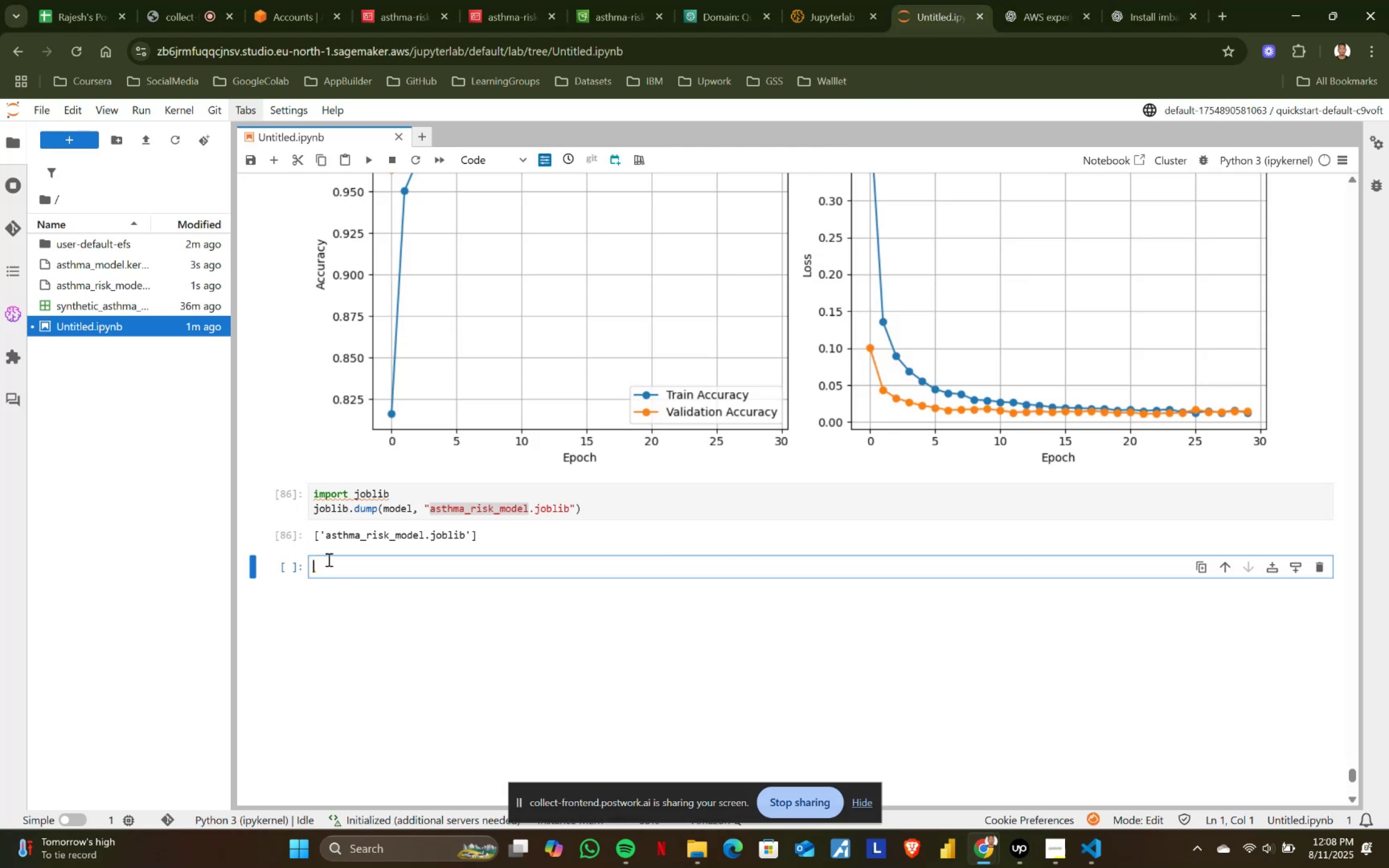 
key(Control+V)
 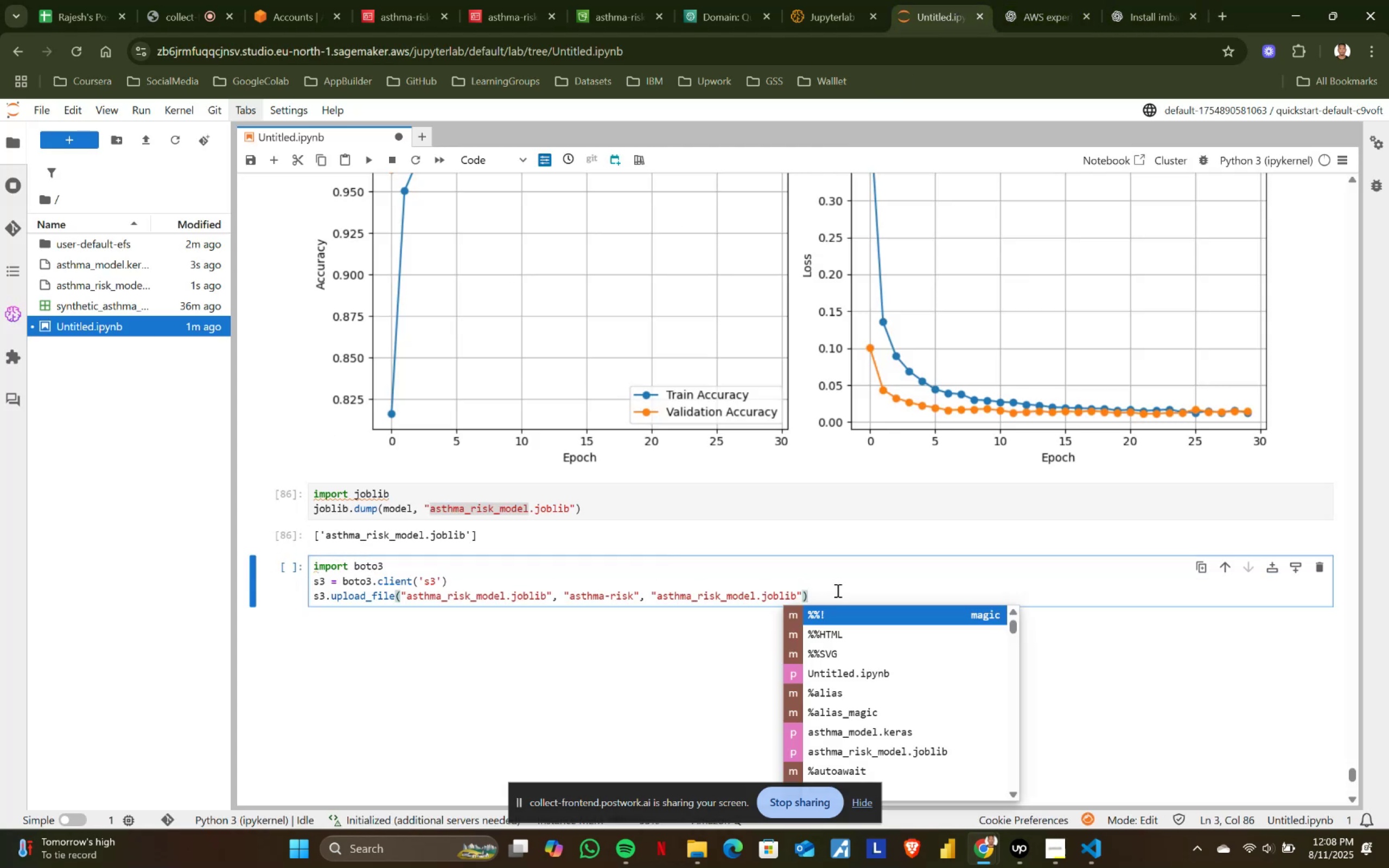 
left_click([837, 590])
 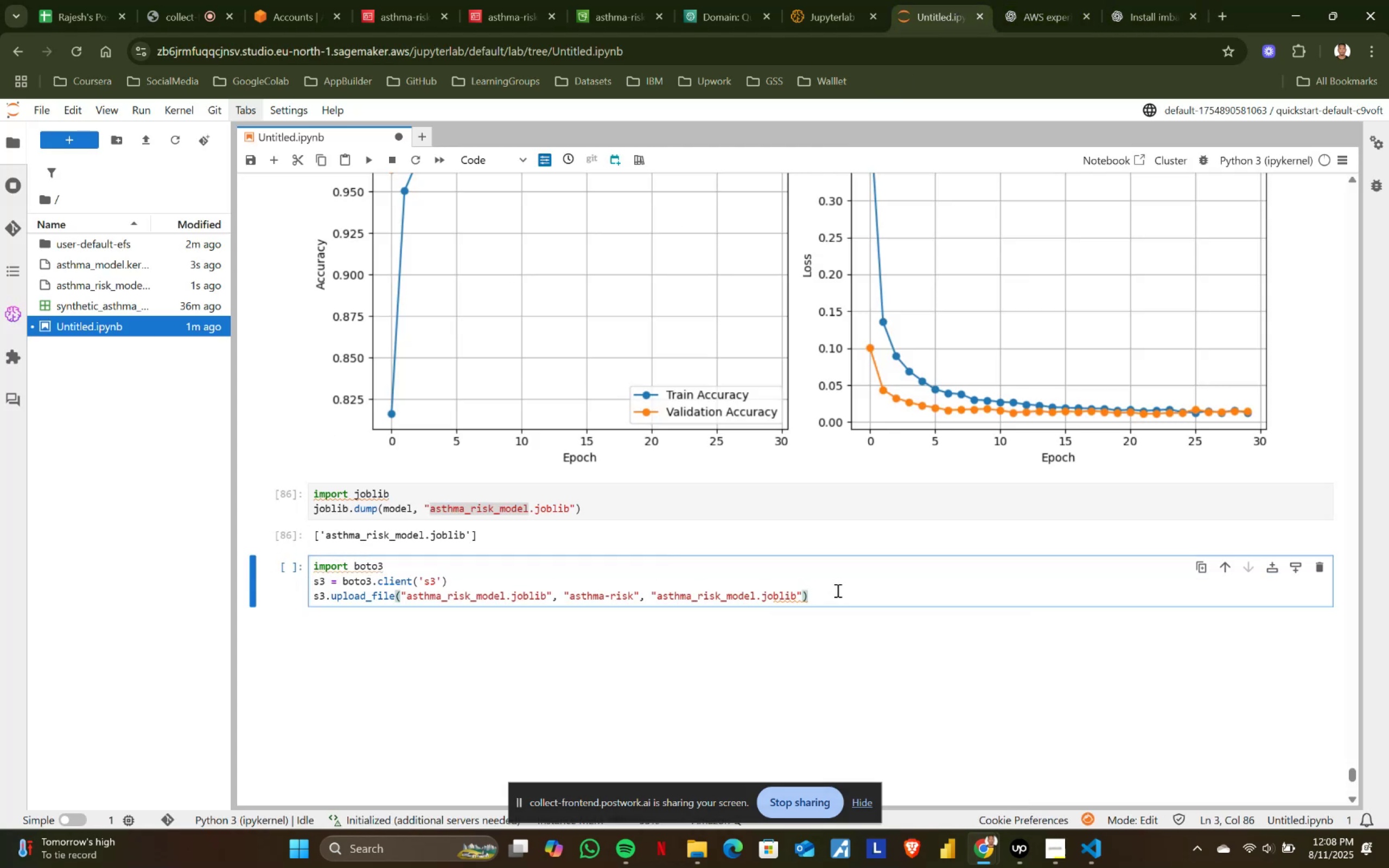 
key(Shift+ShiftRight)
 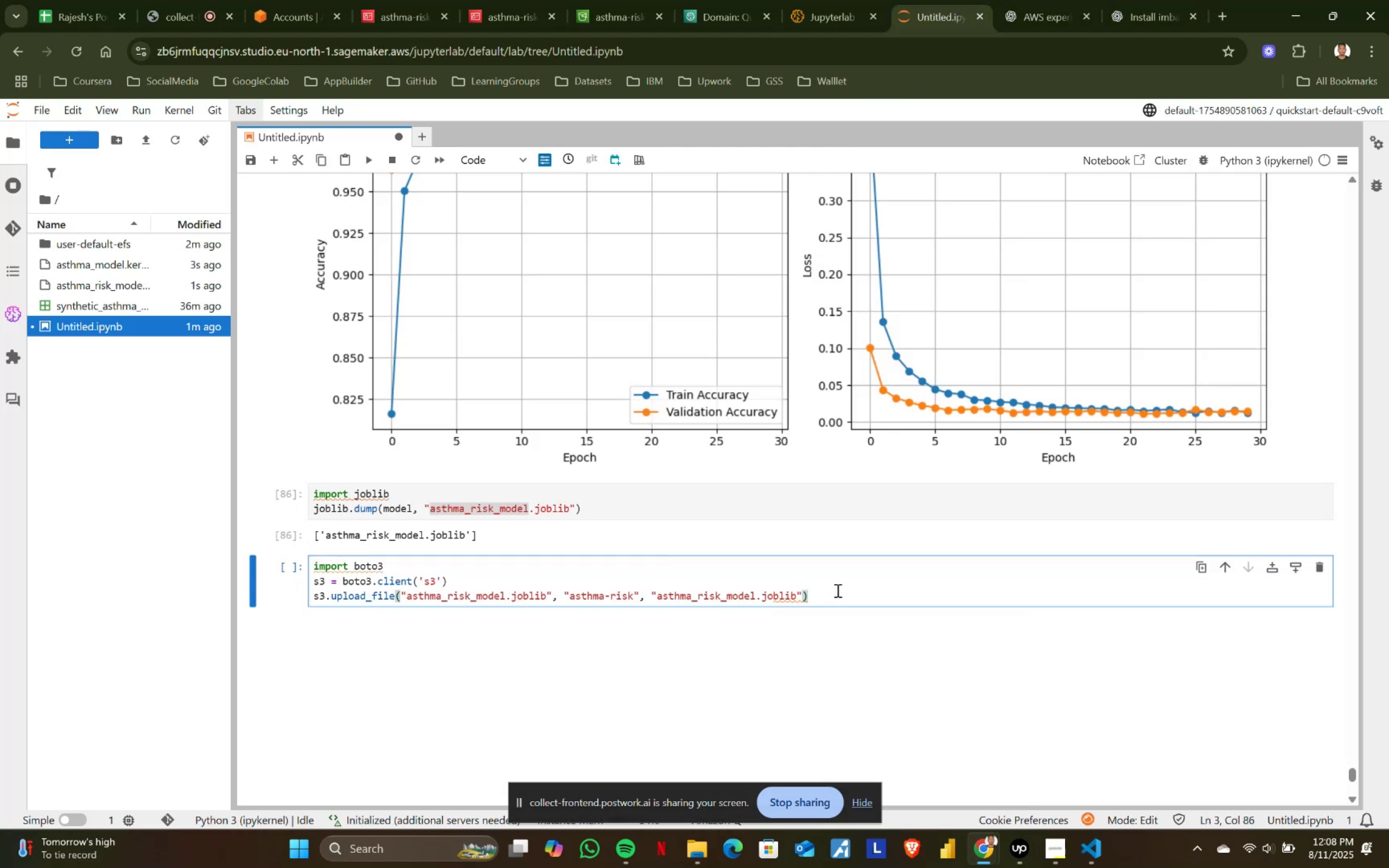 
key(Shift+Enter)
 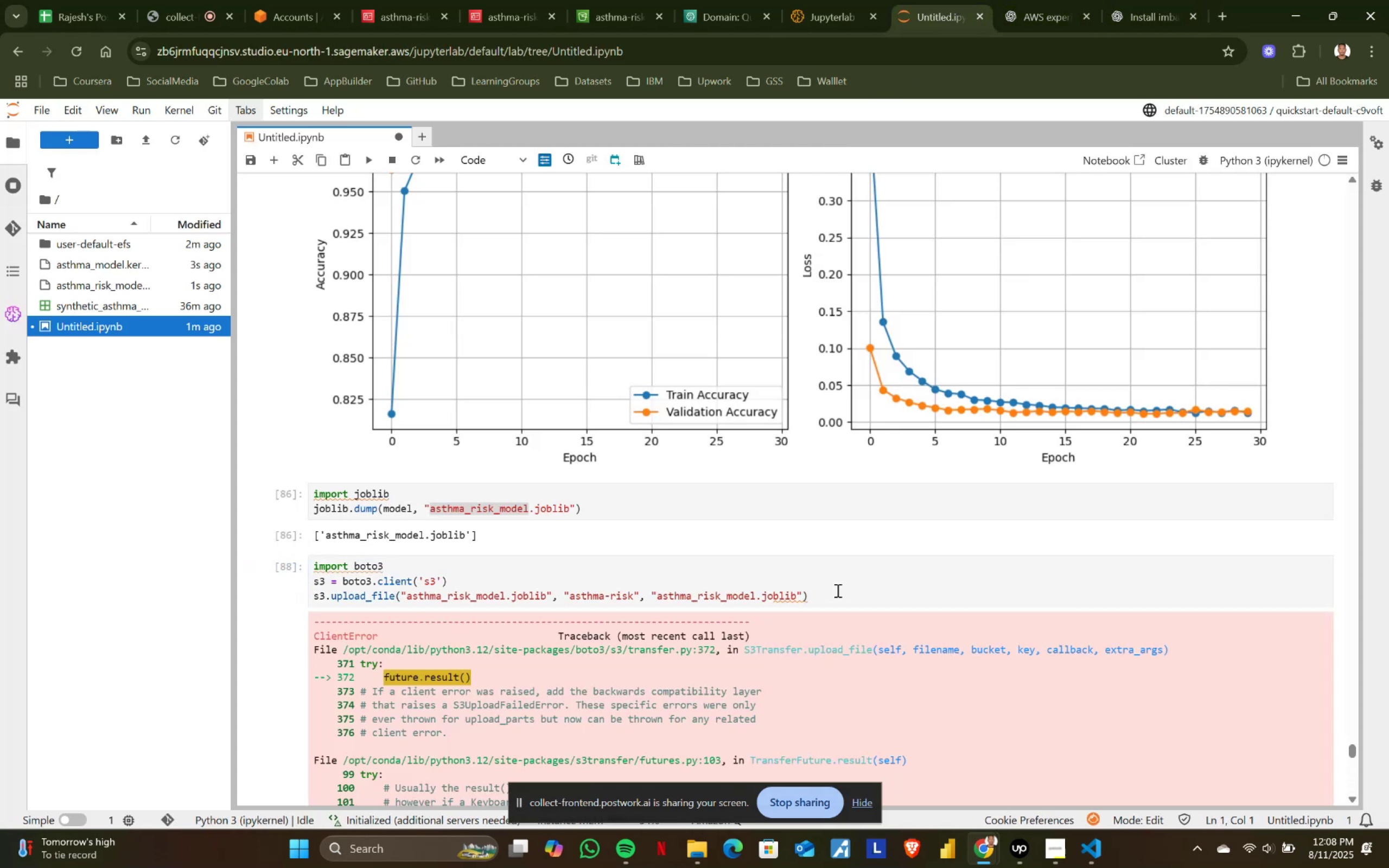 
scroll: coordinate [837, 590], scroll_direction: down, amount: 12.0
 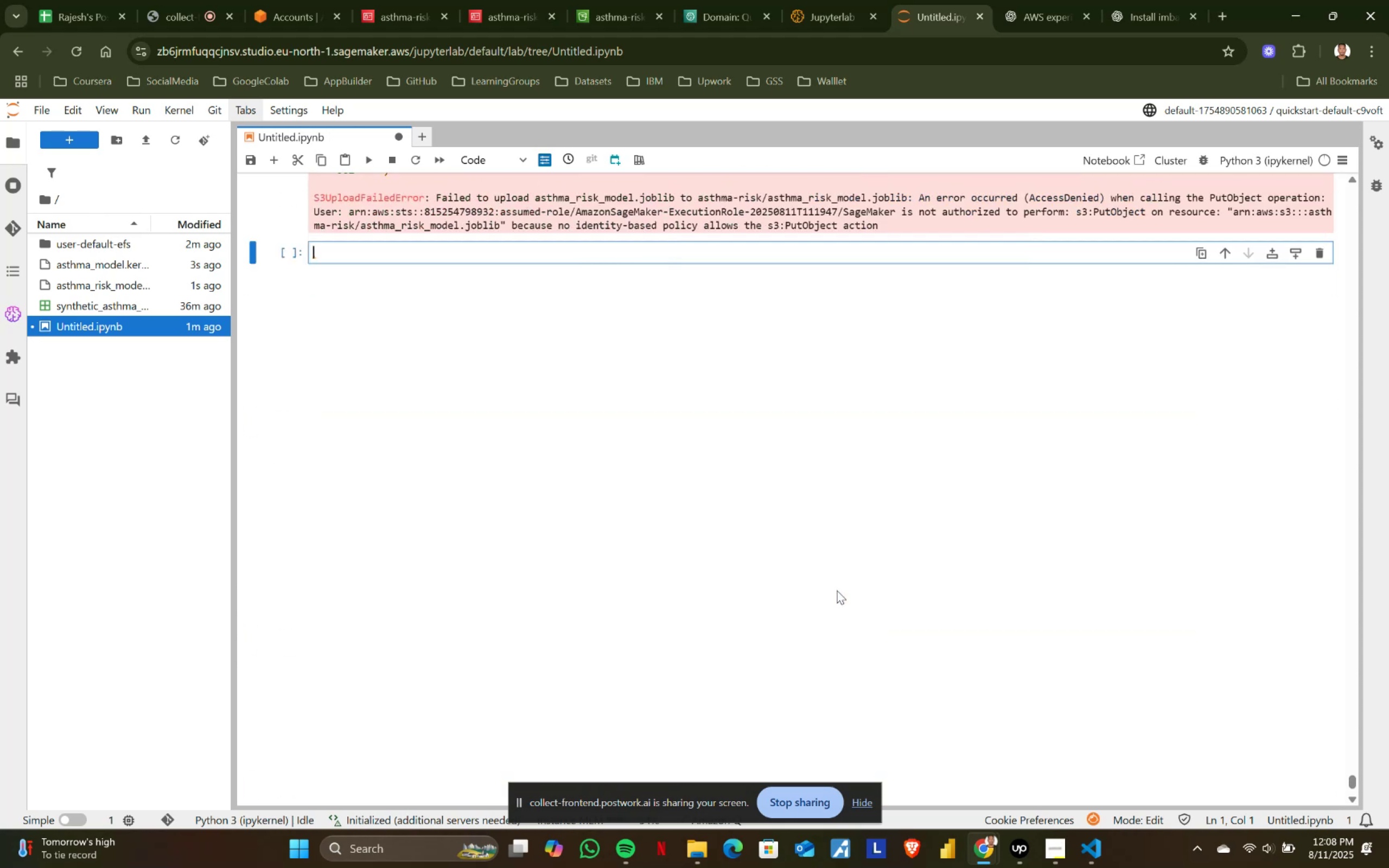 
scroll: coordinate [798, 586], scroll_direction: up, amount: 2.0
 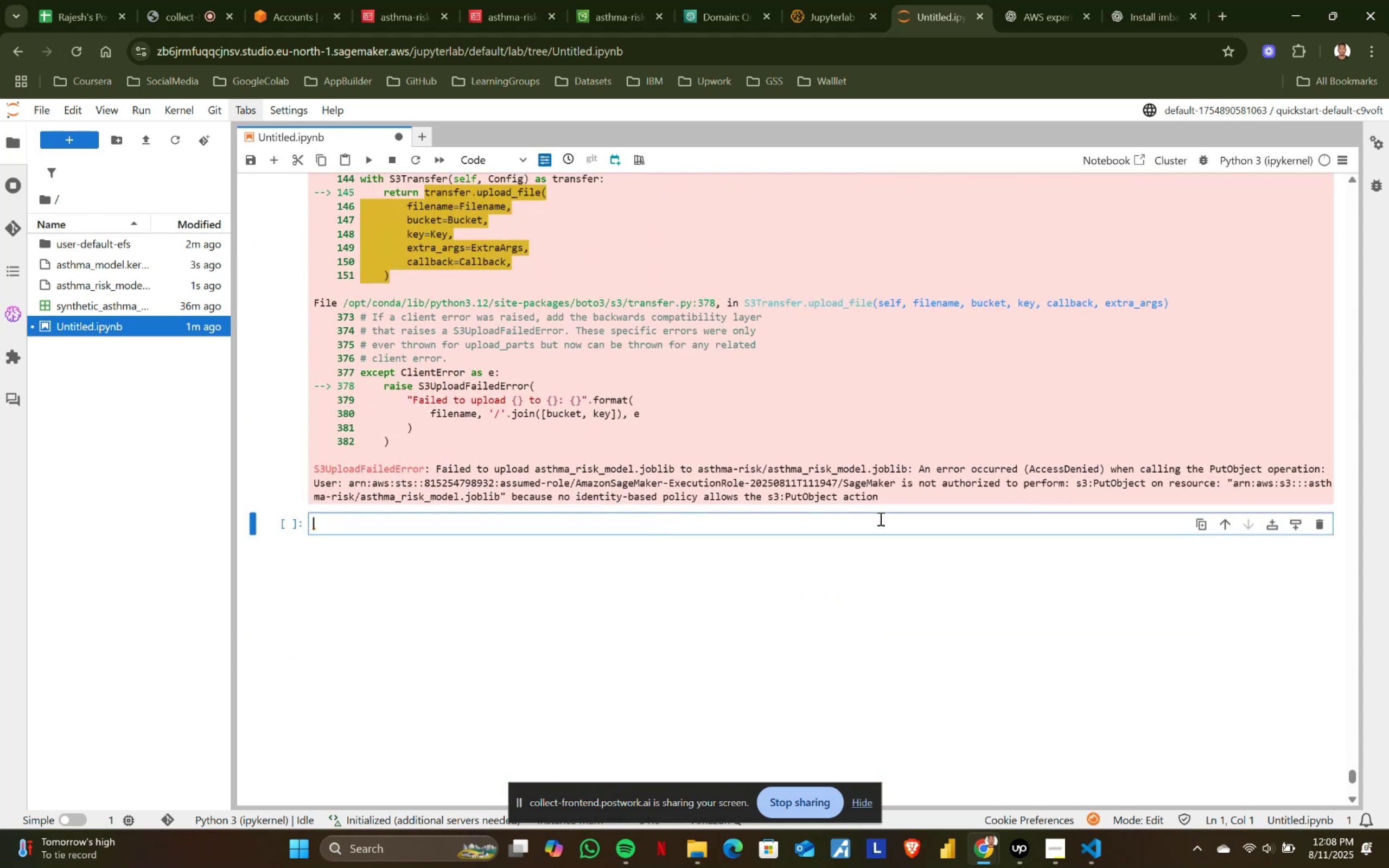 
left_click_drag(start_coordinate=[899, 499], to_coordinate=[436, 469])
 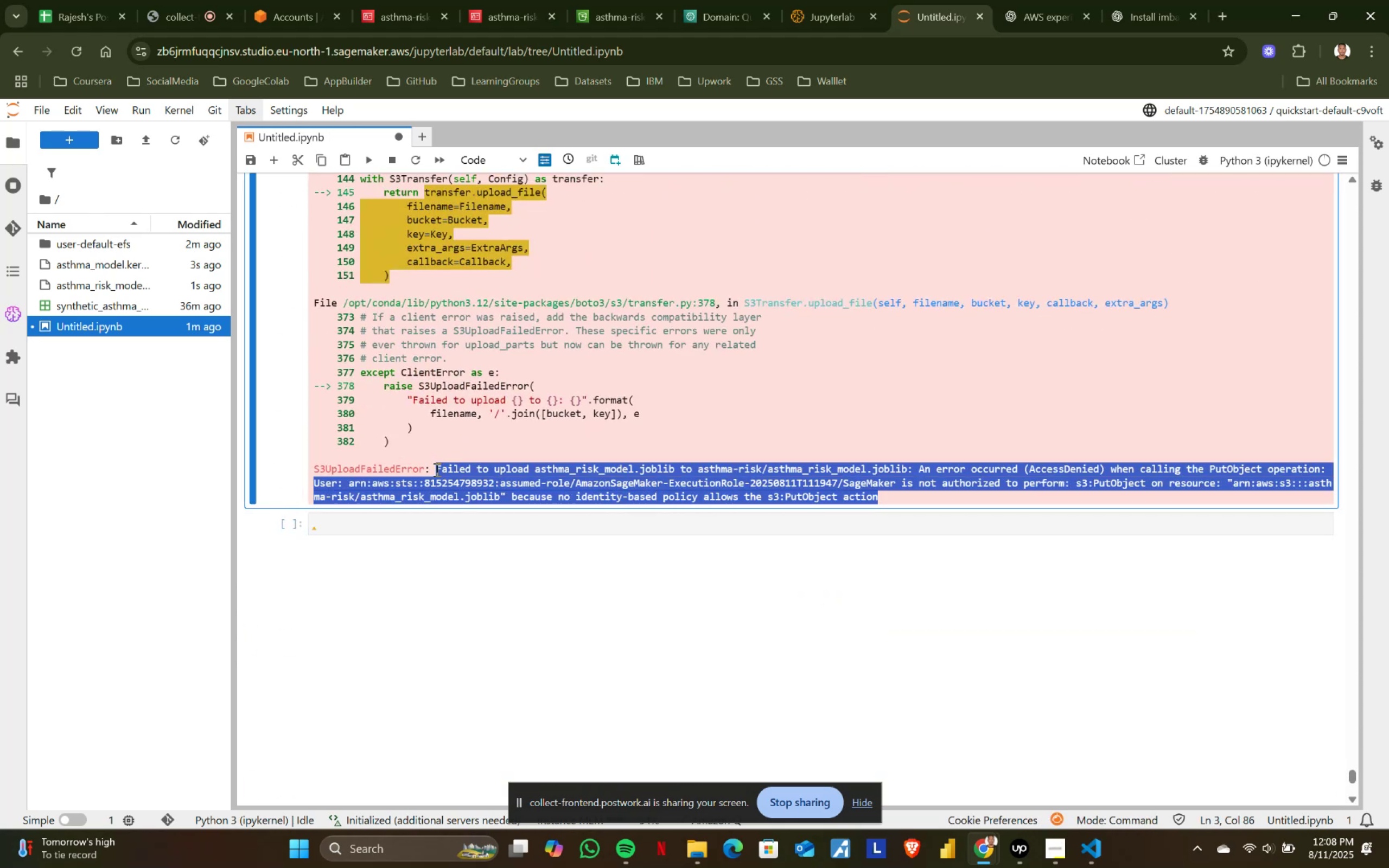 
key(Control+ControlLeft)
 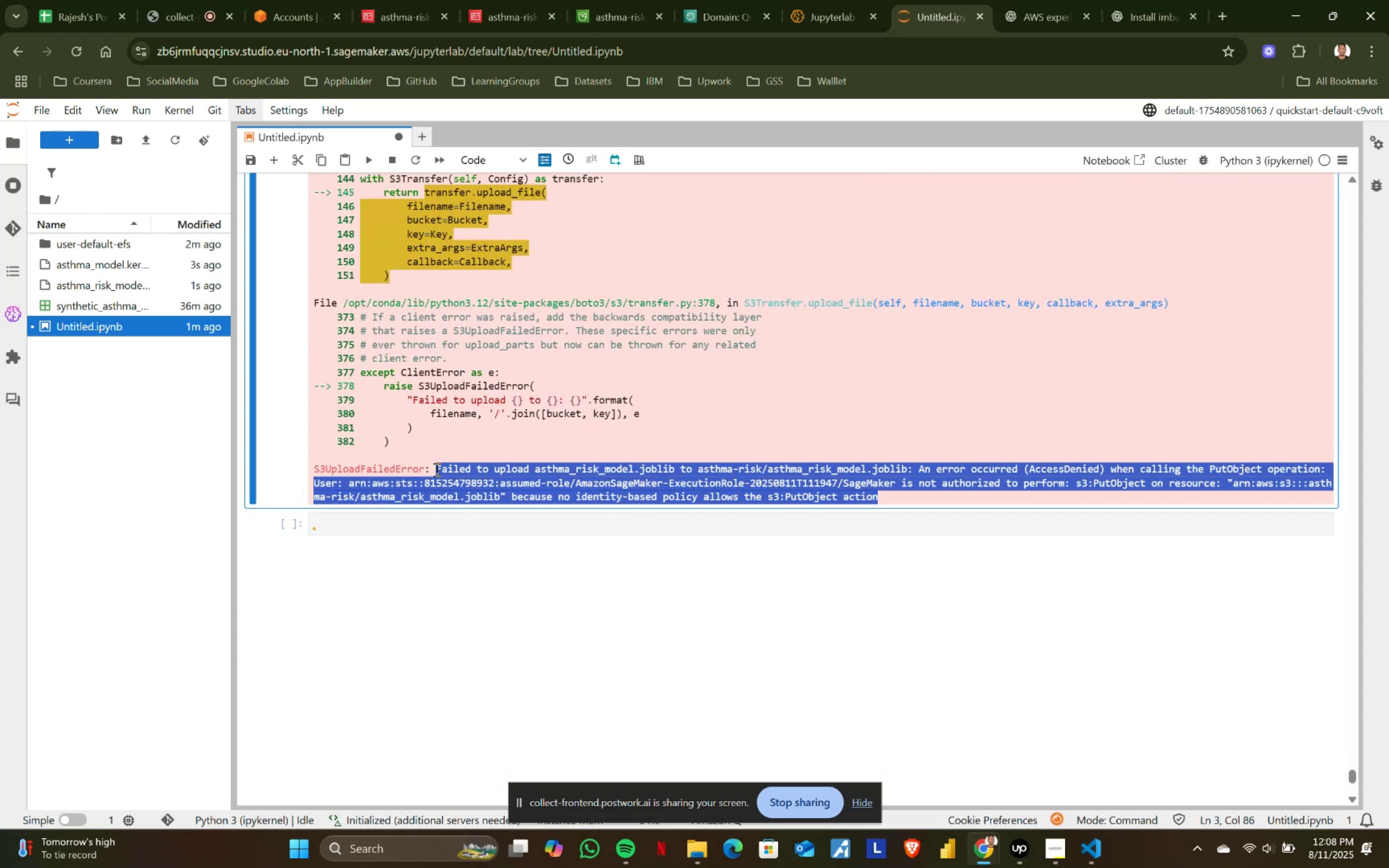 
key(Control+C)
 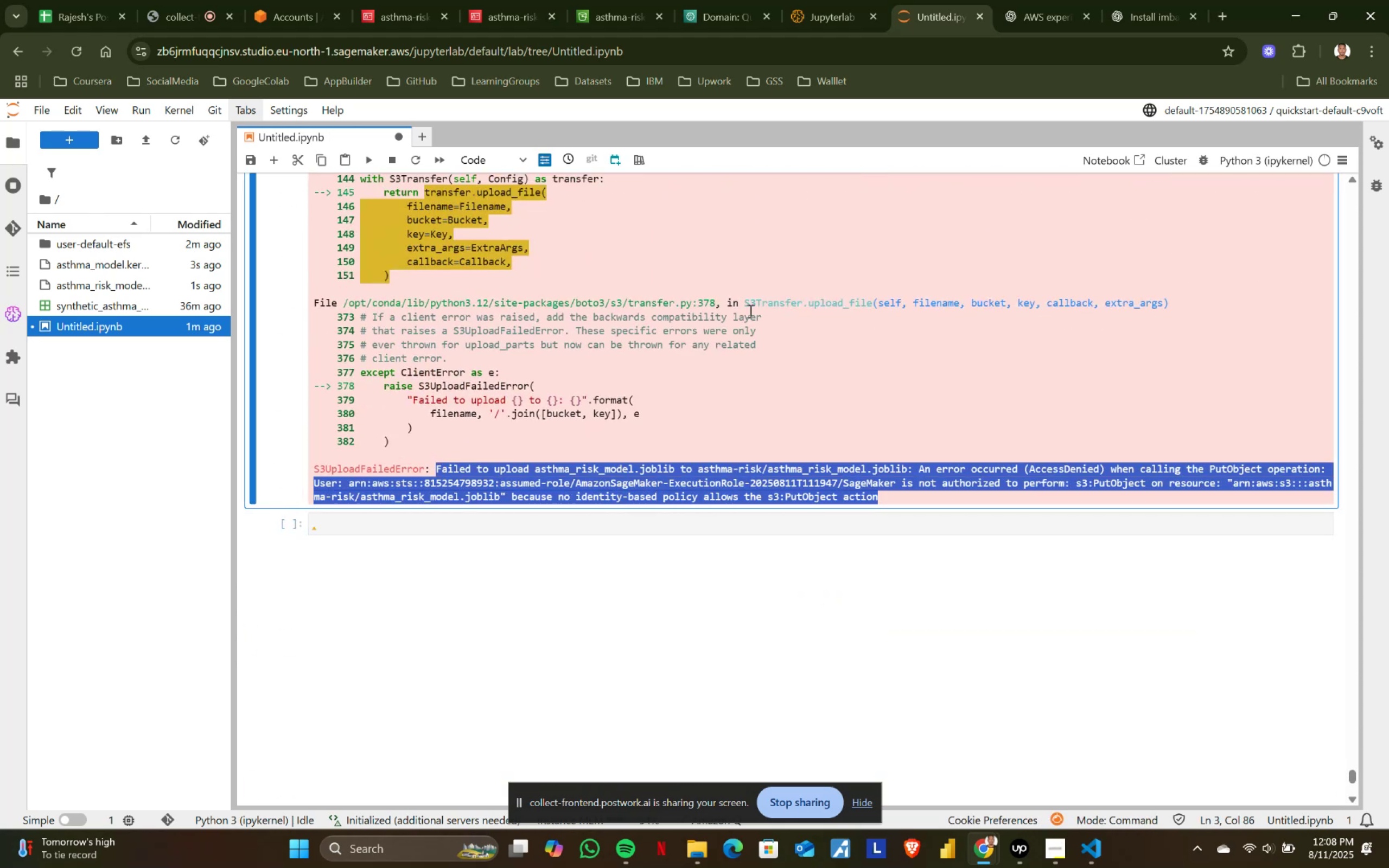 
key(Control+ControlLeft)
 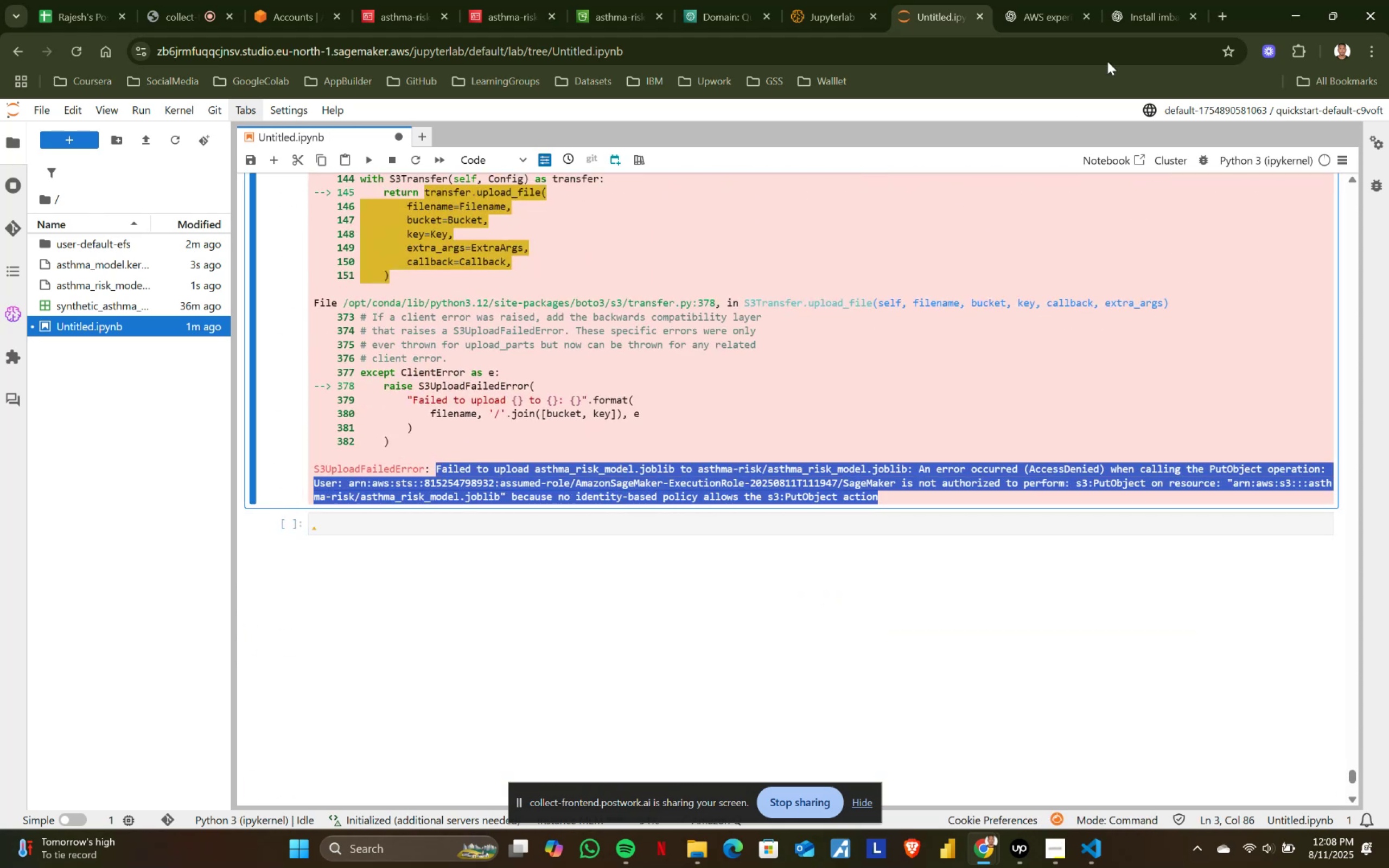 
key(Control+C)
 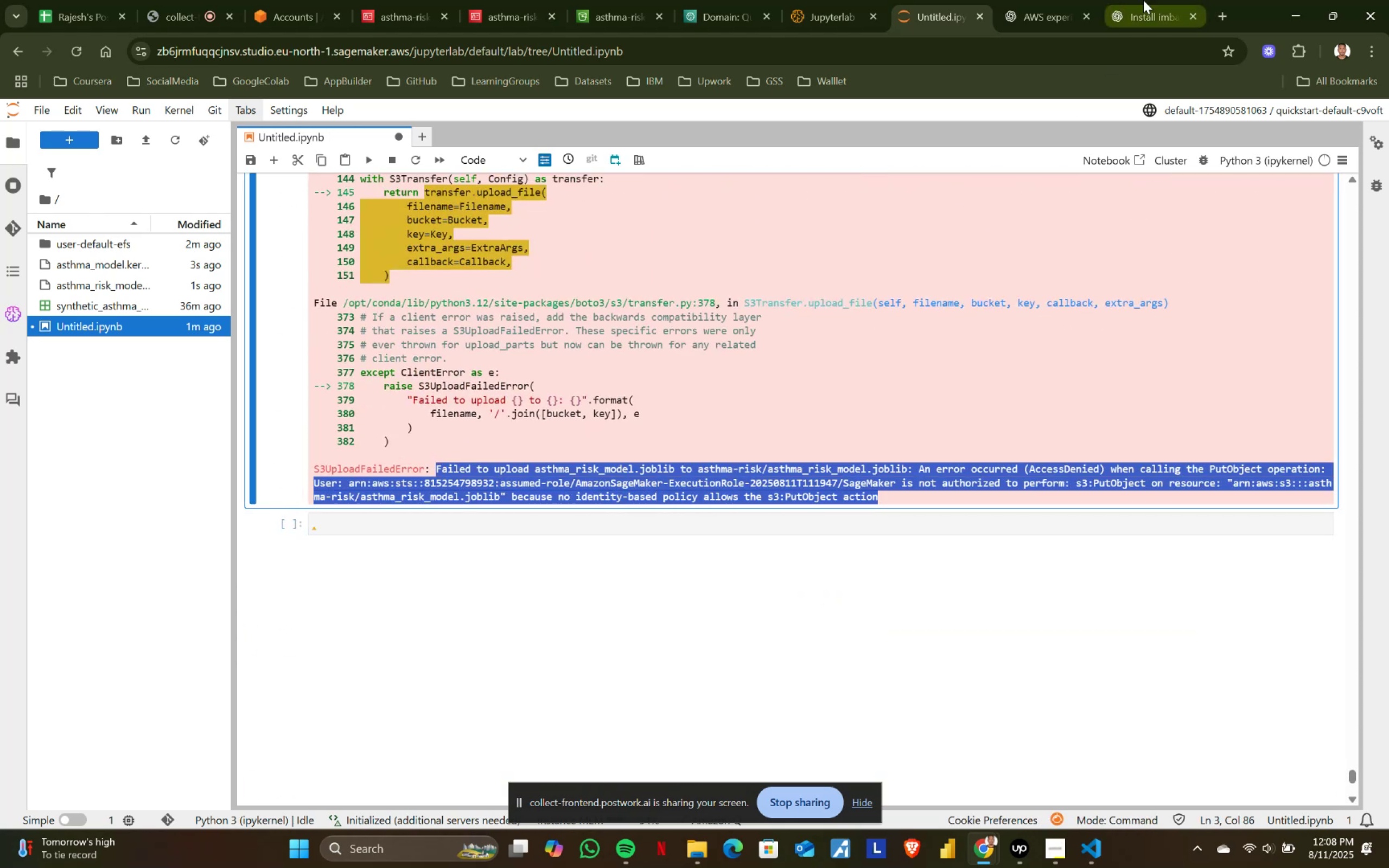 
left_click([1149, 0])
 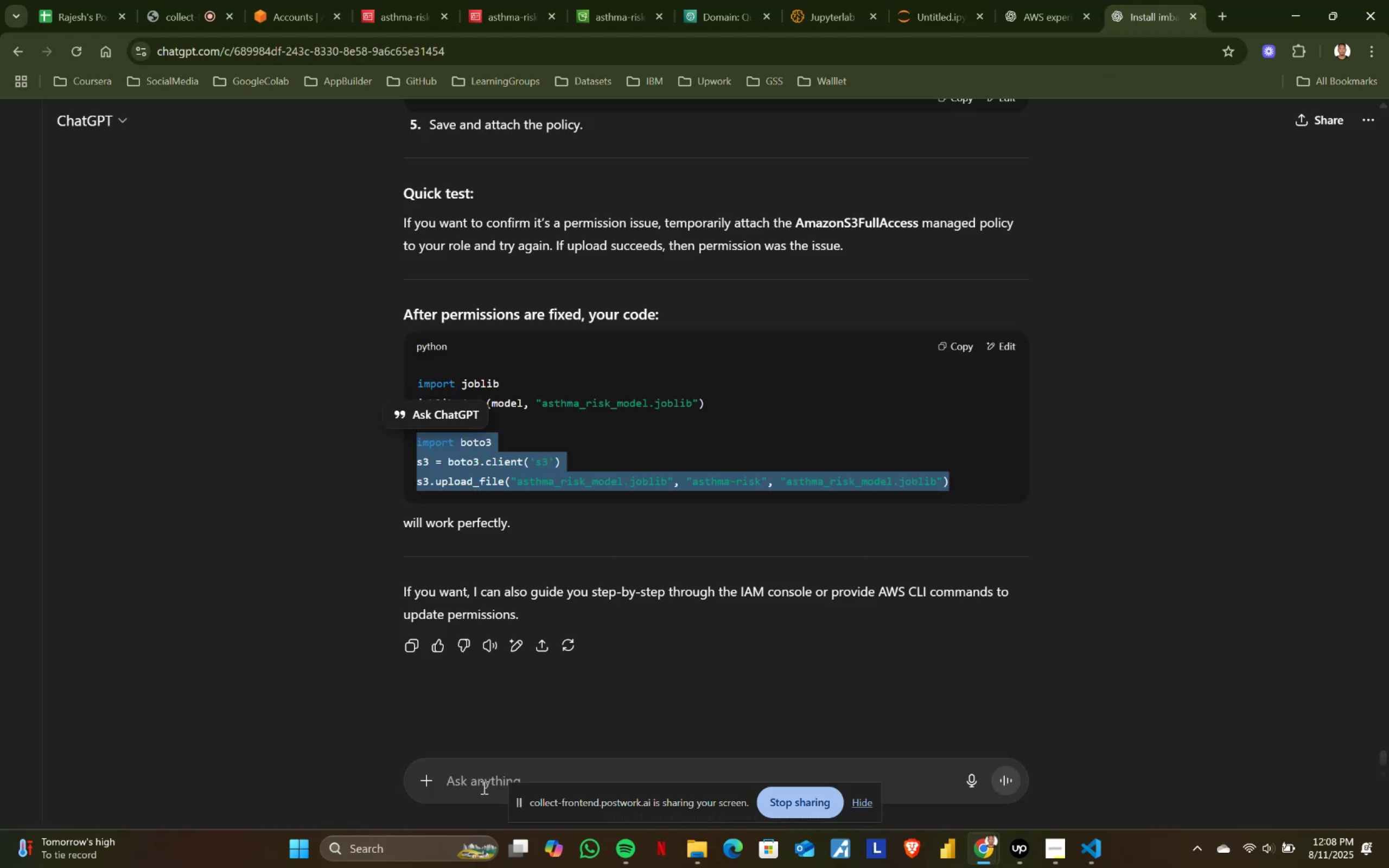 
left_click([449, 781])
 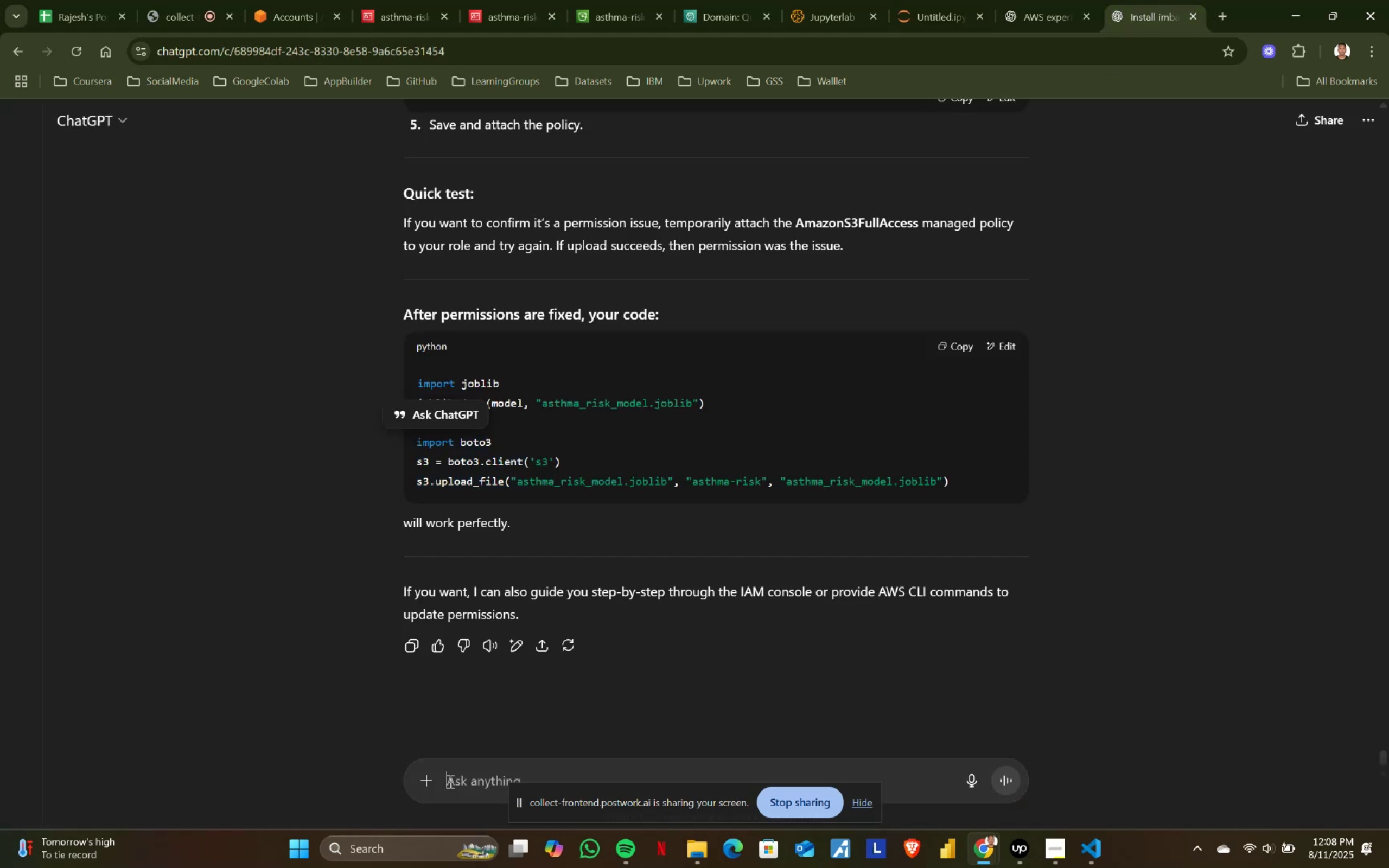 
key(Control+ControlLeft)
 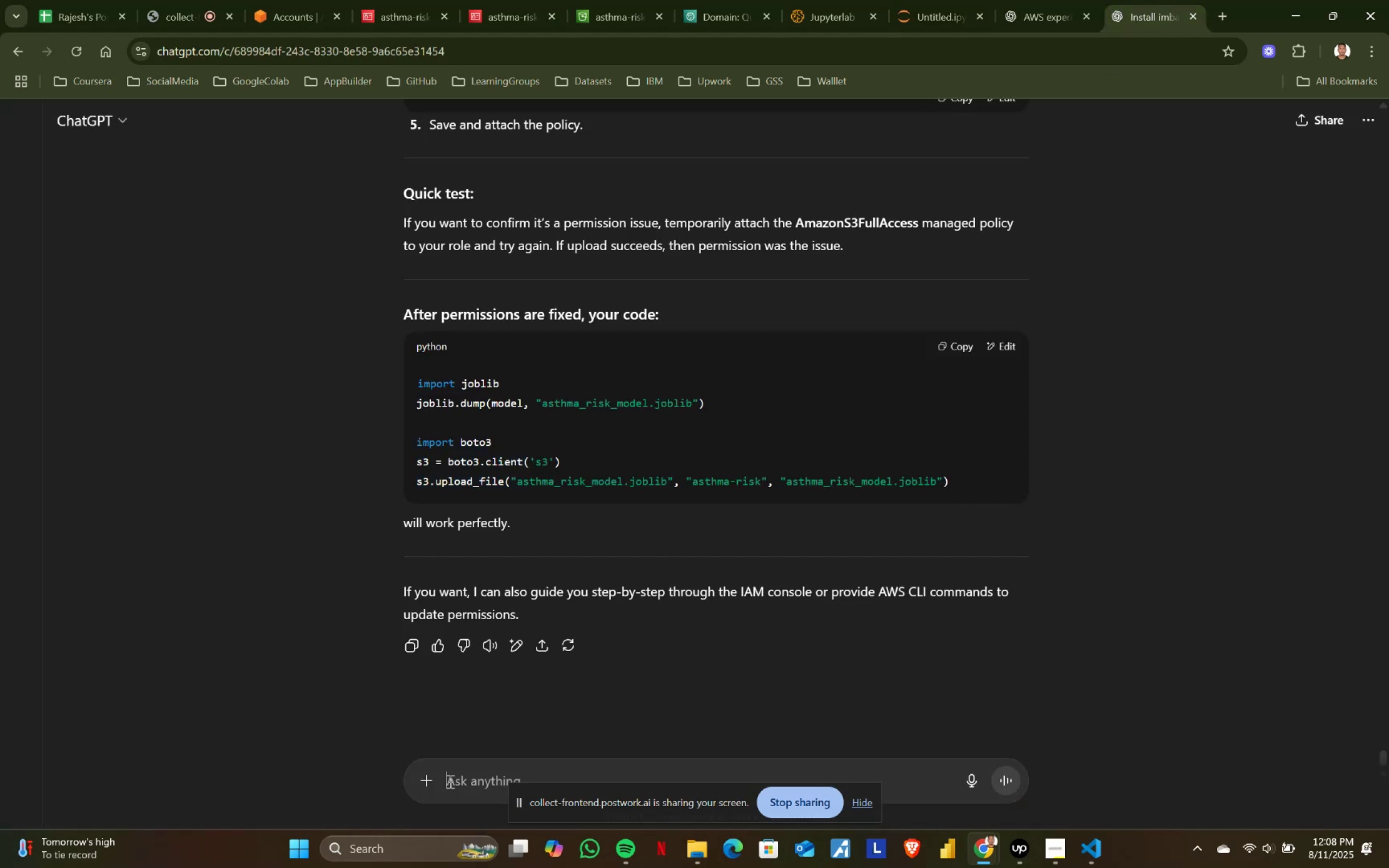 
key(Control+V)
 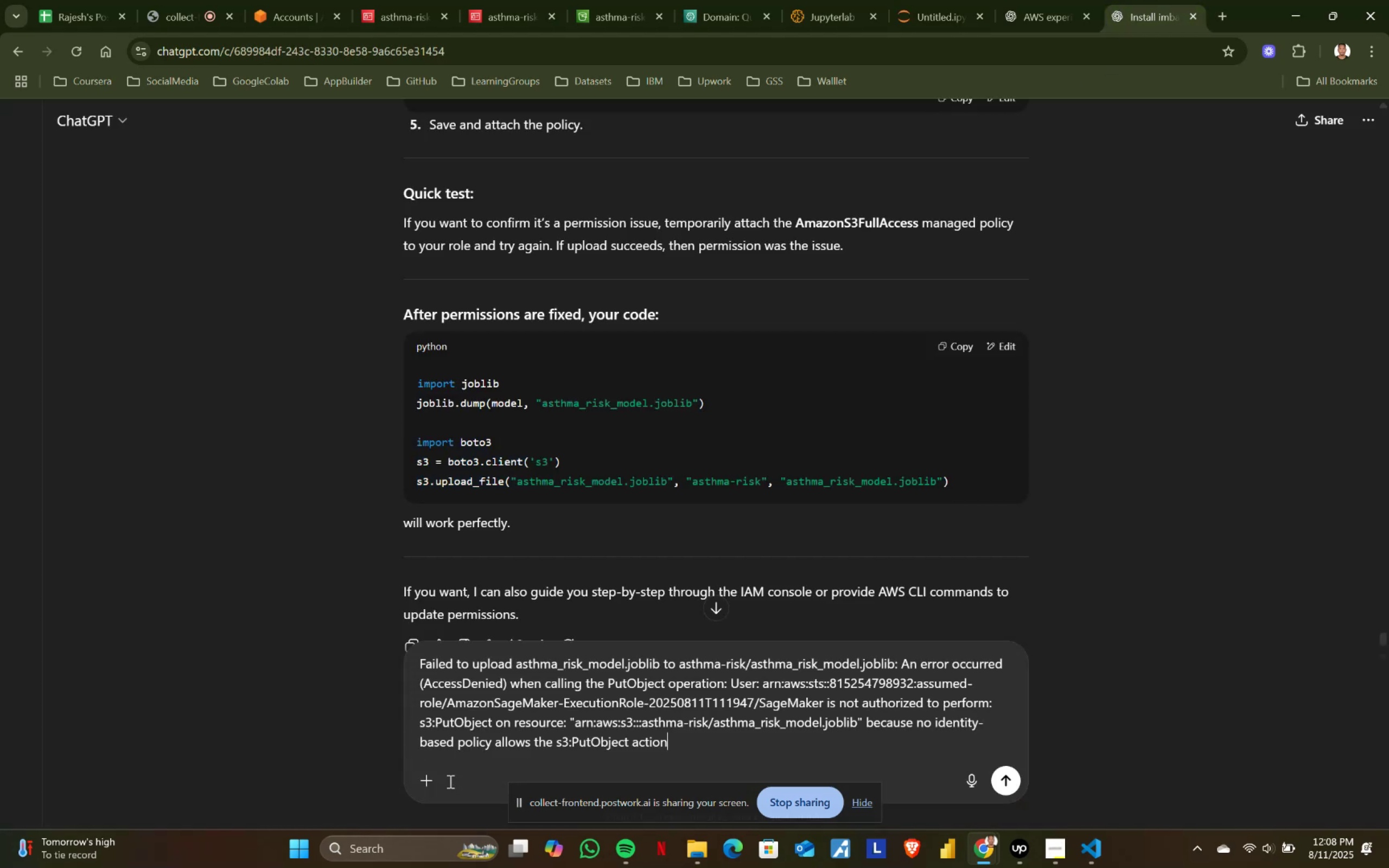 
key(Enter)
 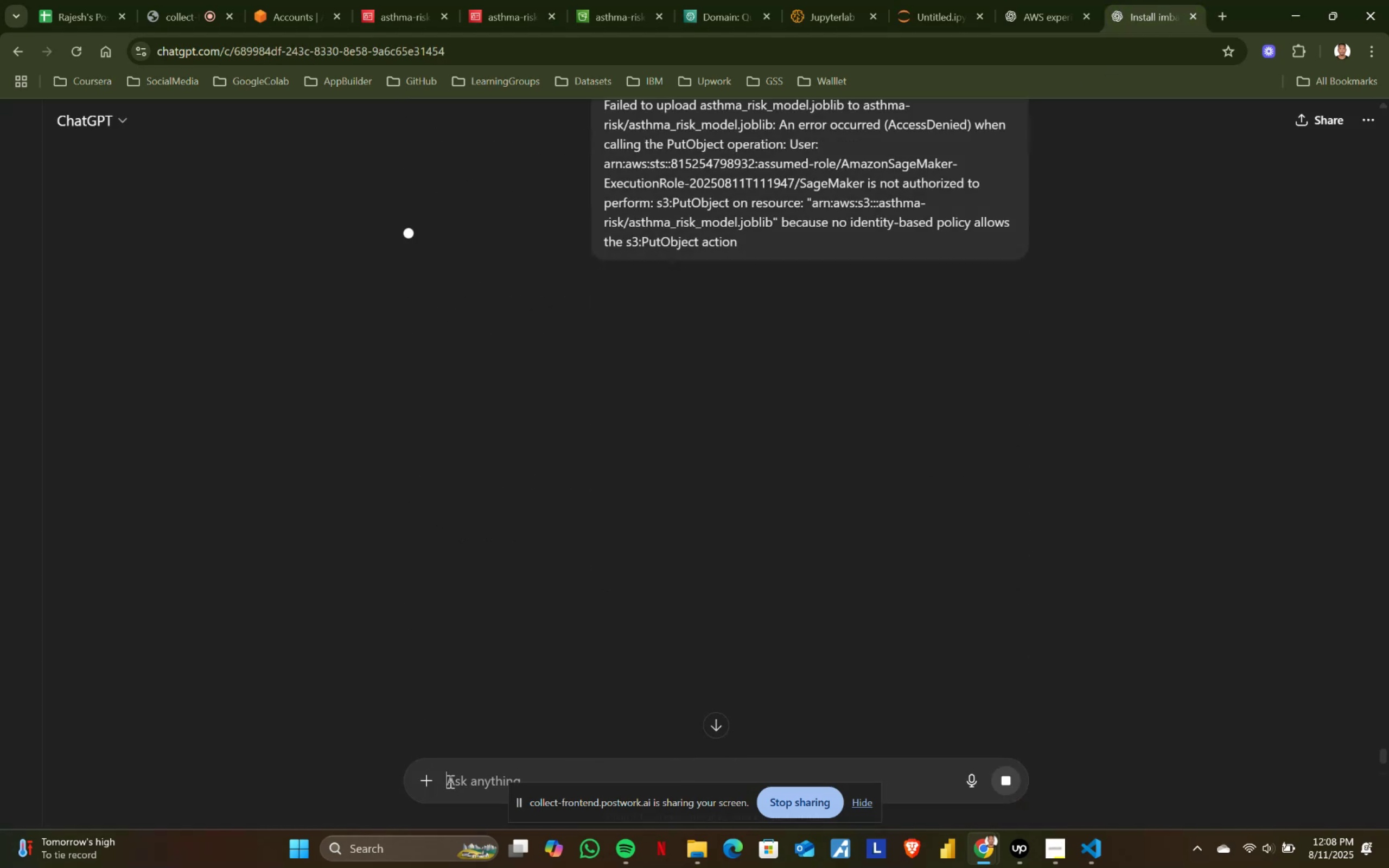 
scroll: coordinate [629, 582], scroll_direction: up, amount: 1.0
 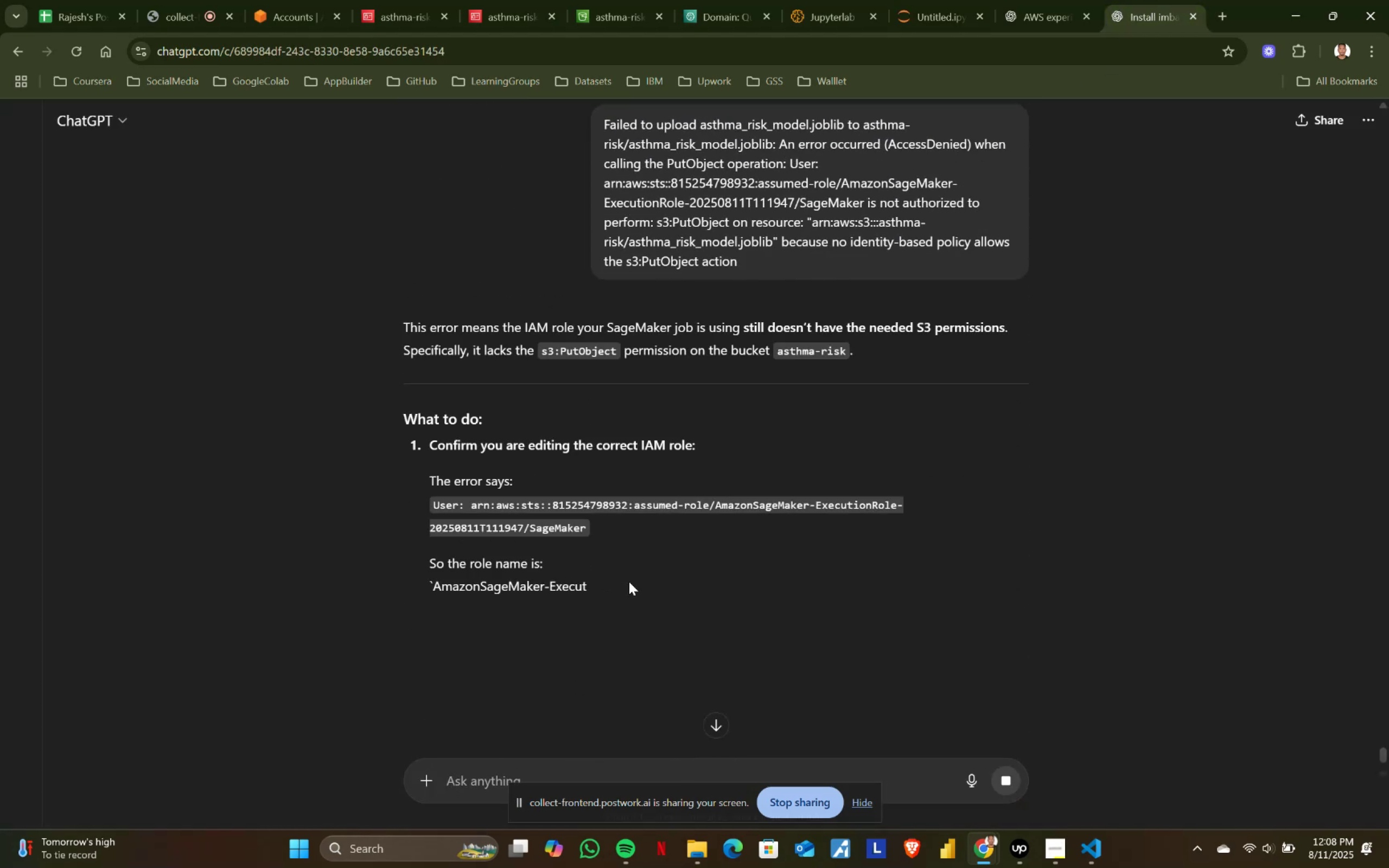 
scroll: coordinate [677, 493], scroll_direction: down, amount: 8.0
 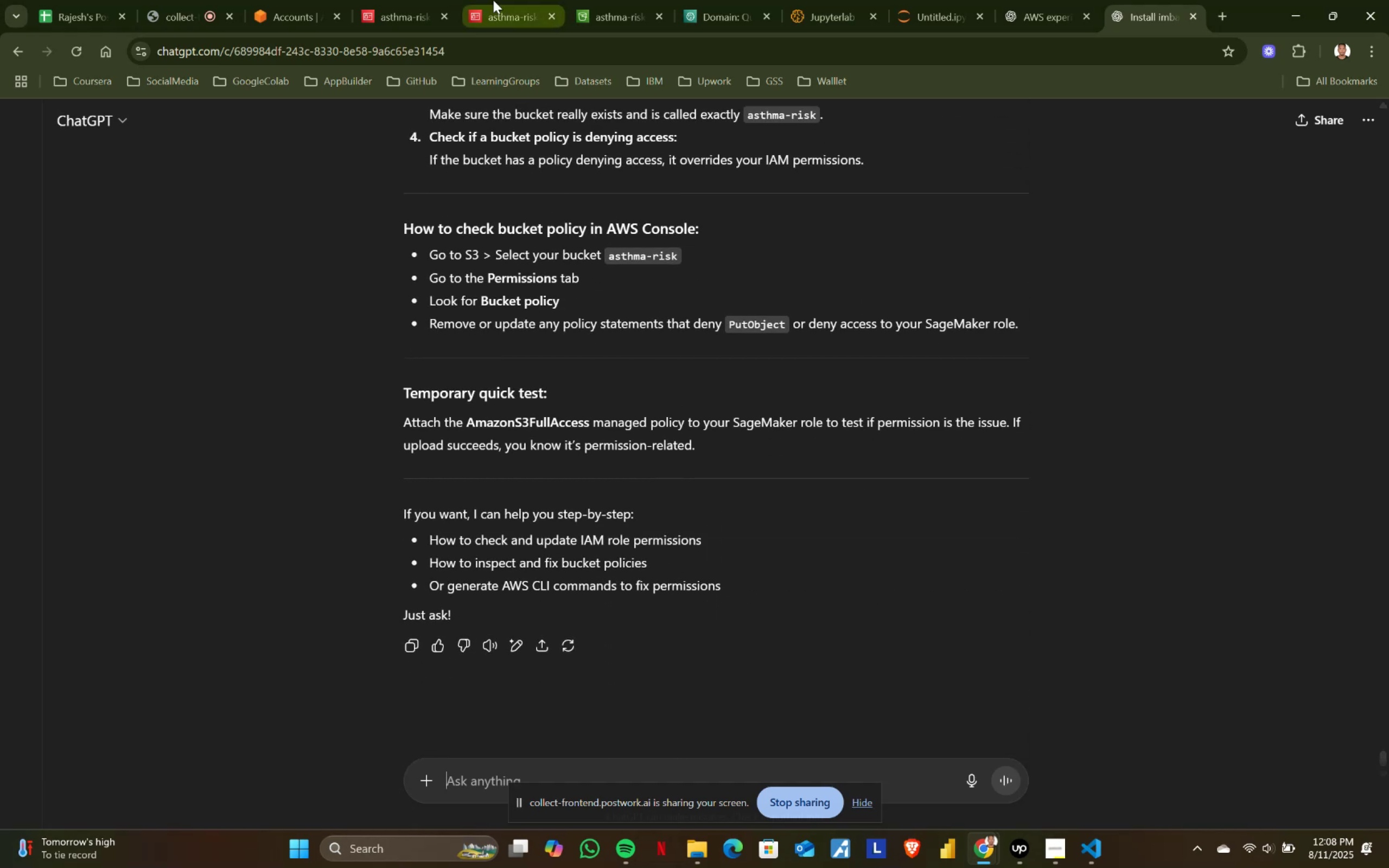 
left_click([584, 0])
 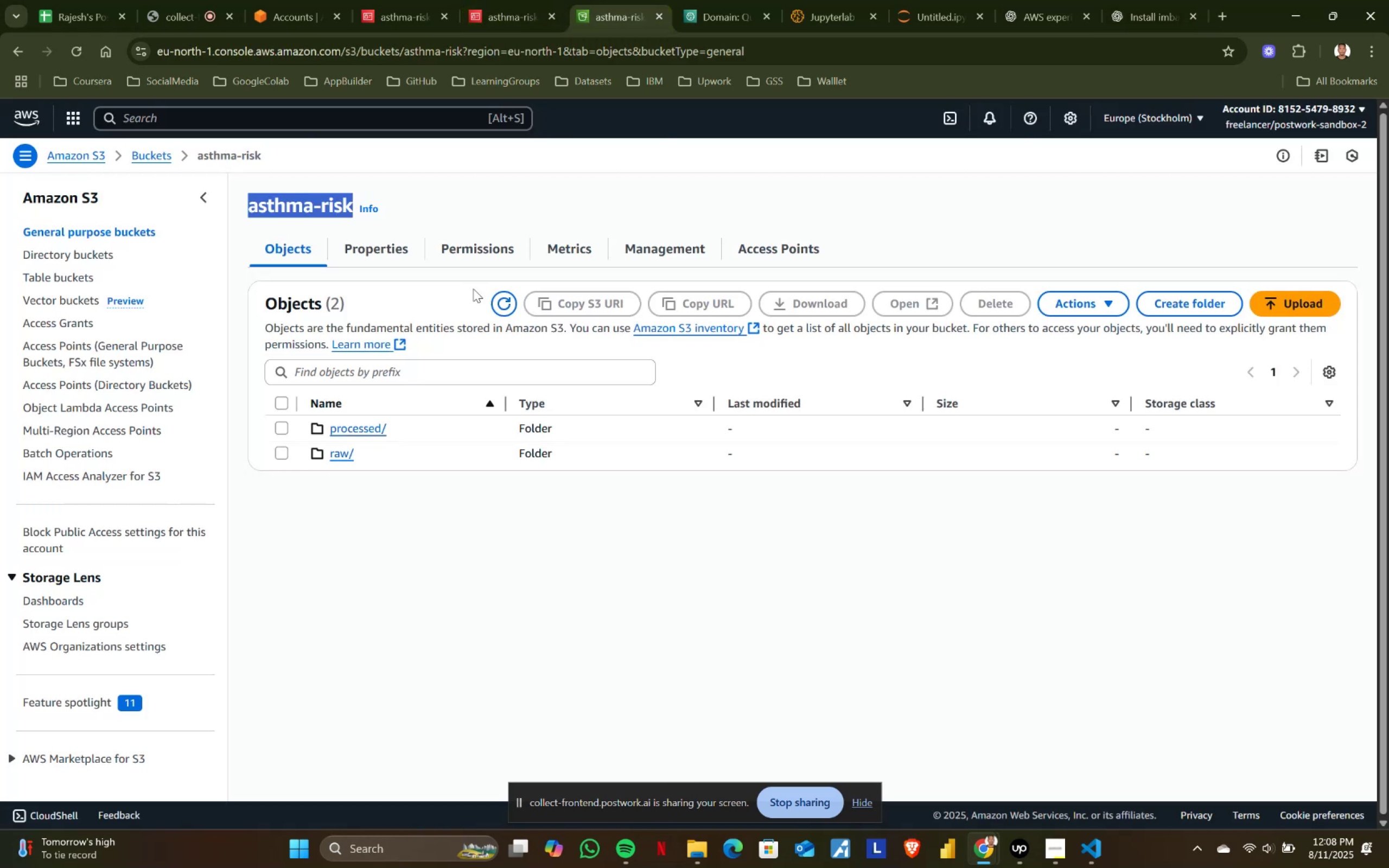 
left_click([493, 256])
 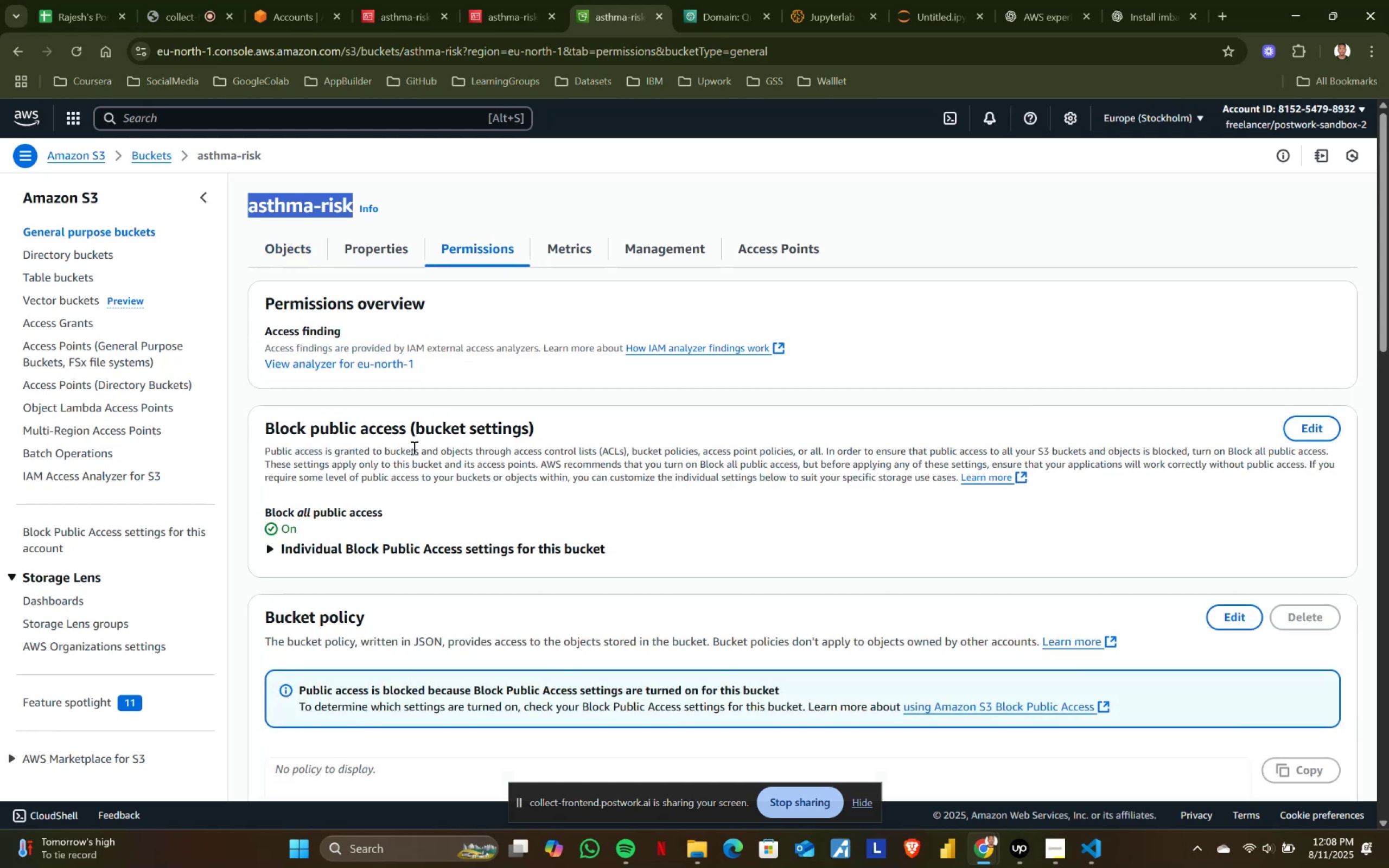 
scroll: coordinate [413, 448], scroll_direction: none, amount: 0.0
 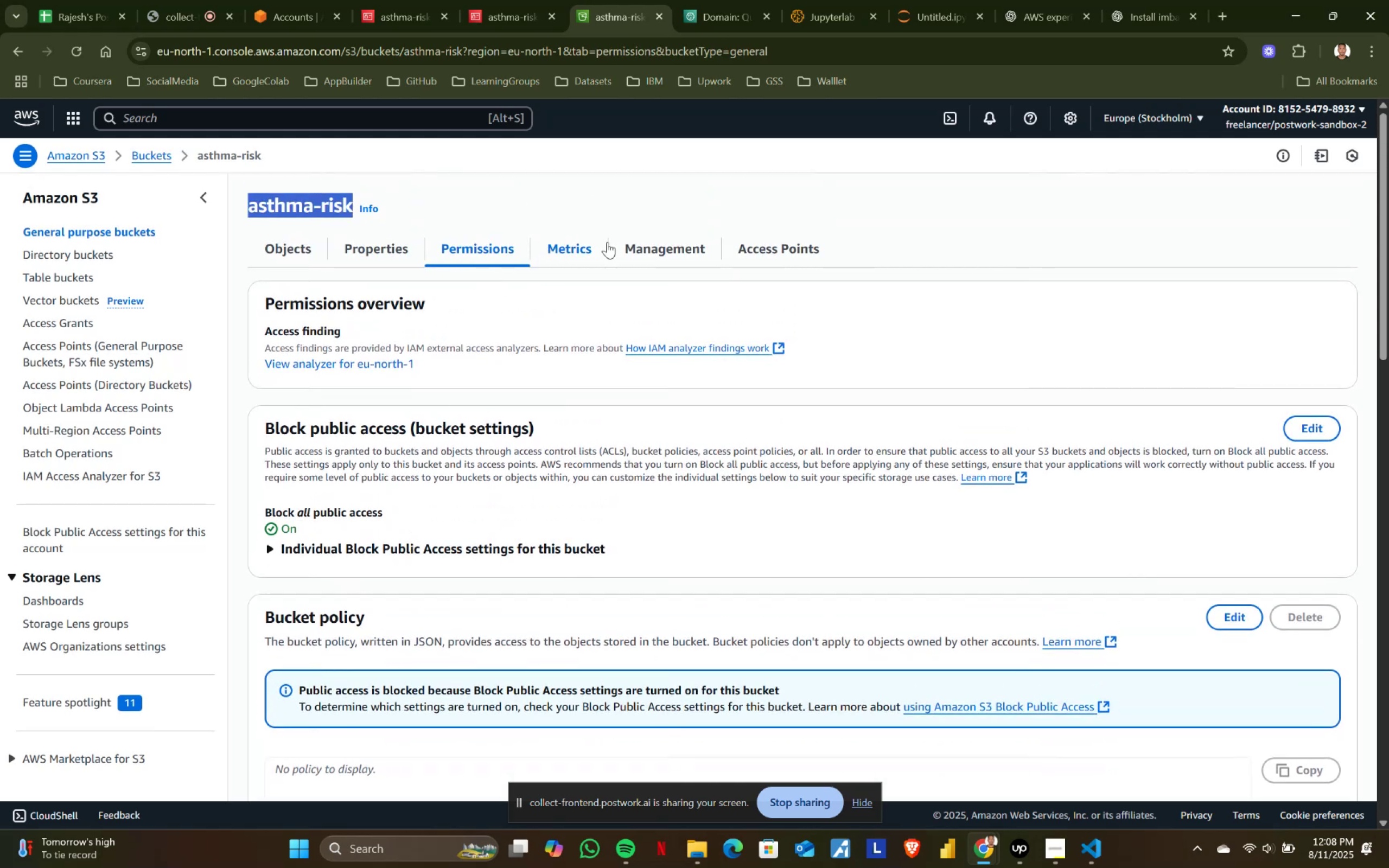 
scroll: coordinate [562, 602], scroll_direction: down, amount: 1.0
 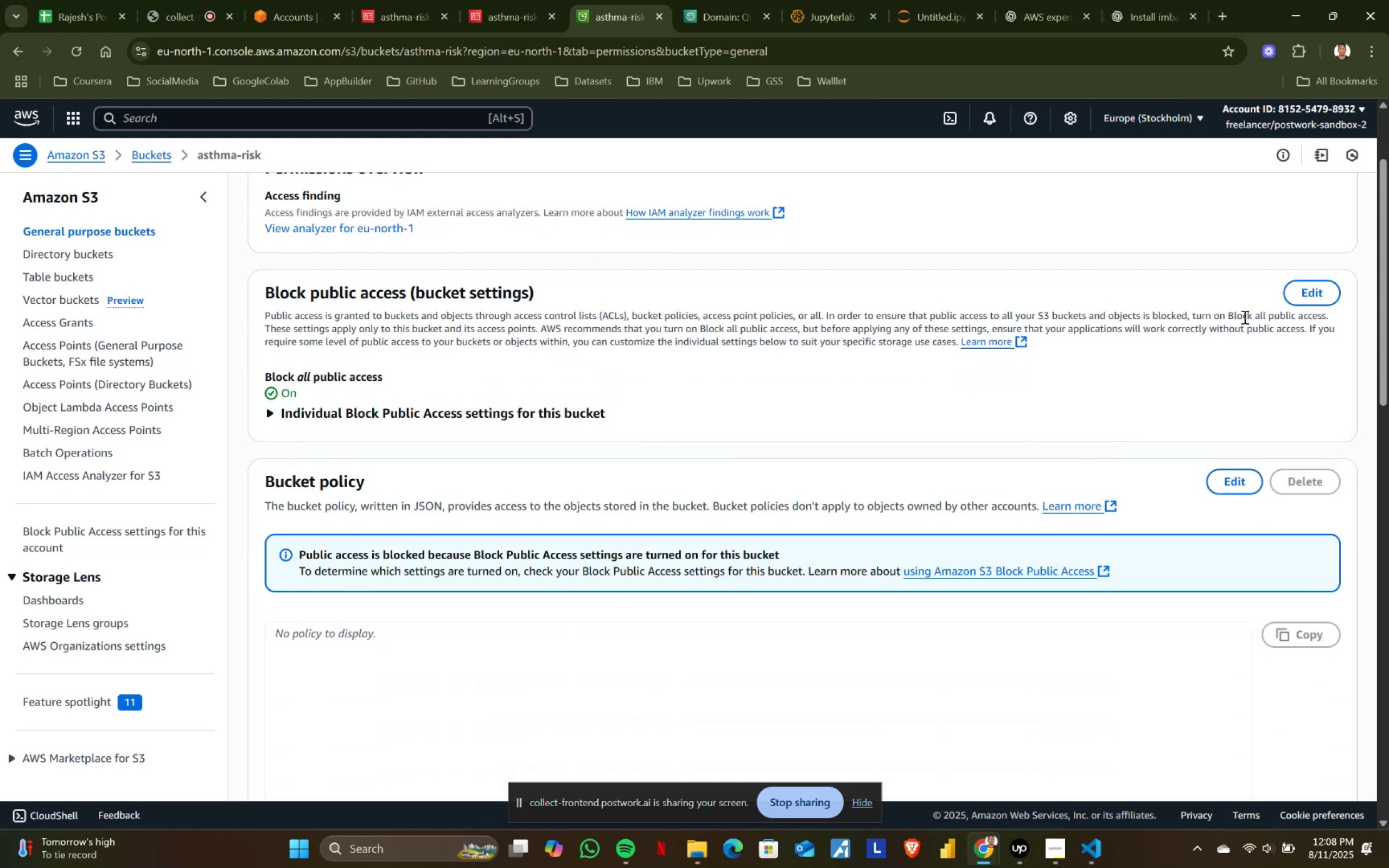 
left_click([1303, 289])
 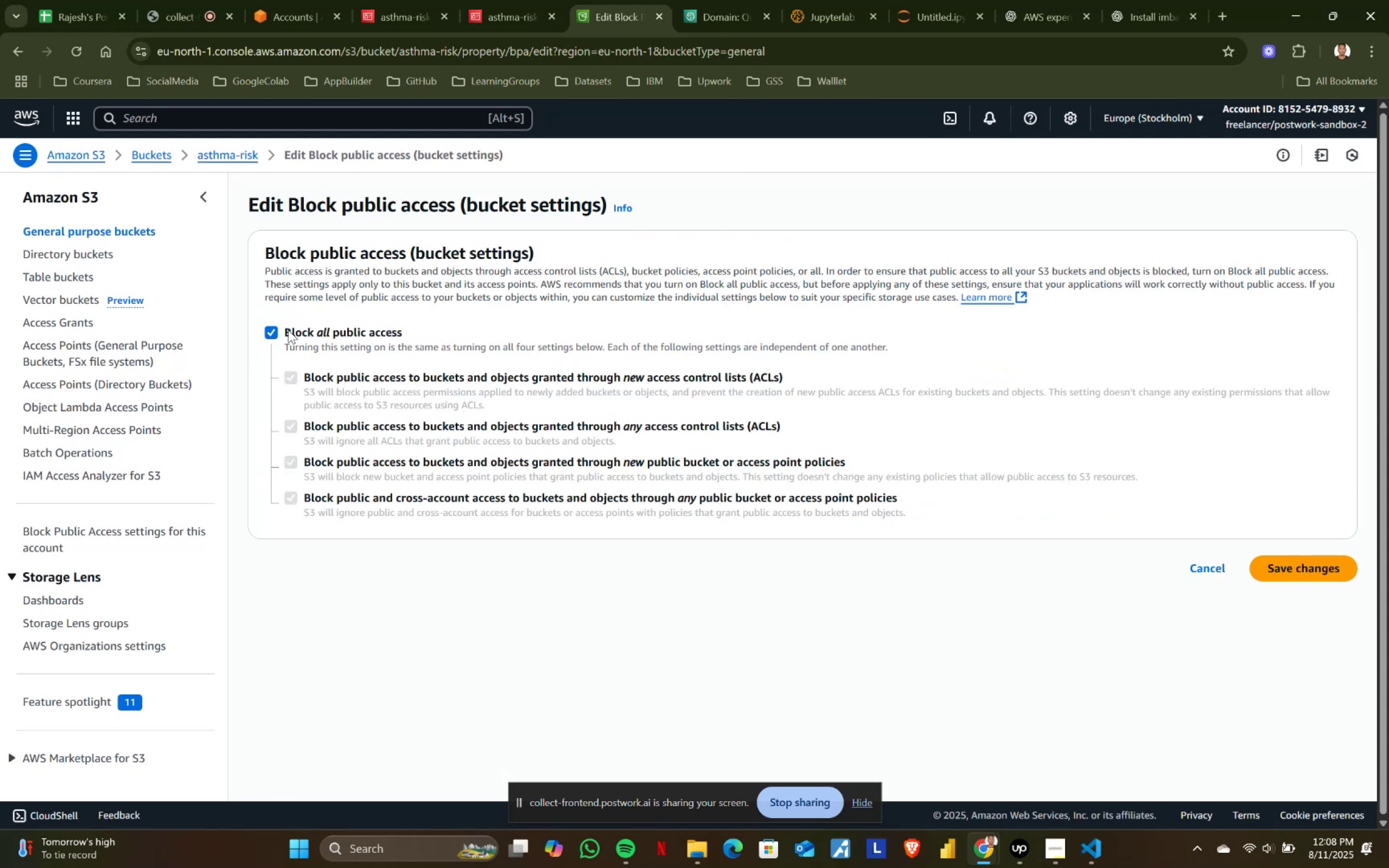 
left_click([270, 330])
 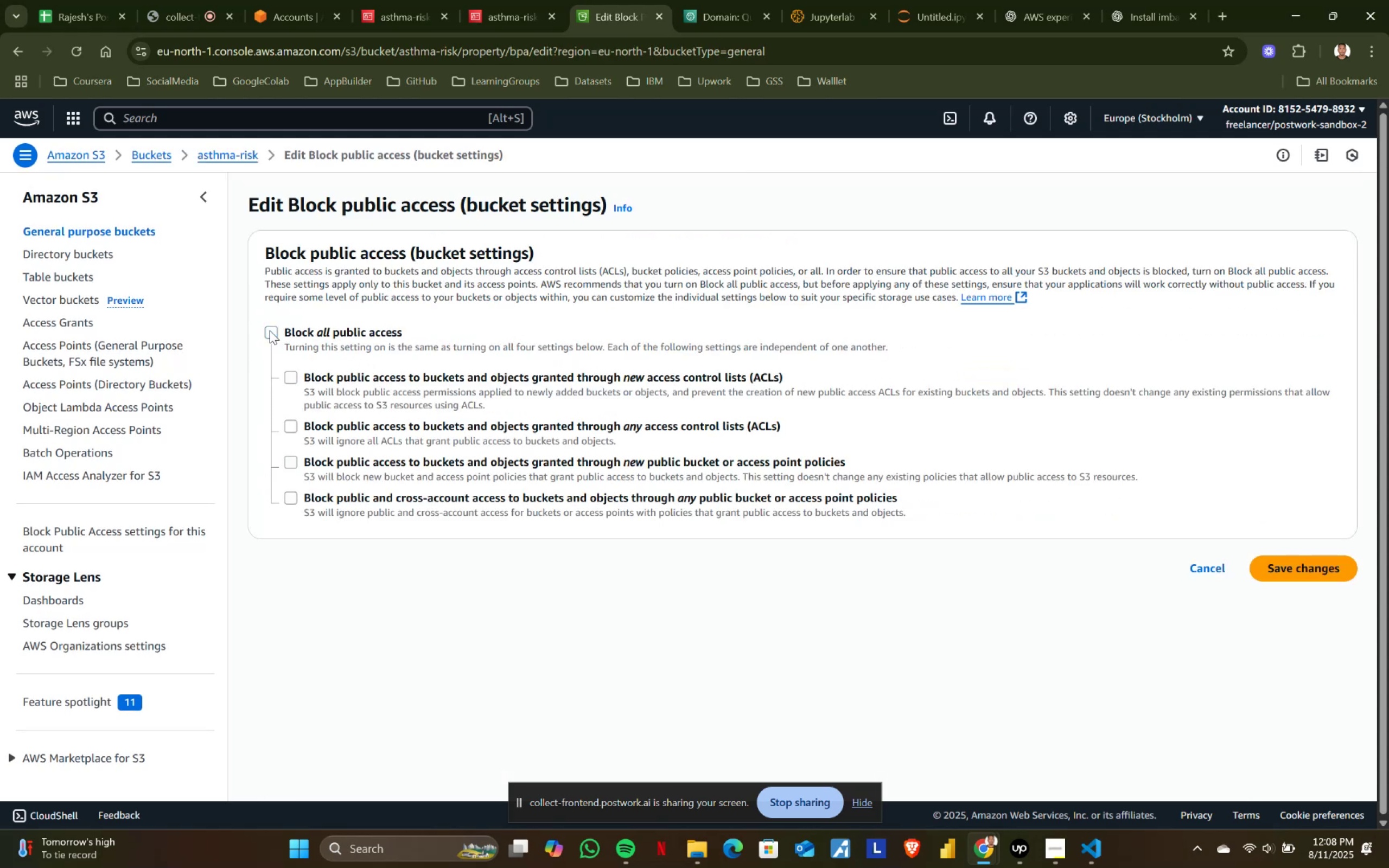 
left_click([270, 330])
 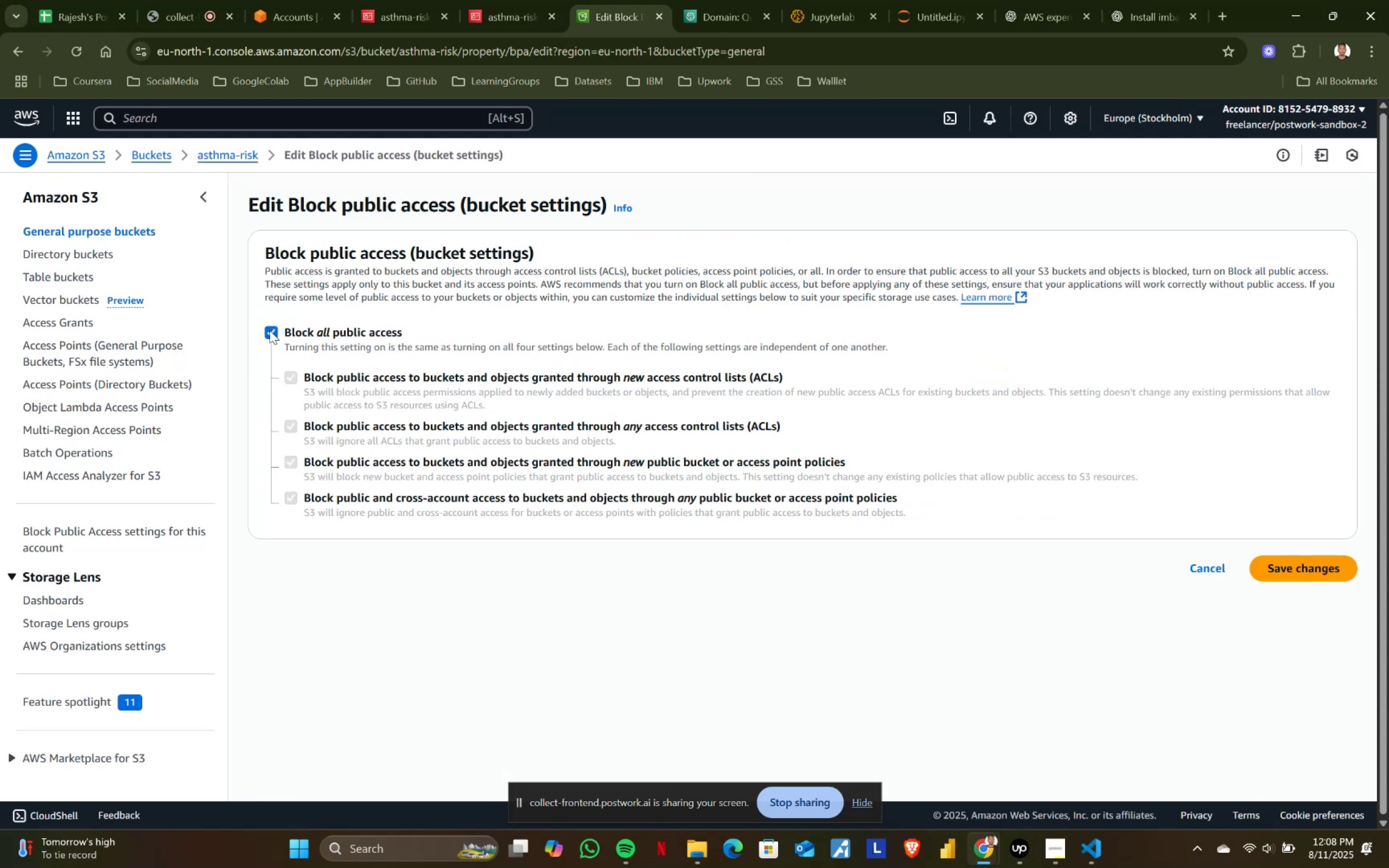 
left_click([270, 330])
 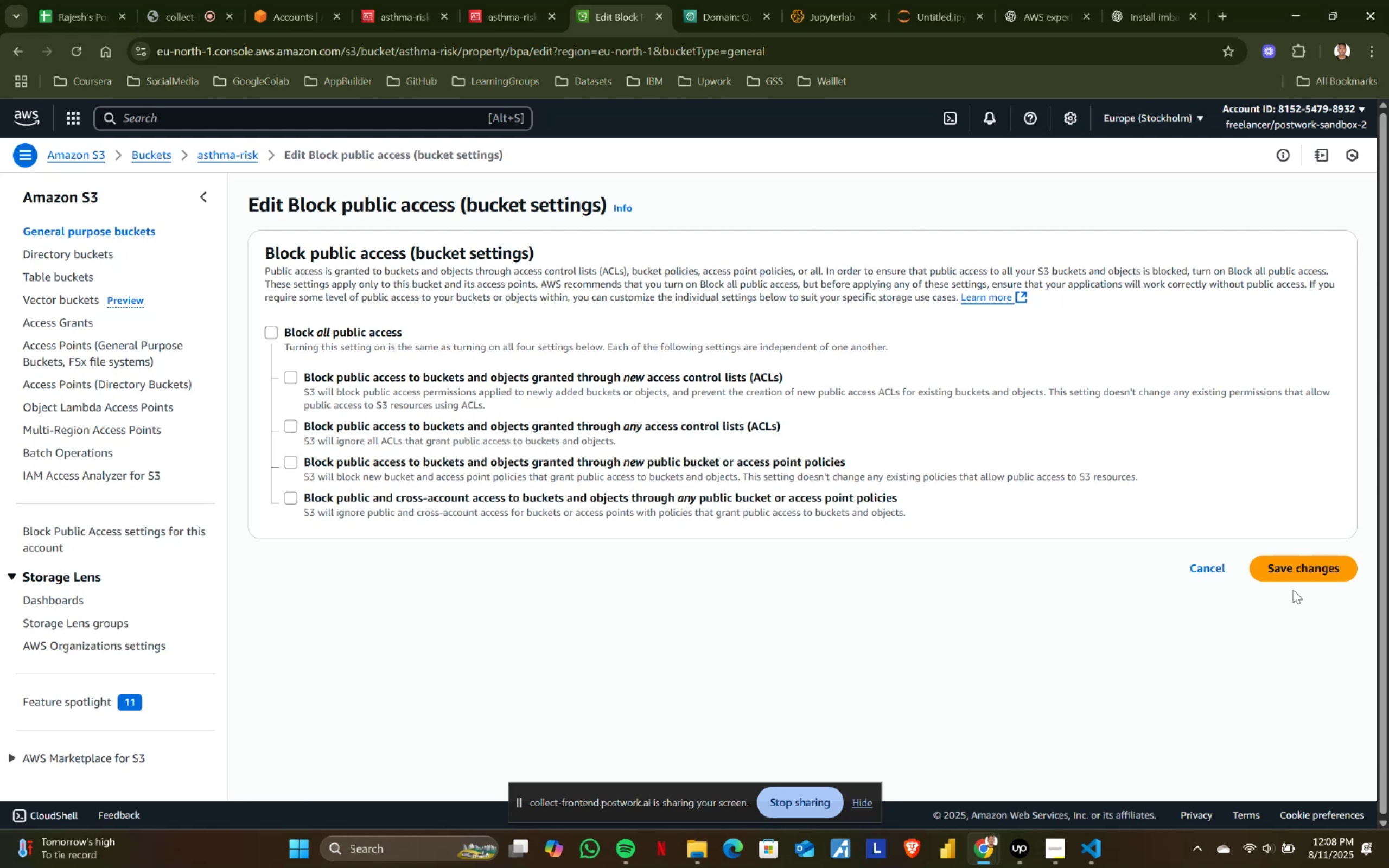 
left_click([1309, 569])
 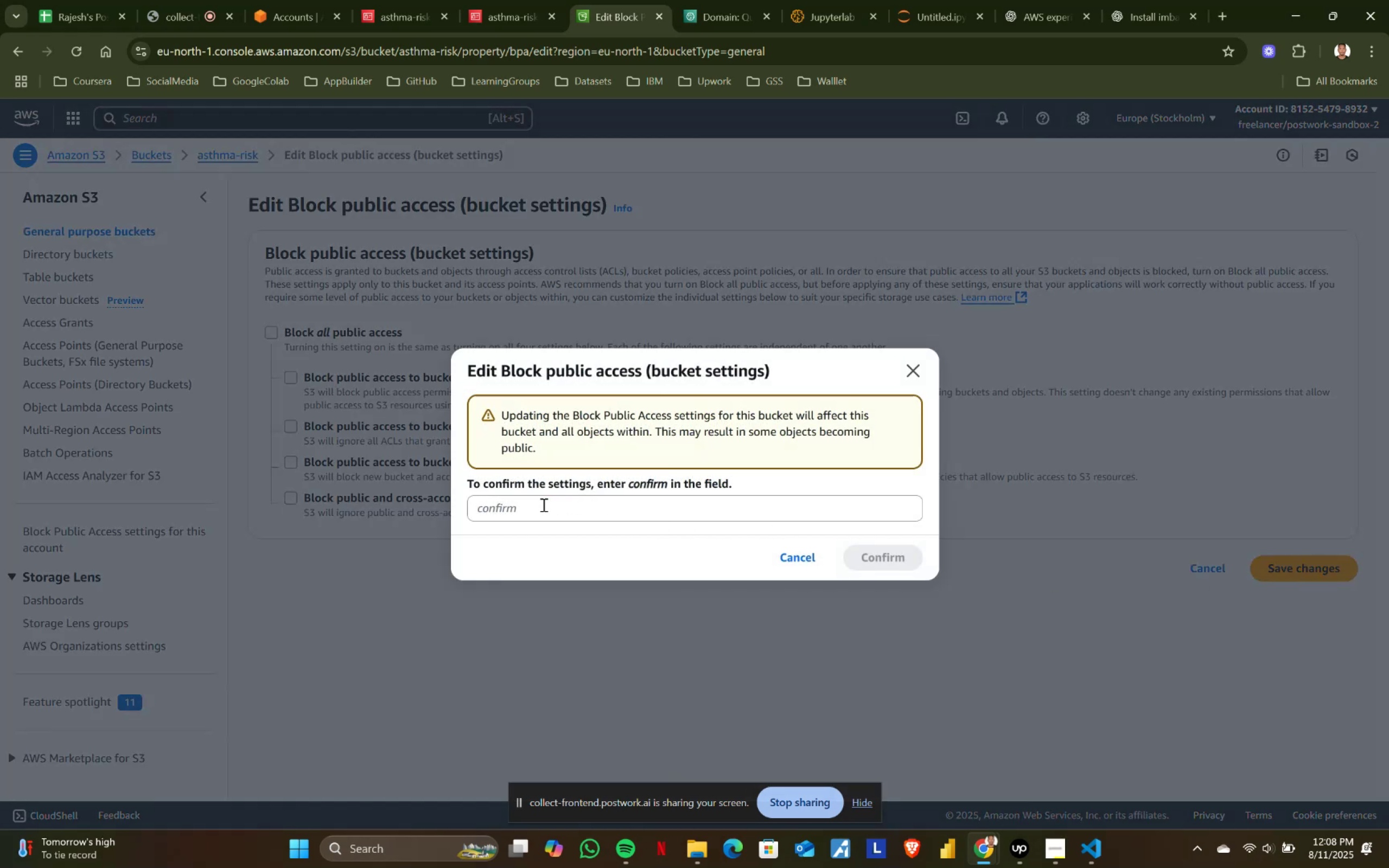 
left_click([538, 505])
 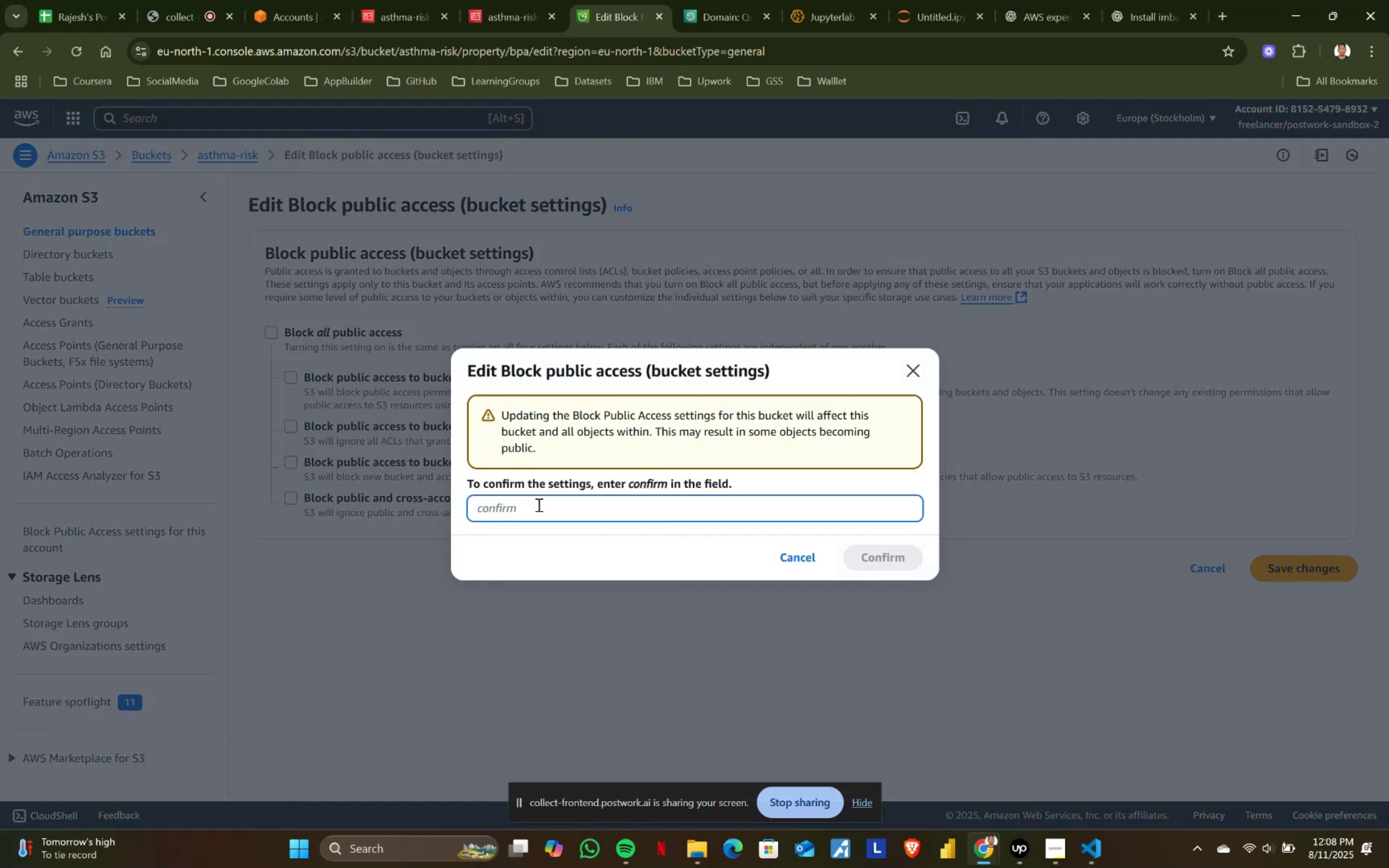 
type(confirm)
 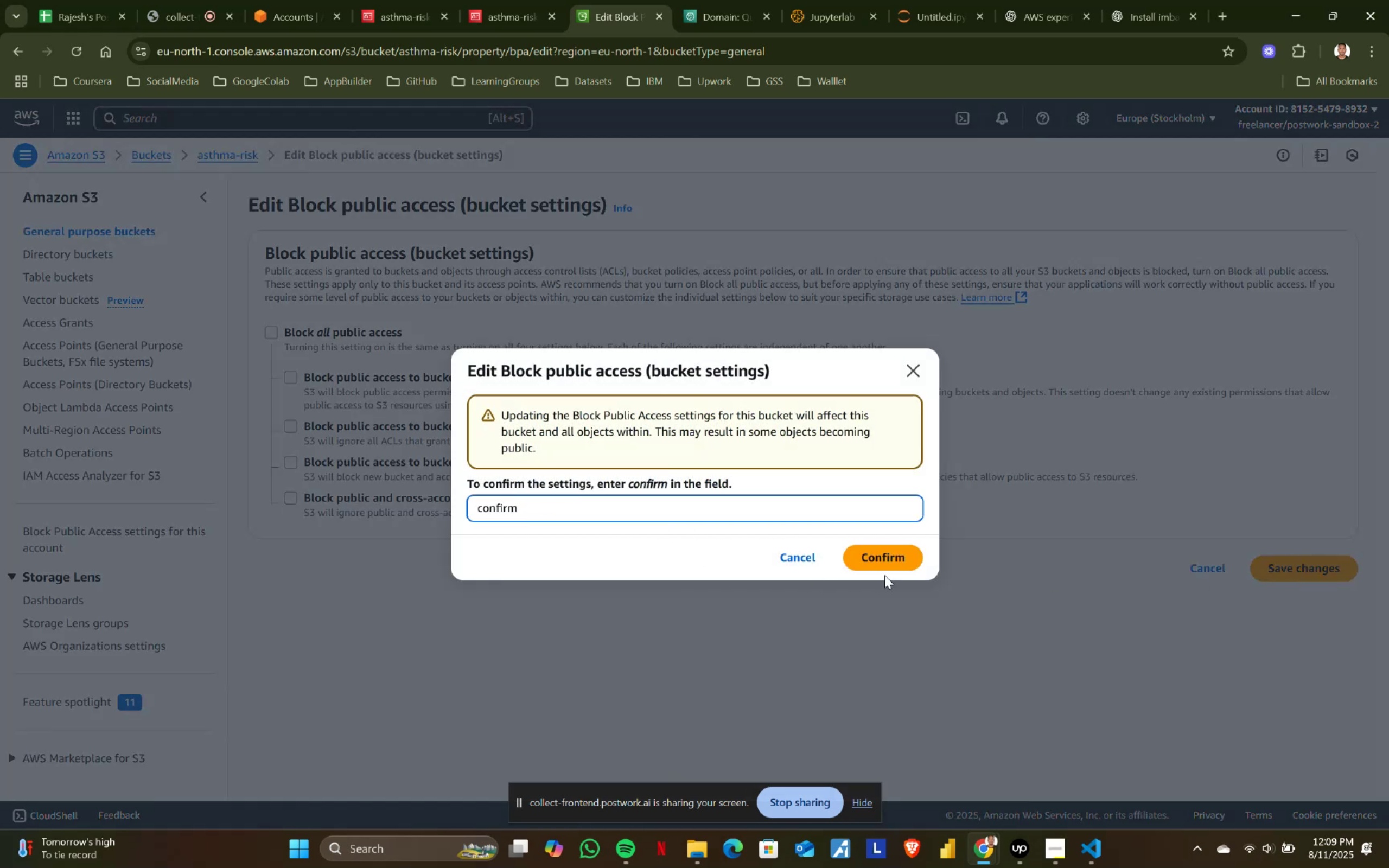 
left_click([900, 565])
 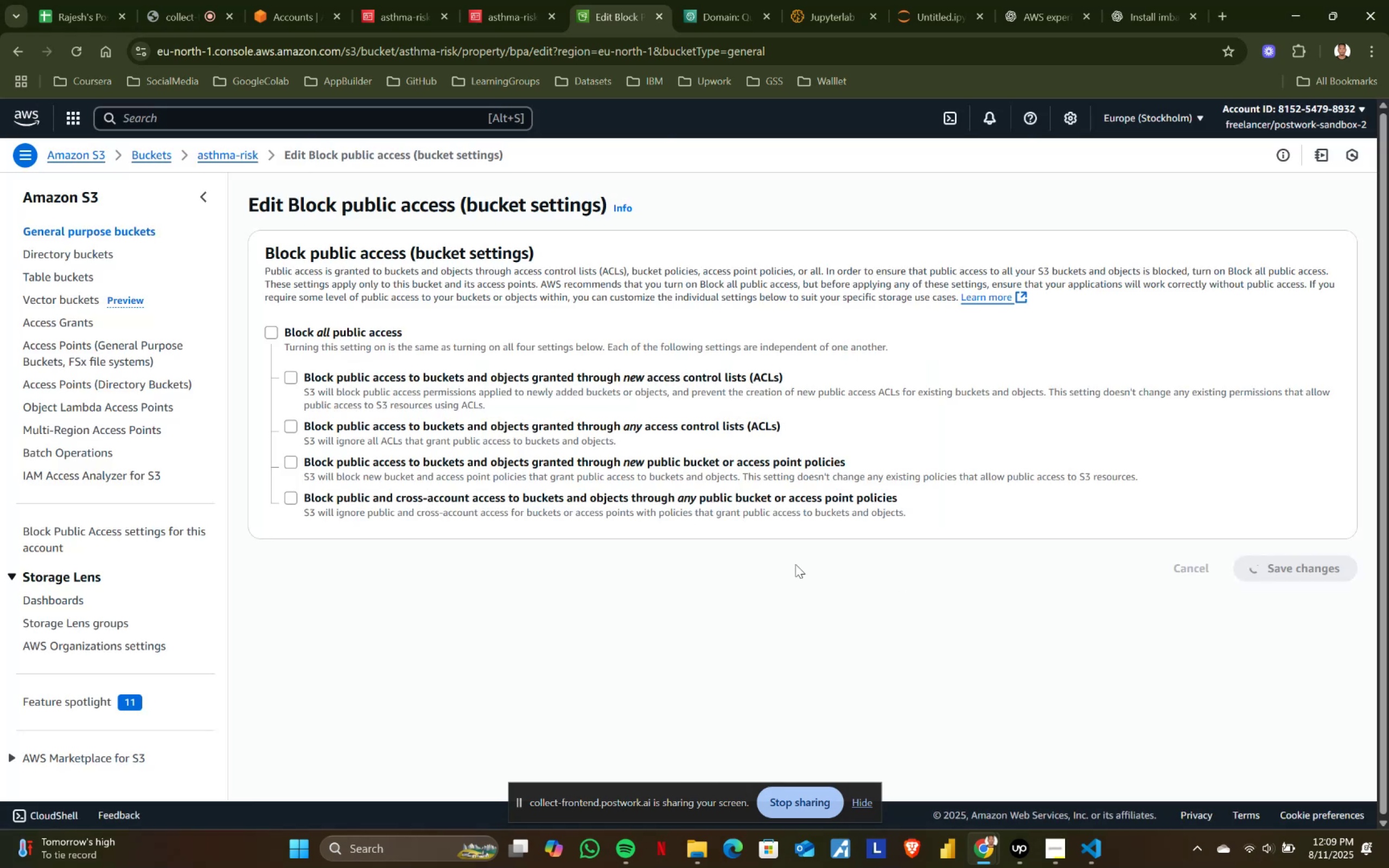 
scroll: coordinate [722, 573], scroll_direction: up, amount: 1.0
 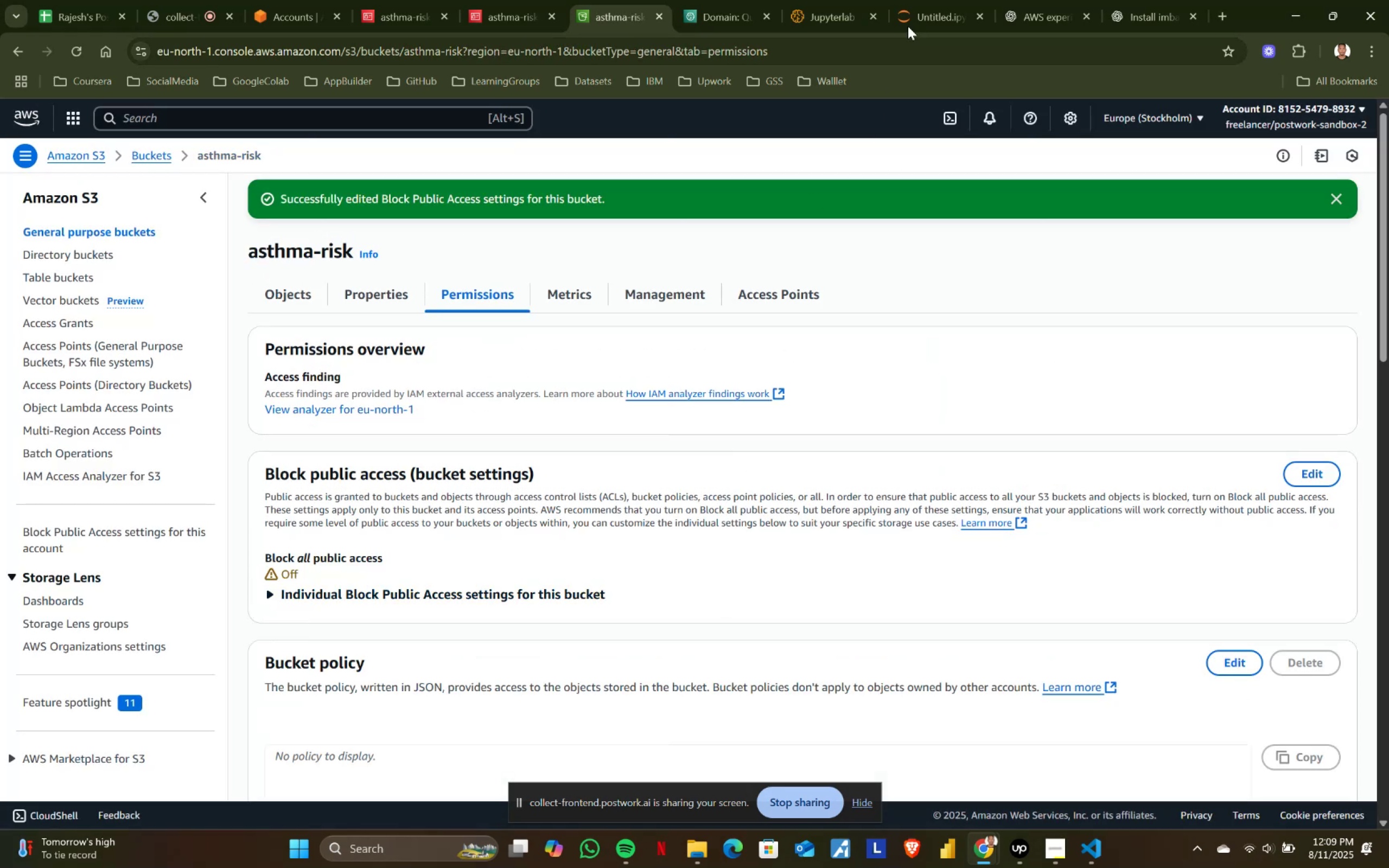 
left_click([922, 0])
 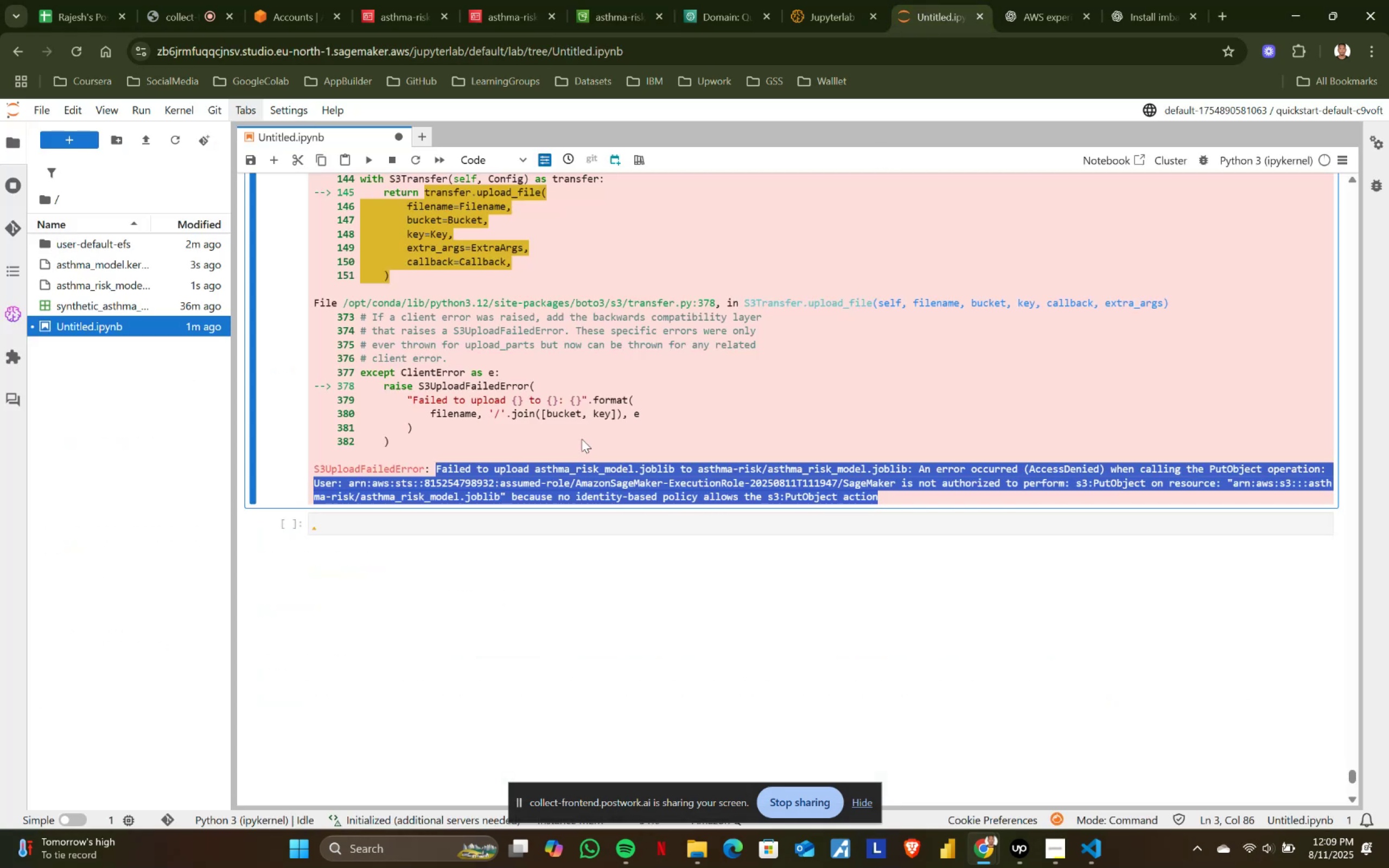 
scroll: coordinate [593, 374], scroll_direction: up, amount: 9.0
 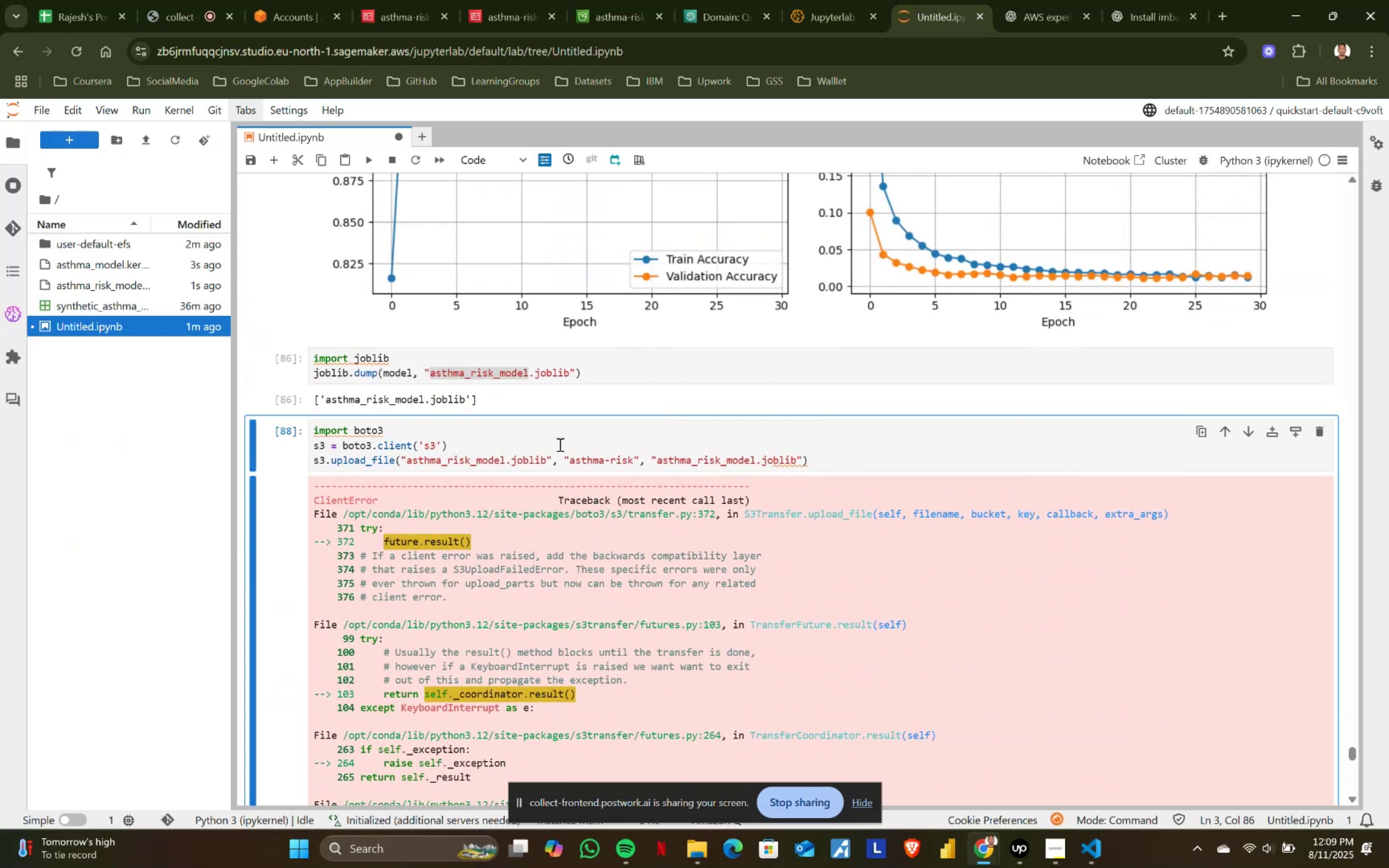 
left_click([558, 445])
 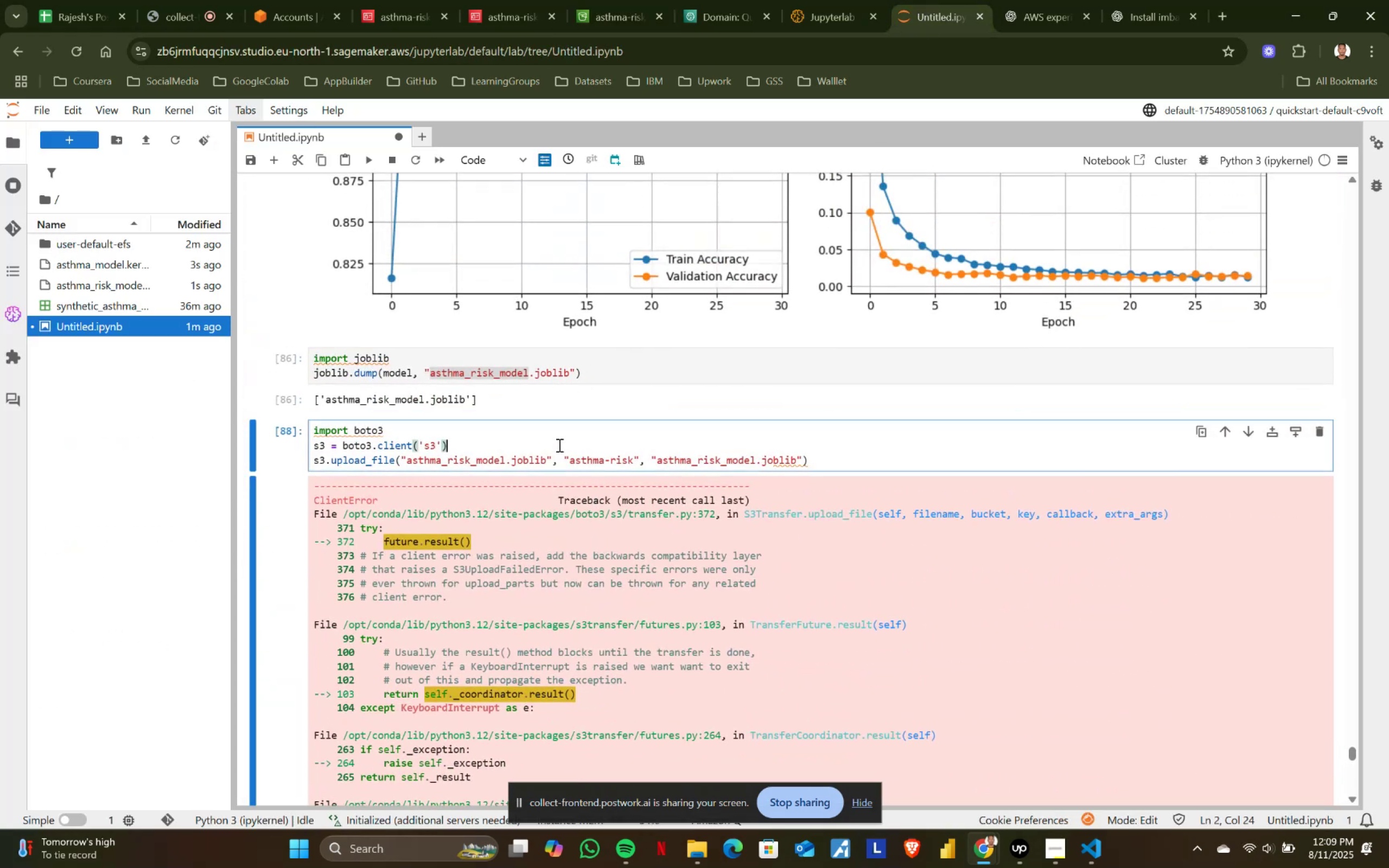 
key(Shift+ShiftRight)
 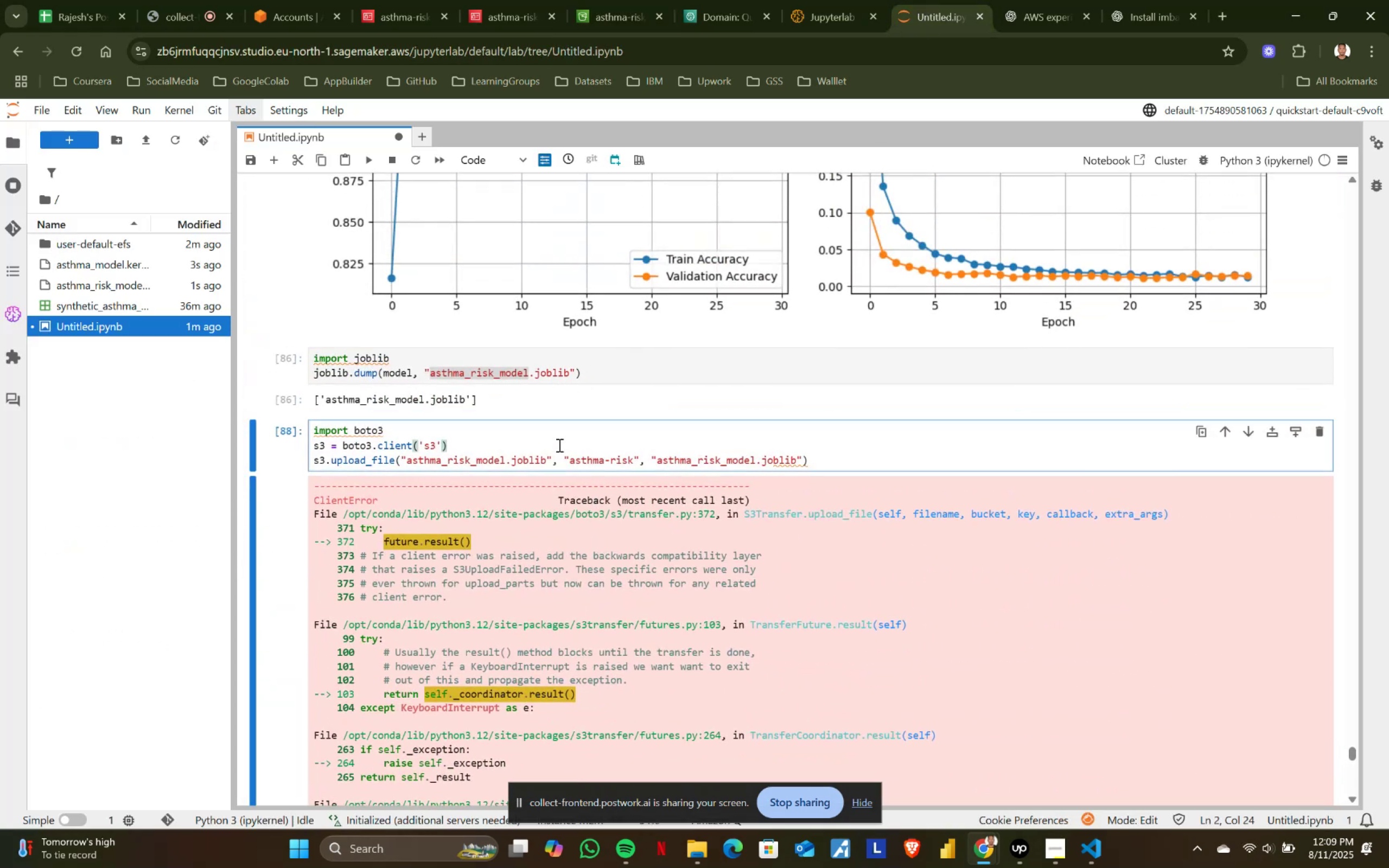 
key(Shift+Enter)
 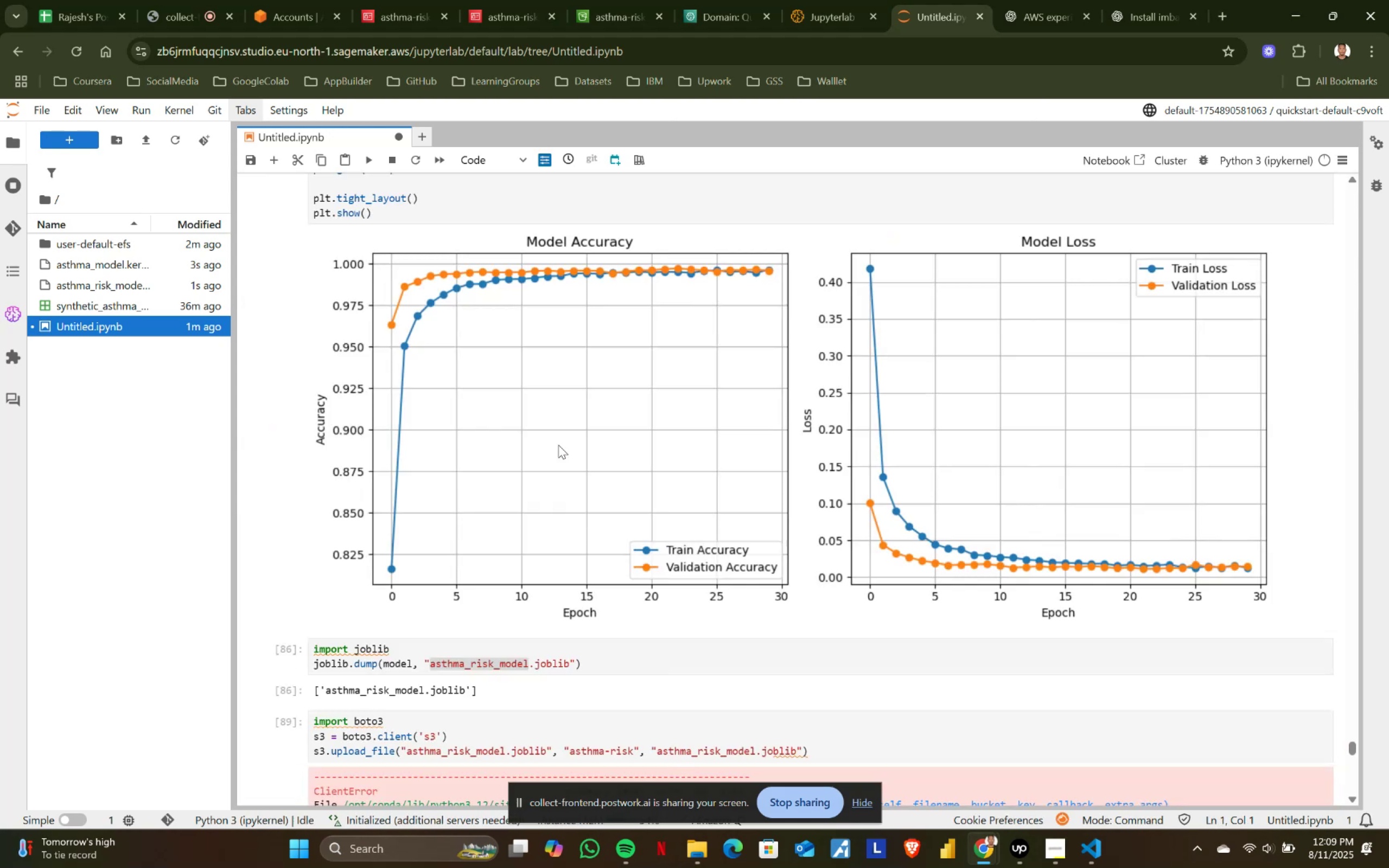 
scroll: coordinate [562, 463], scroll_direction: down, amount: 13.0
 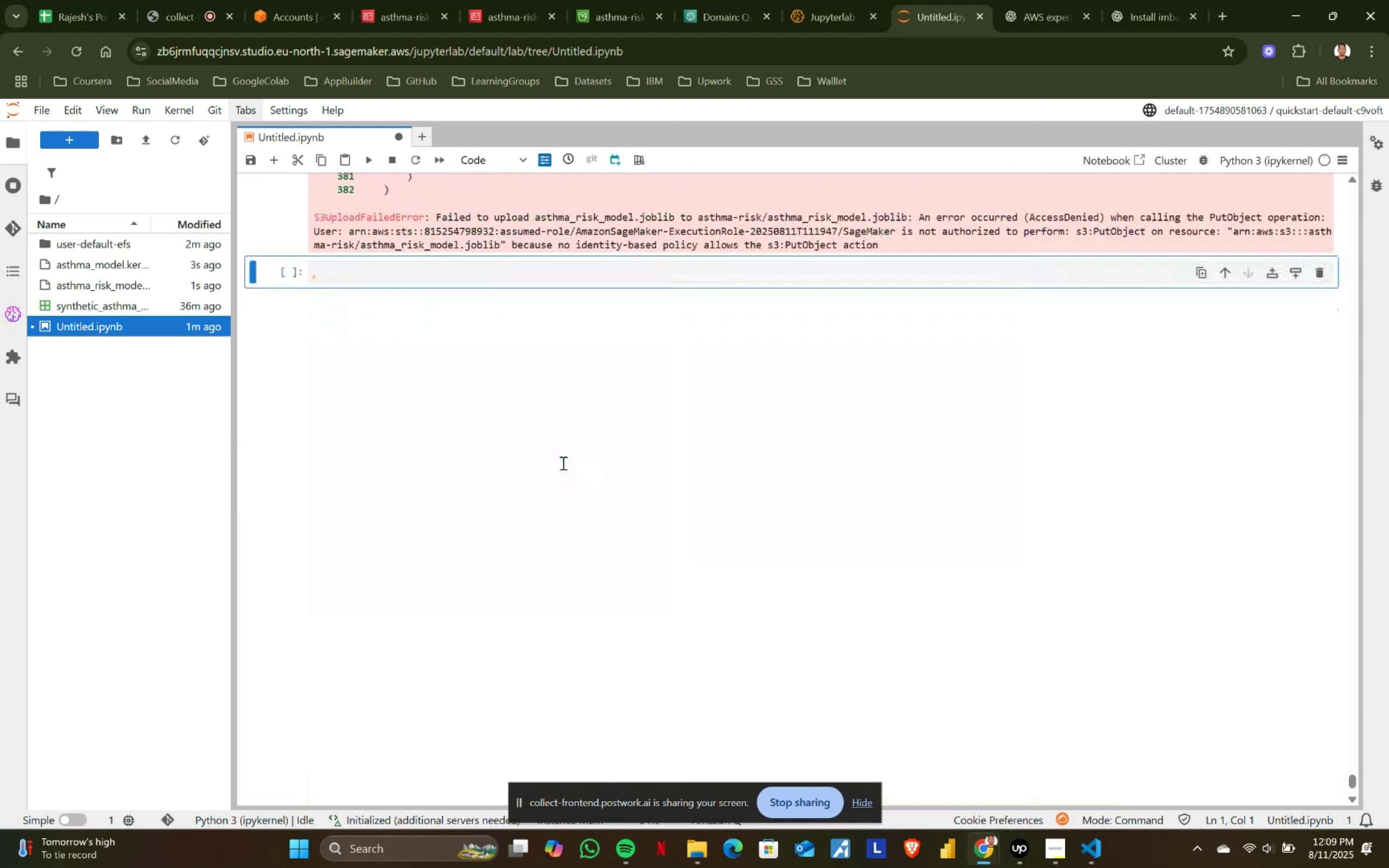 
scroll: coordinate [562, 463], scroll_direction: up, amount: 1.0
 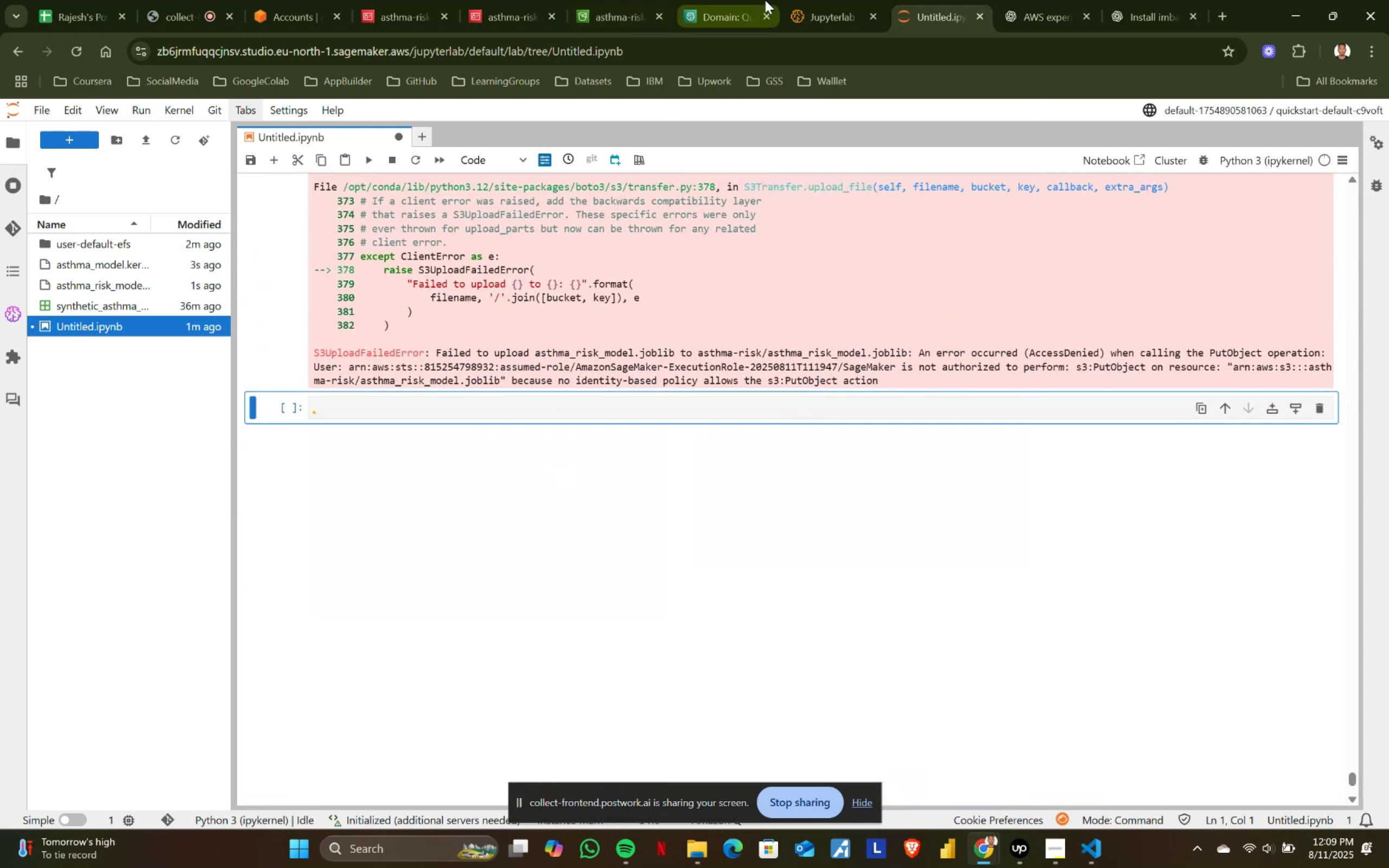 
left_click([632, 0])
 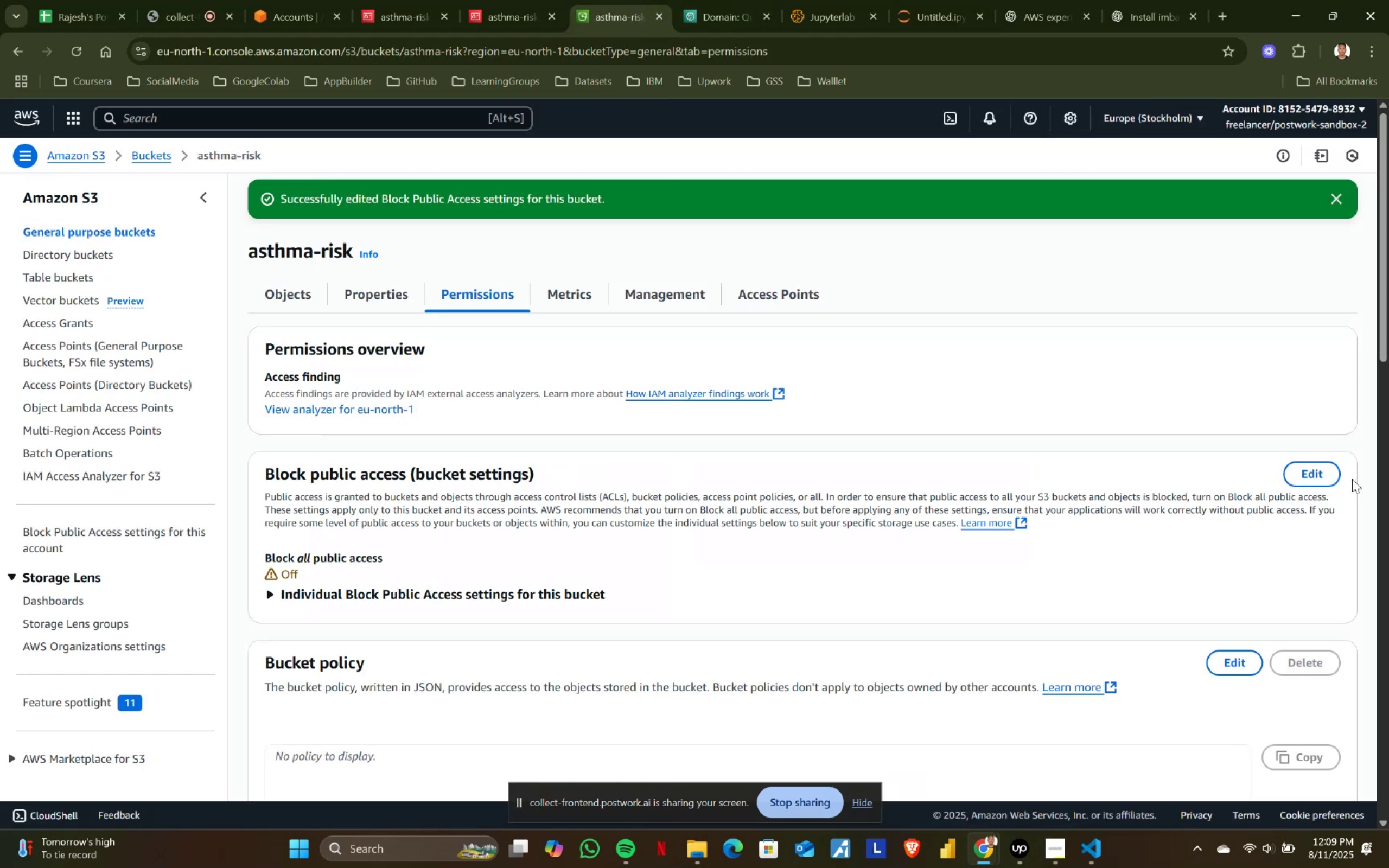 
left_click([1286, 474])
 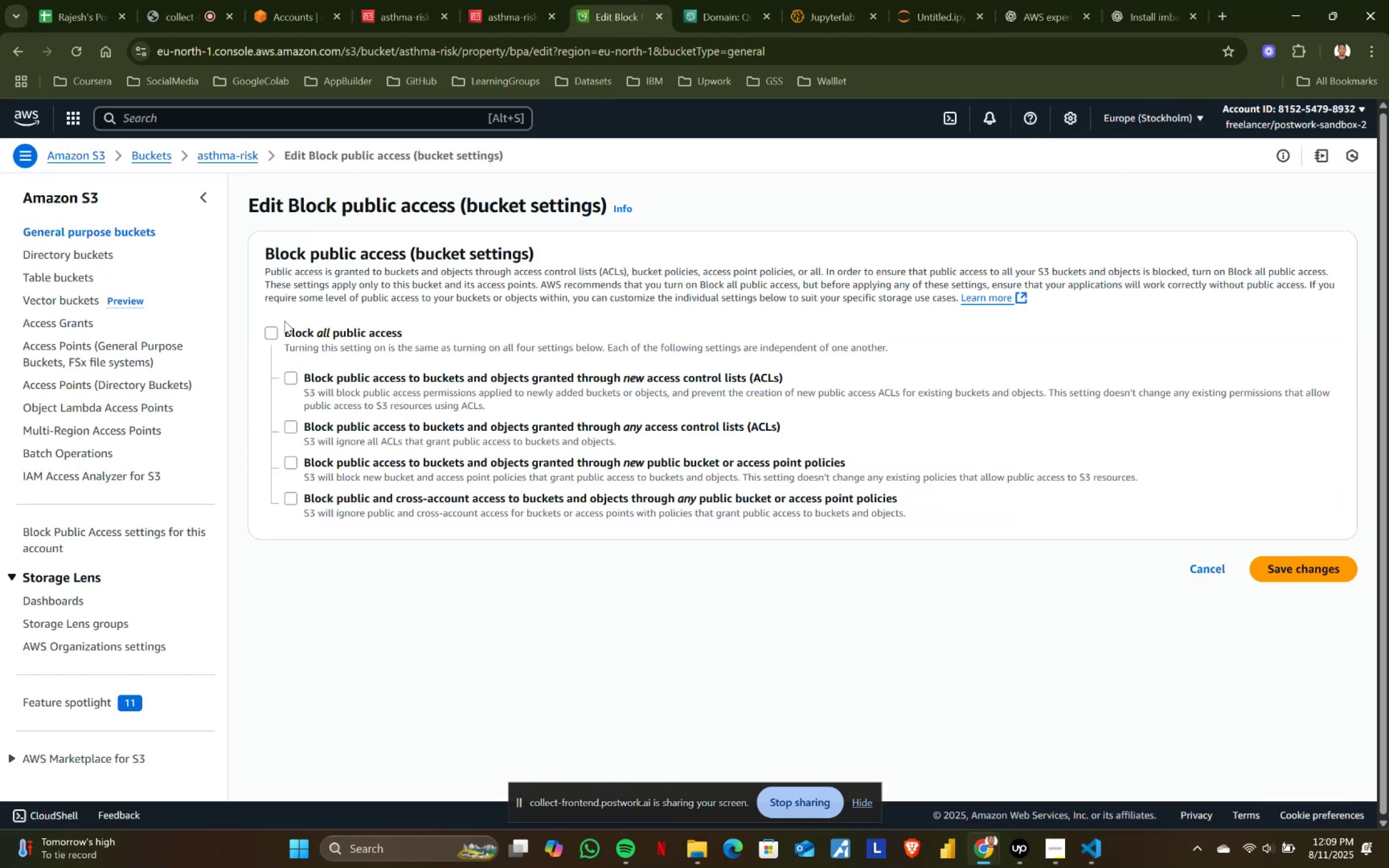 
left_click([273, 330])
 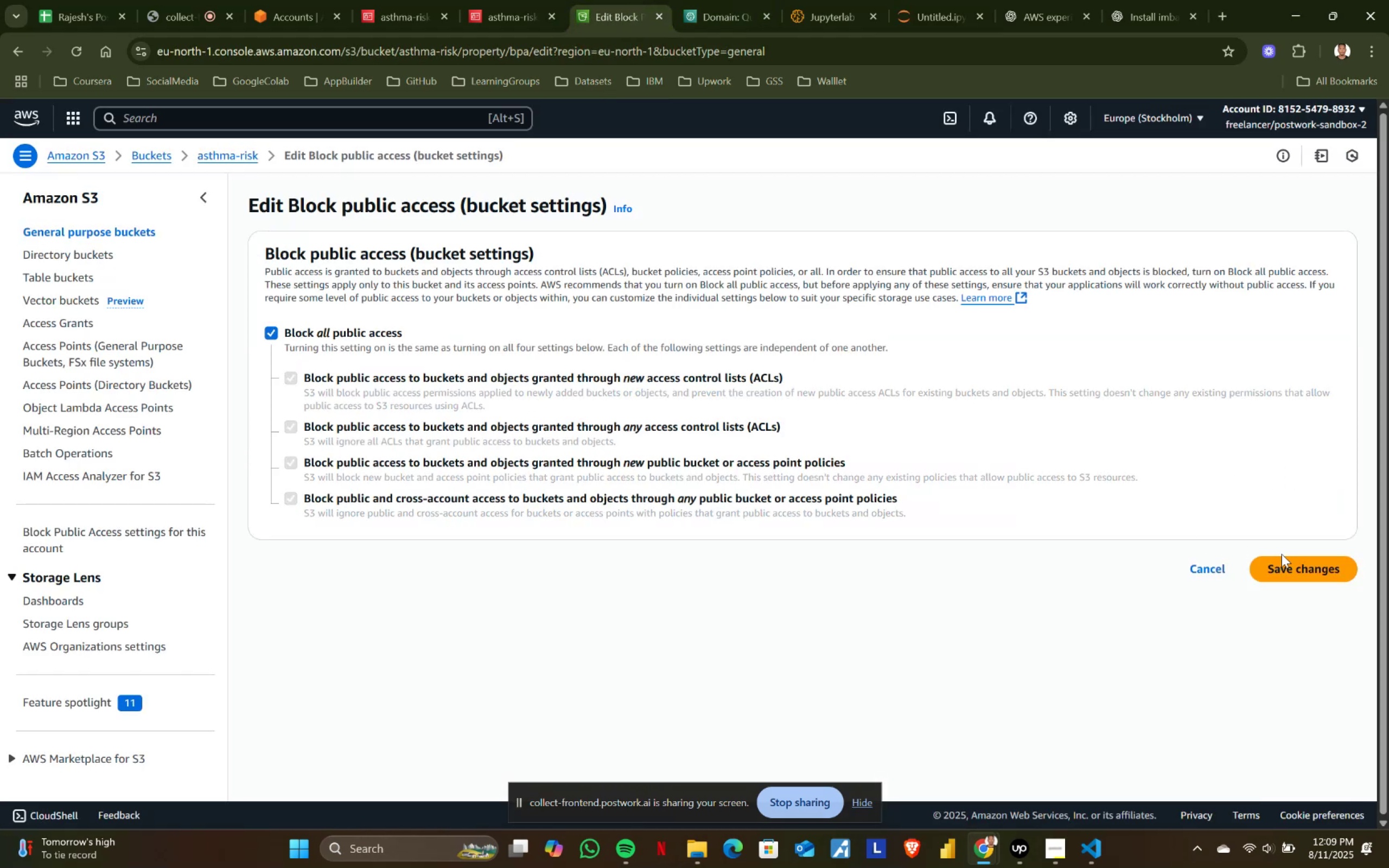 
left_click([1303, 567])
 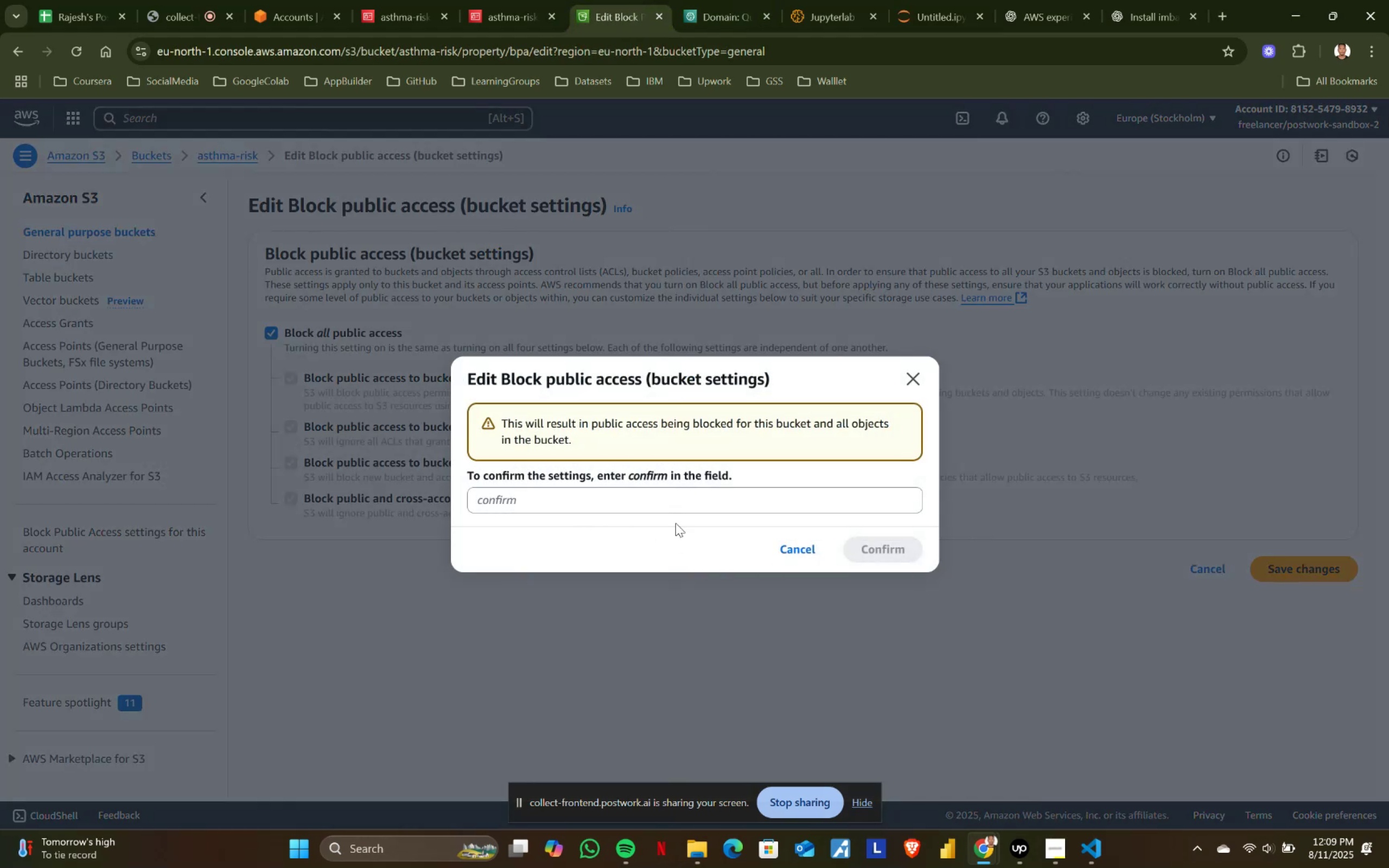 
left_click([506, 494])
 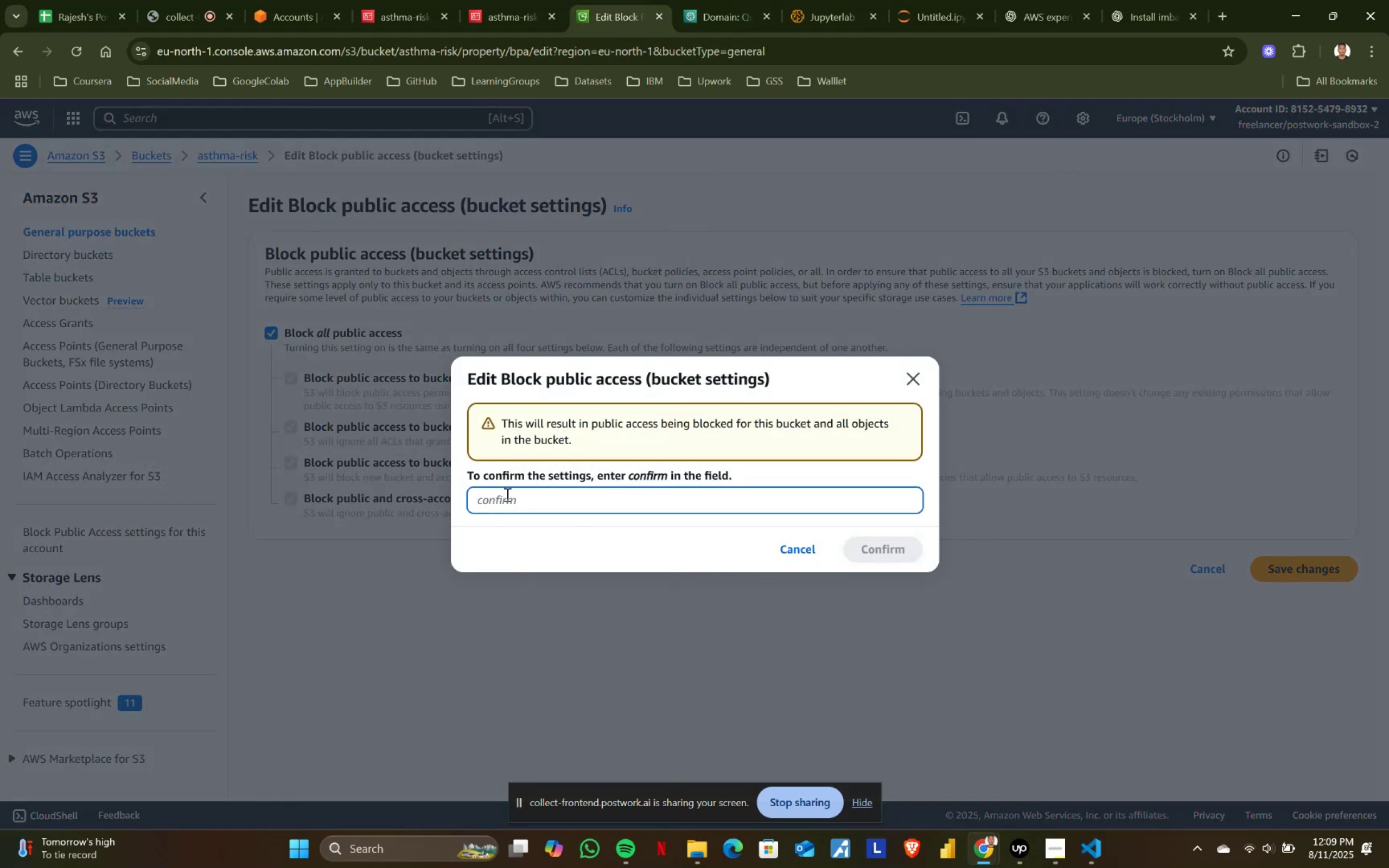 
type(confirm)
 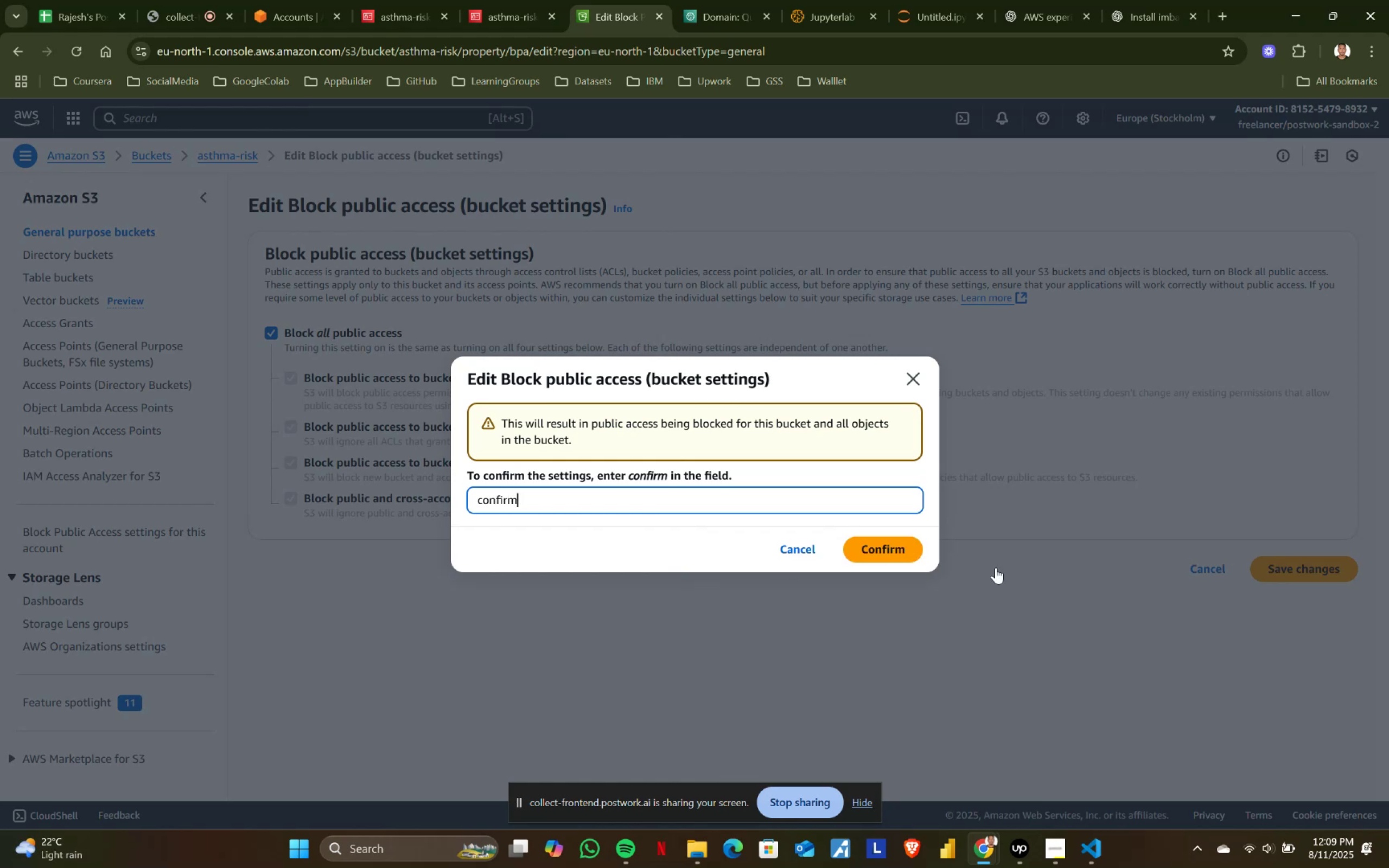 
left_click([920, 550])
 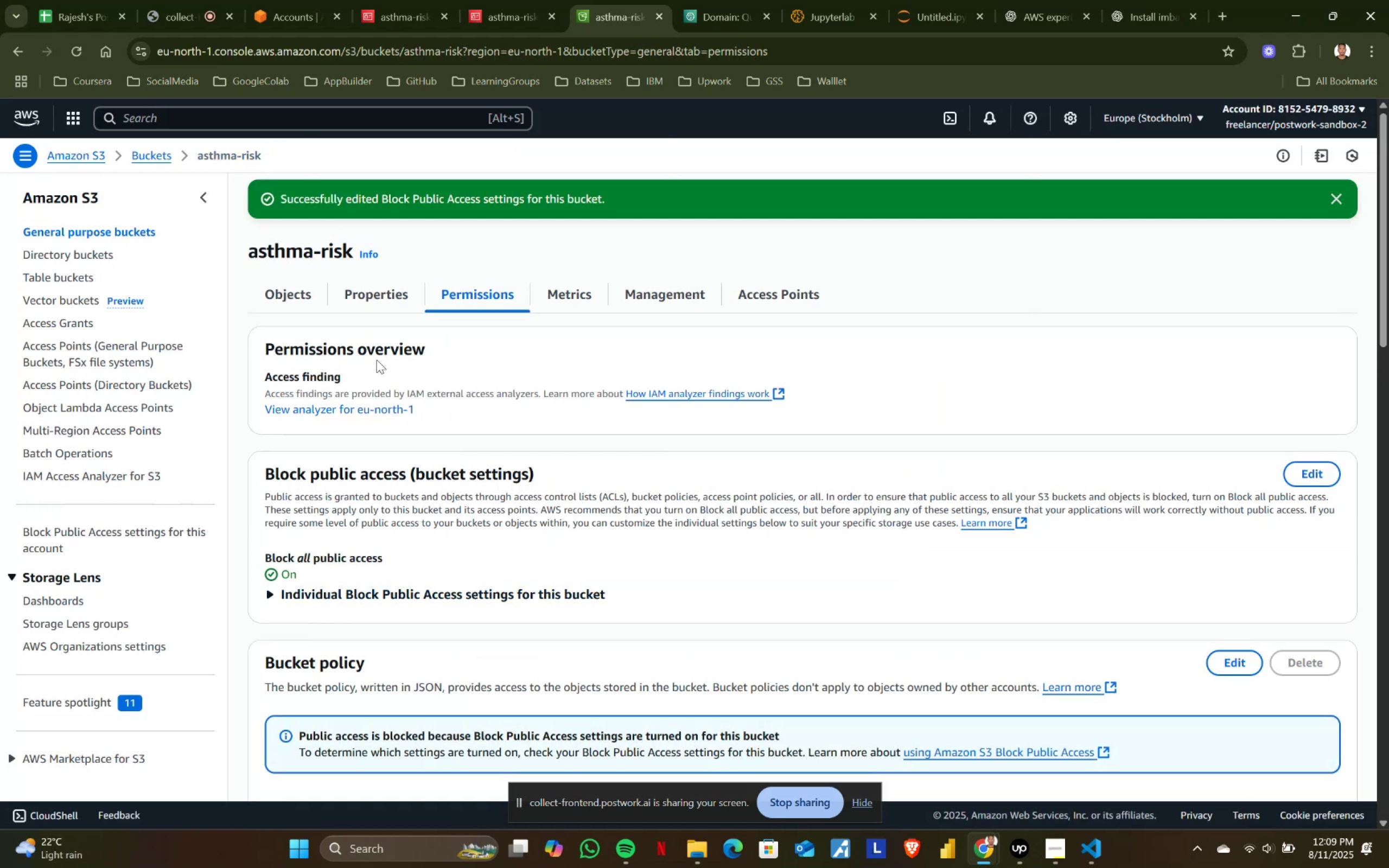 
scroll: coordinate [391, 311], scroll_direction: up, amount: 2.0
 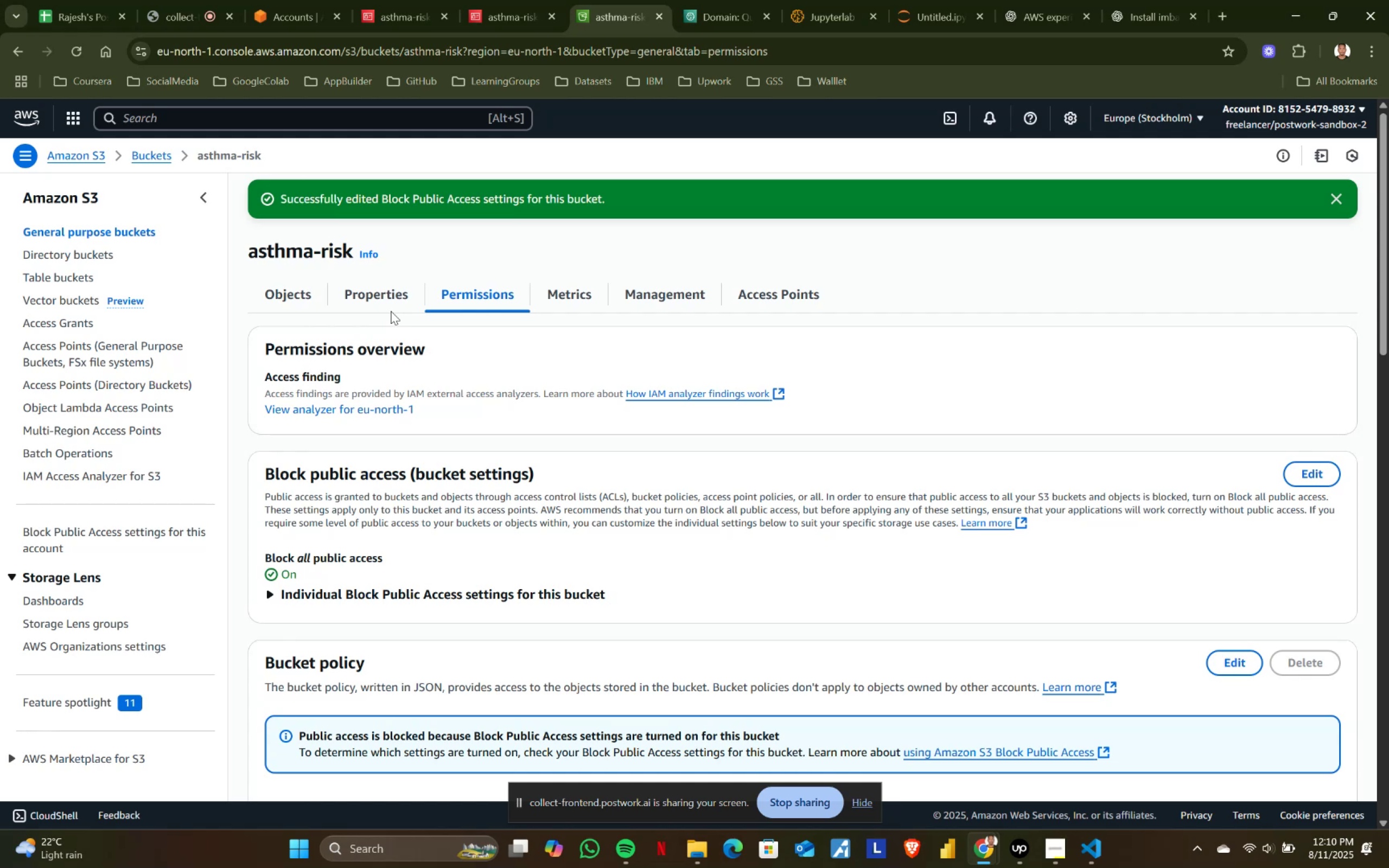 
wait(82.73)
 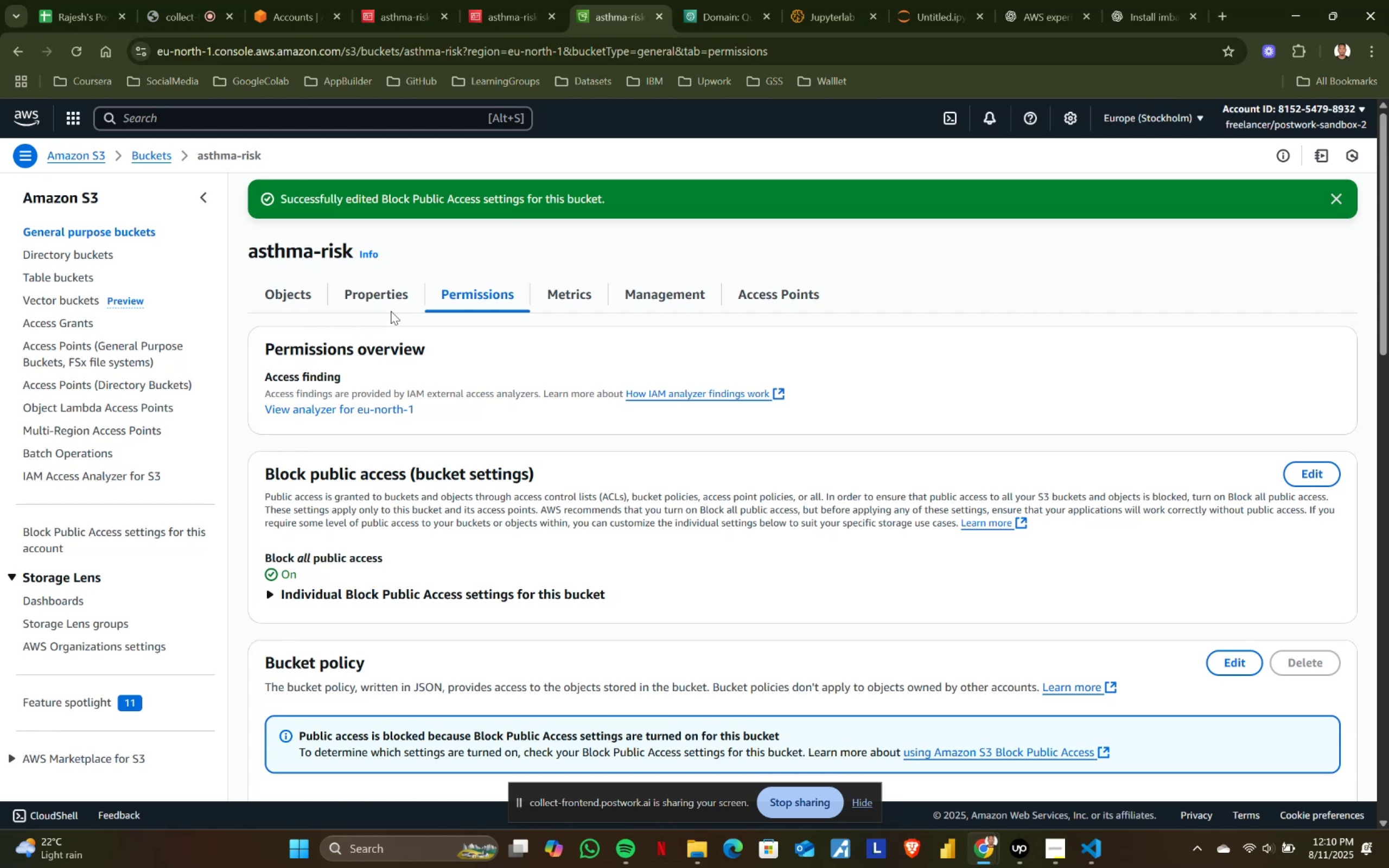 
left_click([303, 297])
 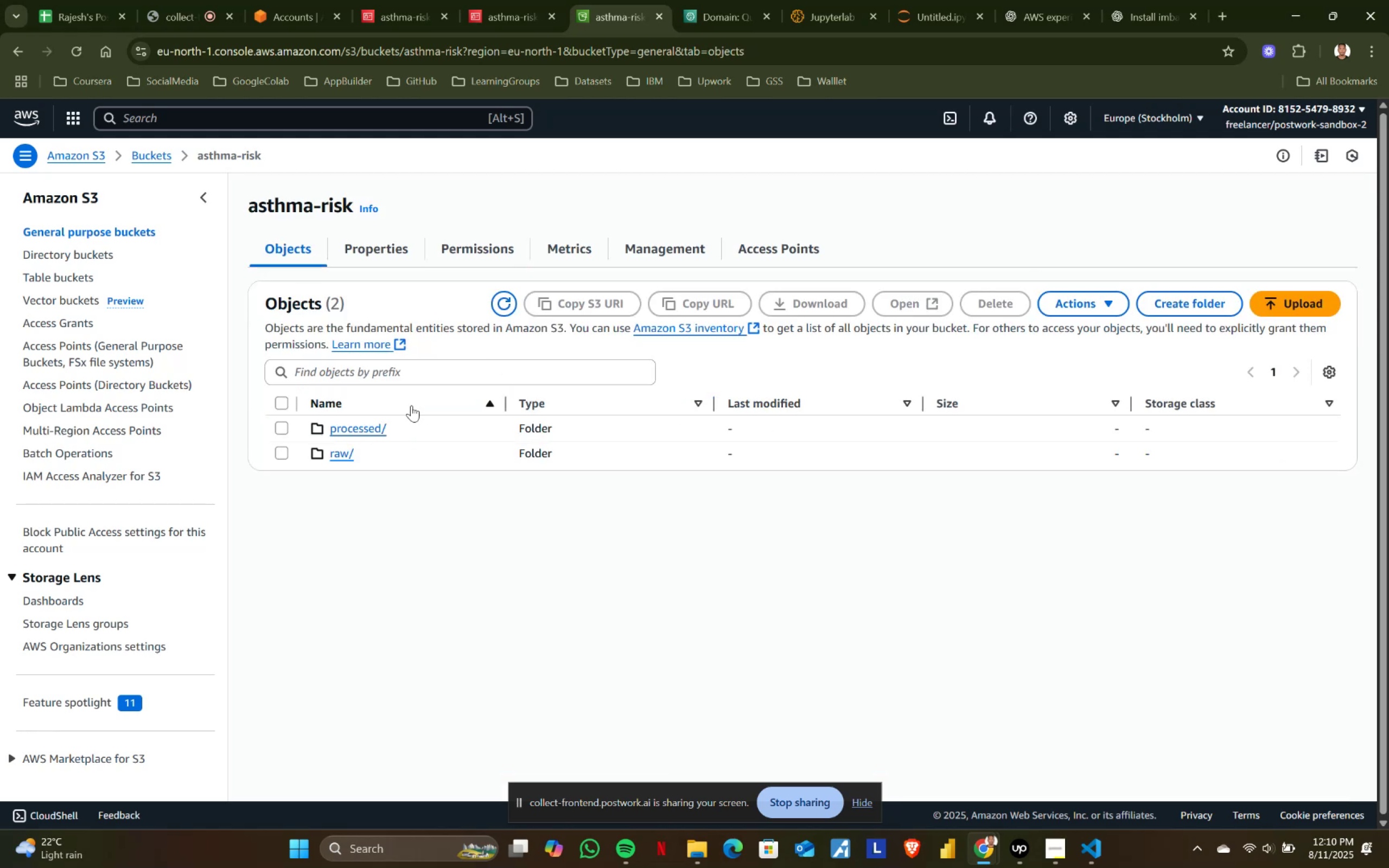 
left_click([346, 427])
 